 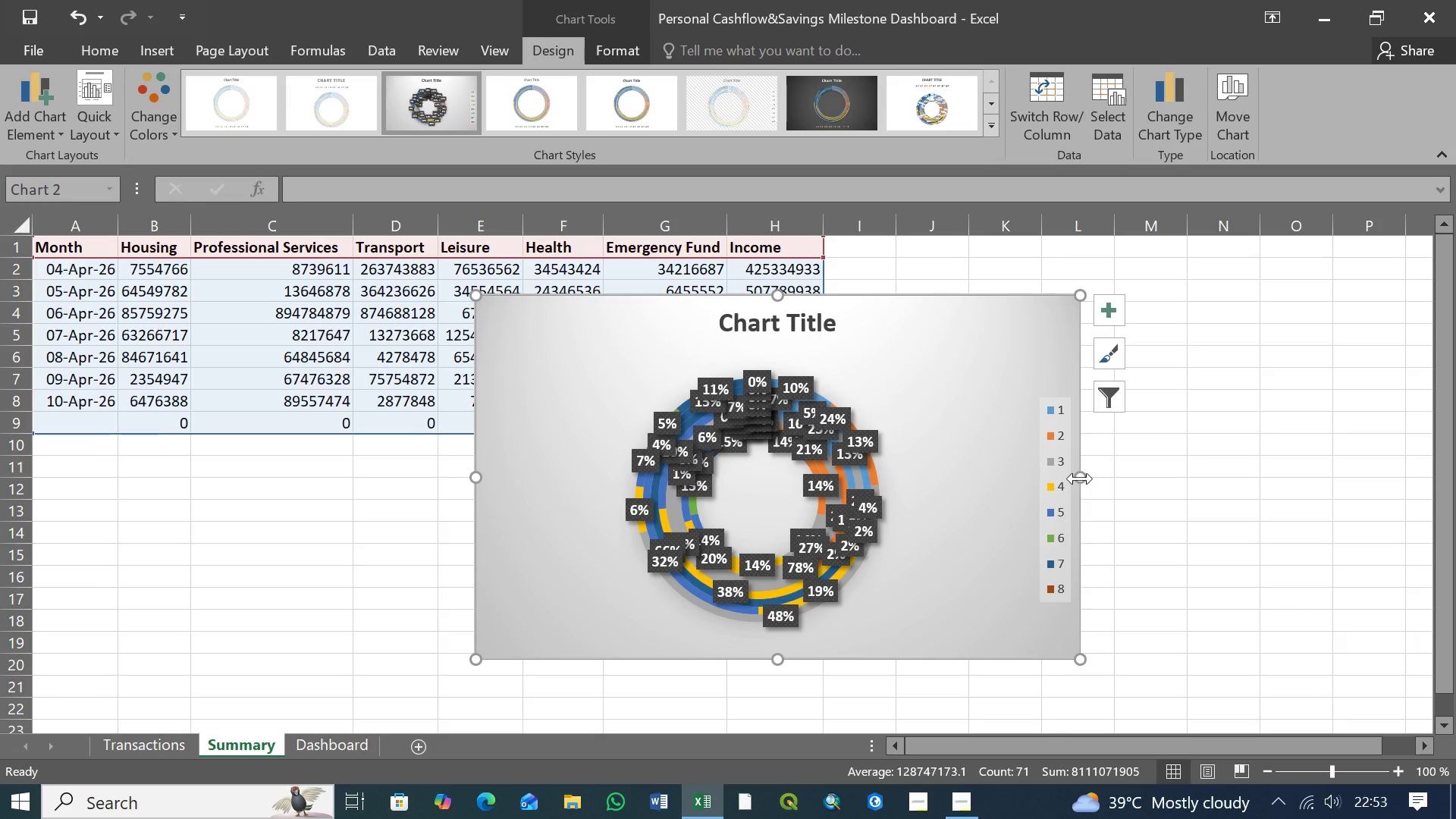 
left_click_drag(start_coordinate=[780, 658], to_coordinate=[774, 682])
 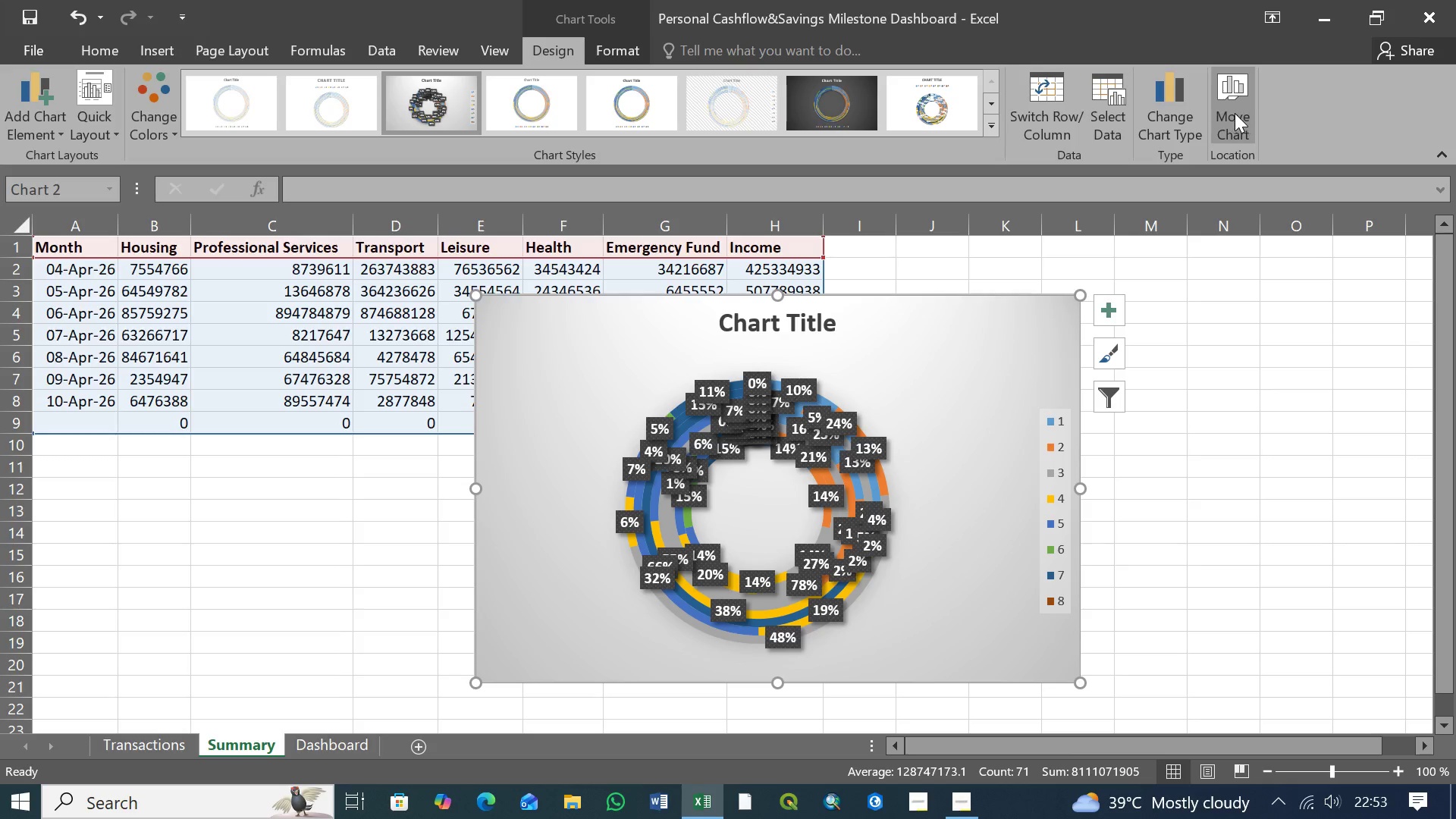 
left_click([1232, 110])
 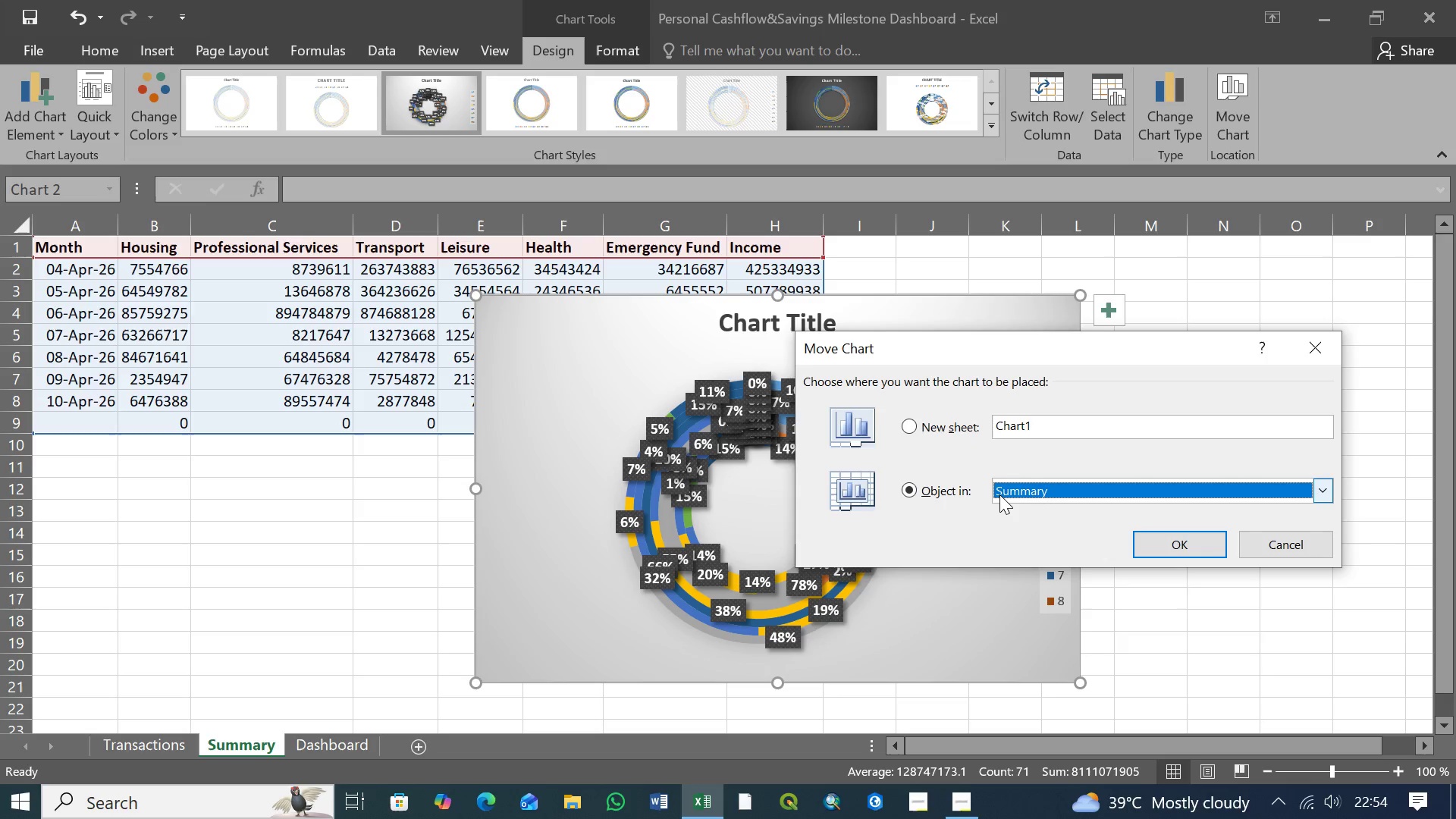 
wait(23.72)
 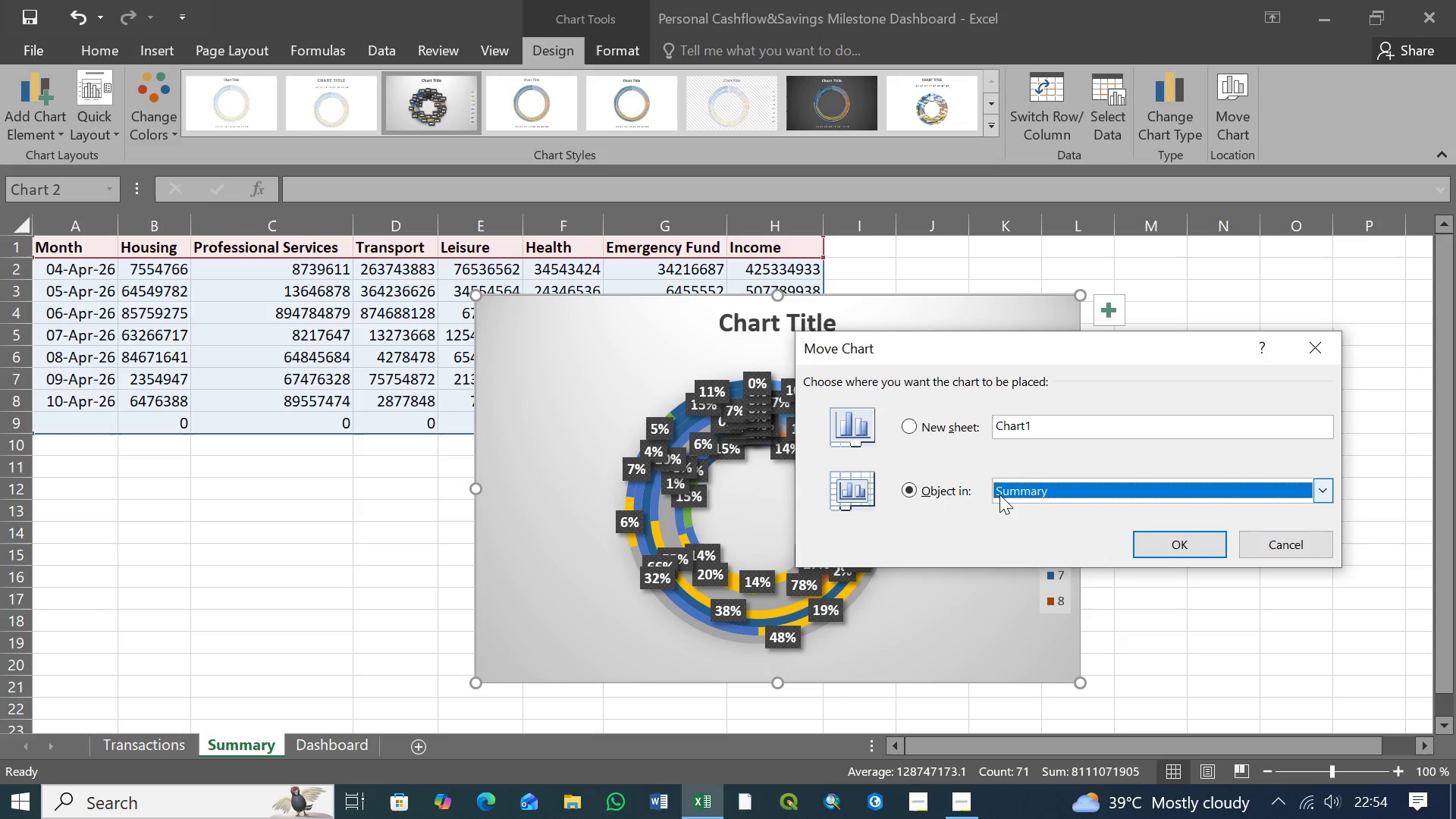 
left_click([908, 426])
 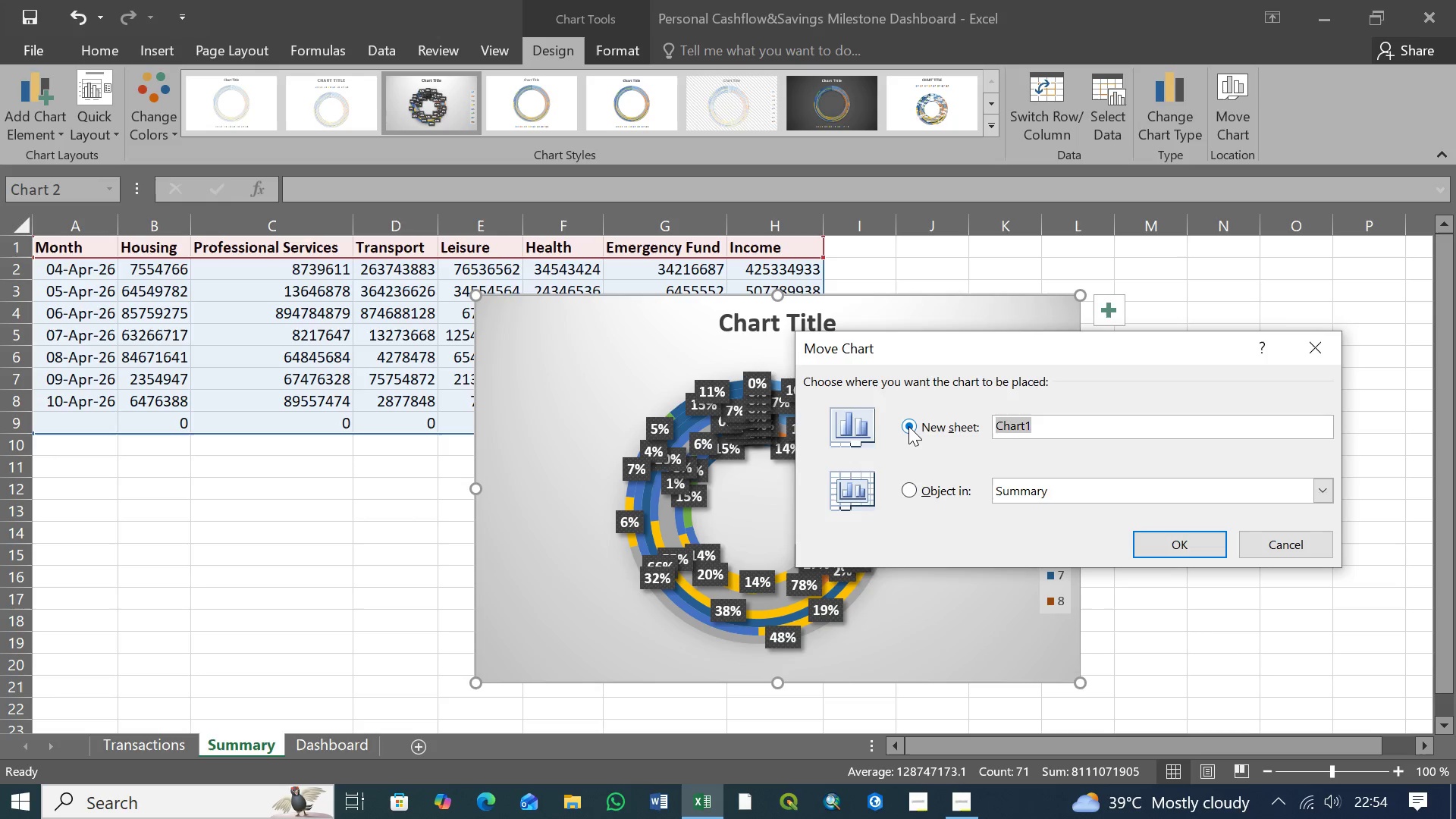 
left_click([908, 426])
 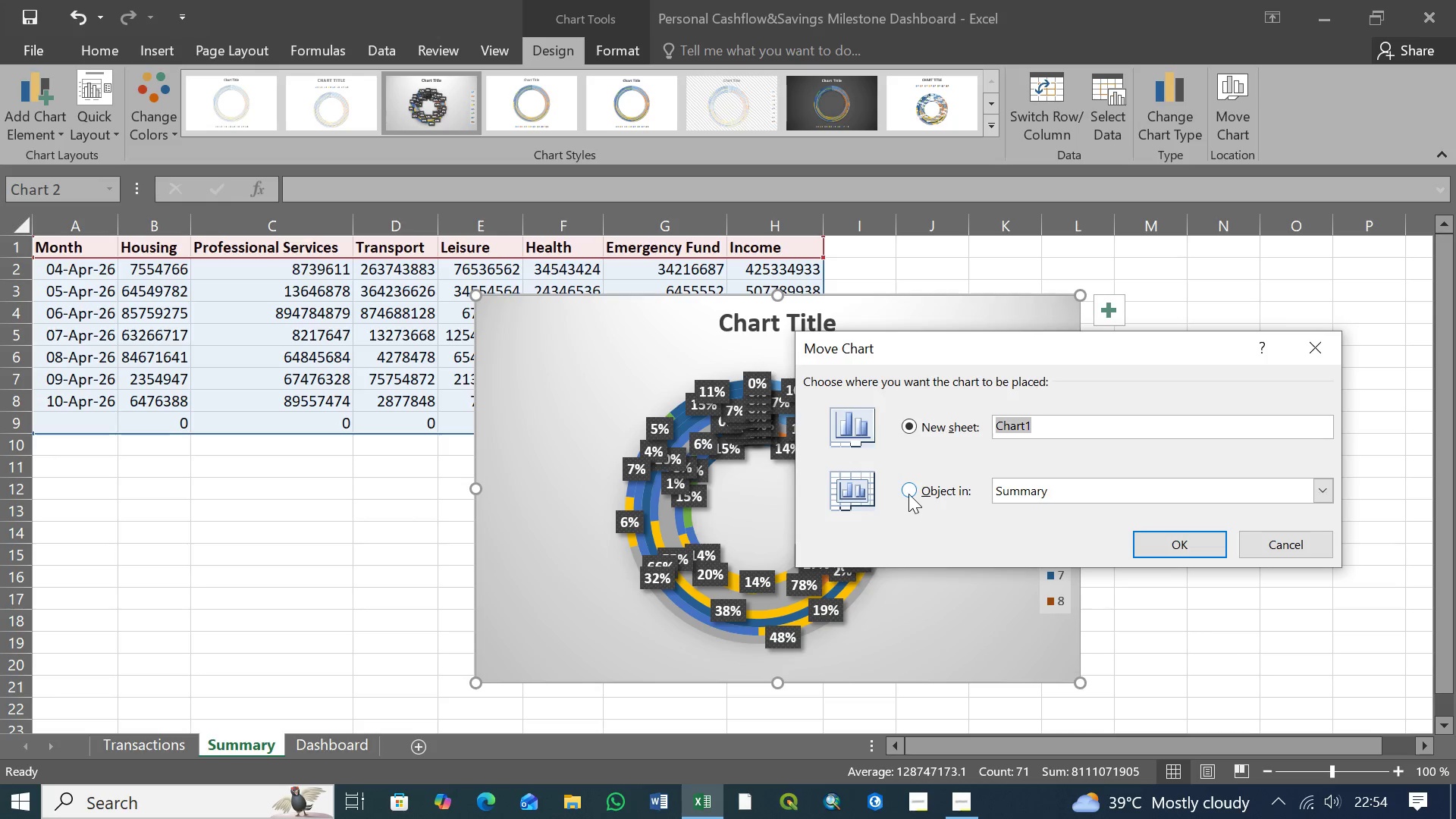 
left_click([908, 490])
 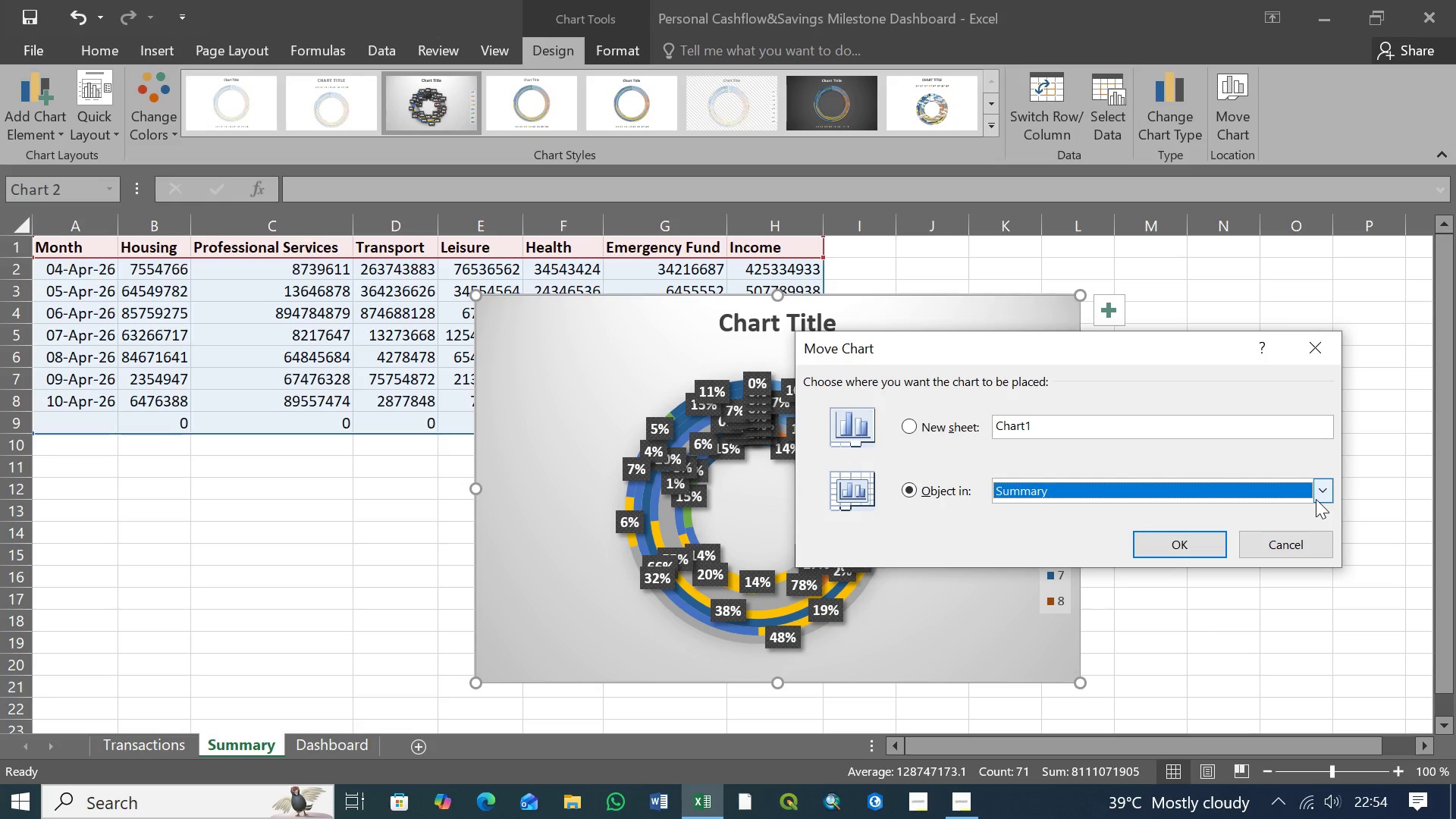 
left_click([1322, 491])
 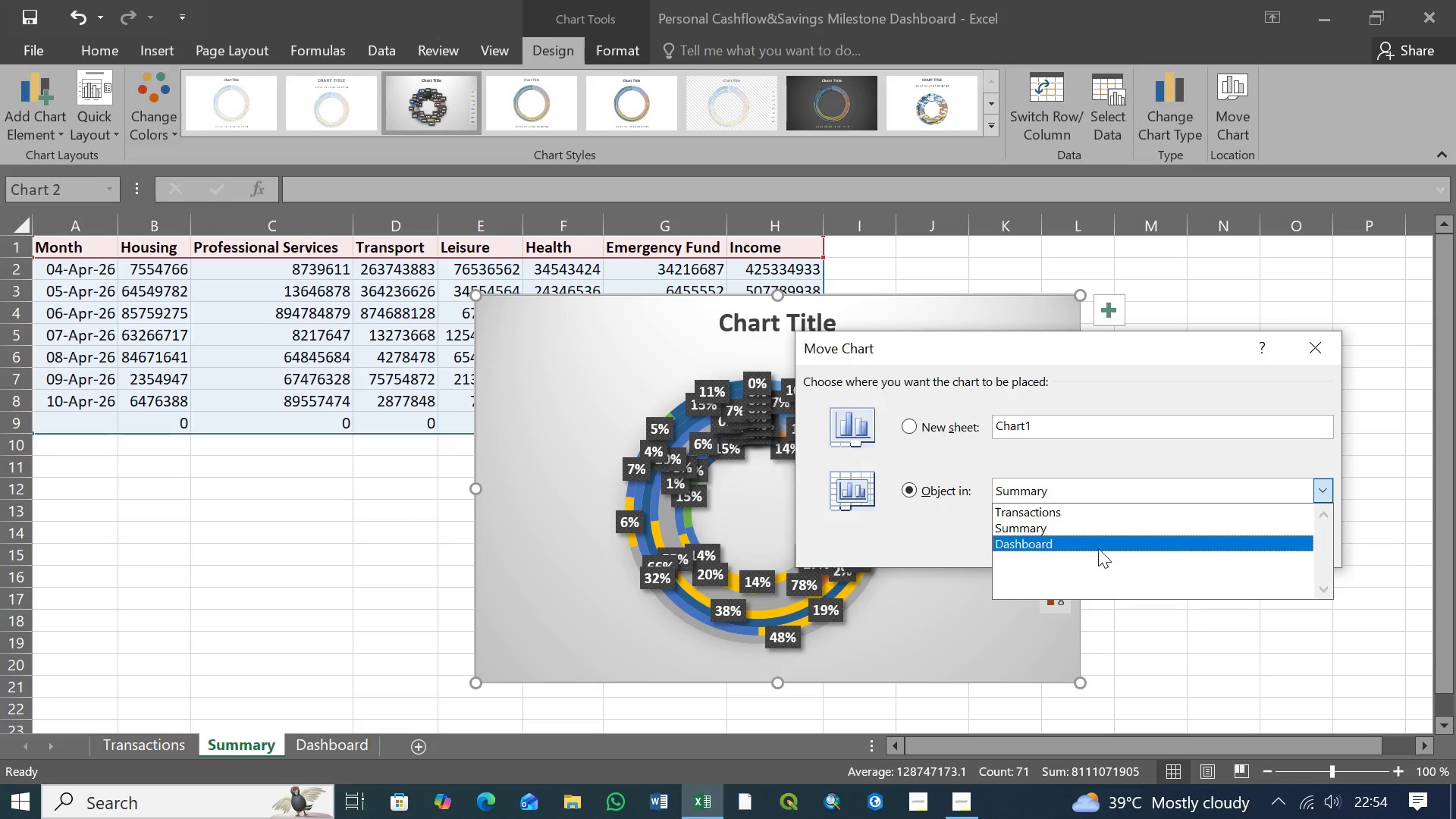 
left_click([1078, 548])
 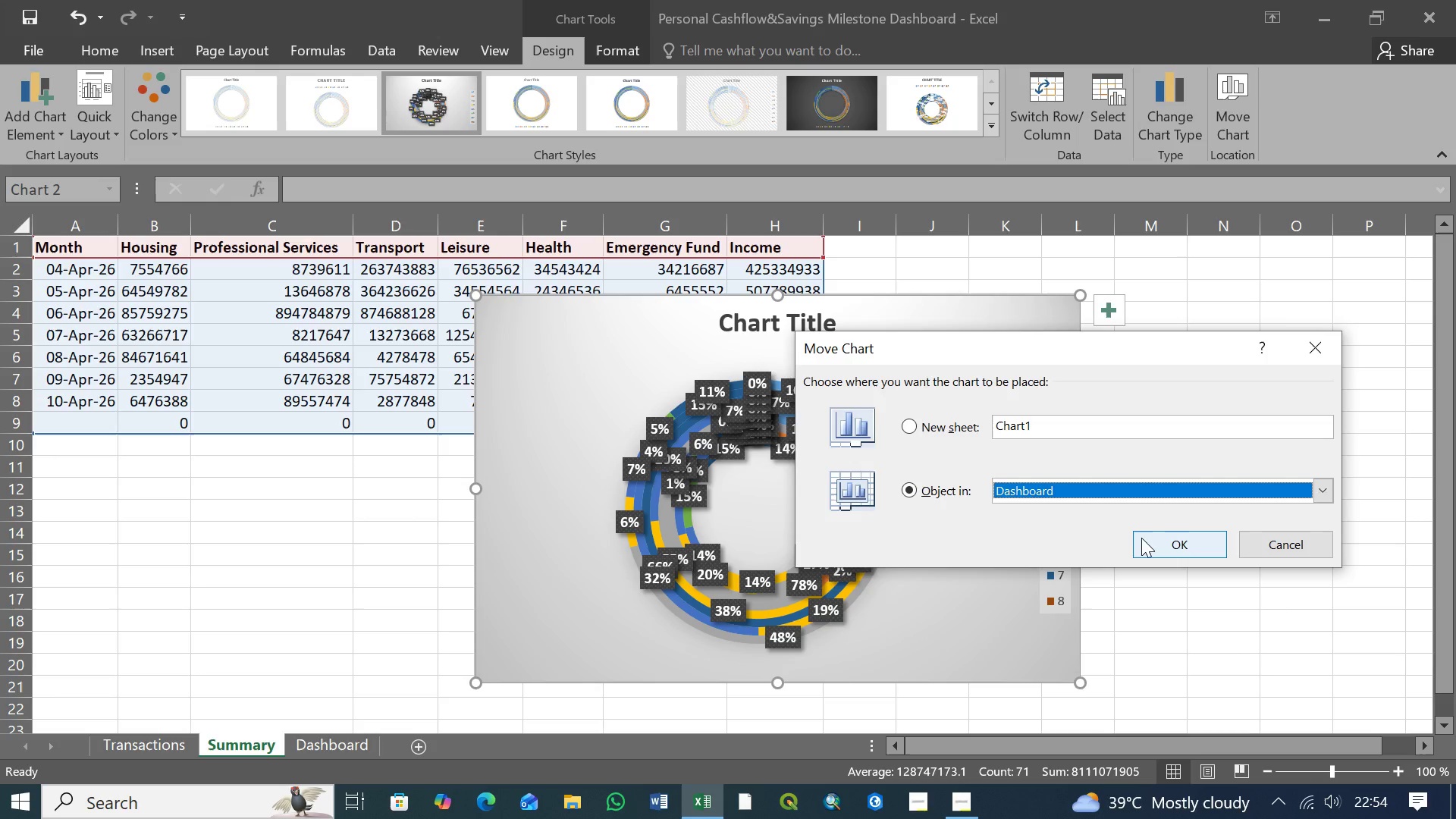 
left_click([910, 422])
 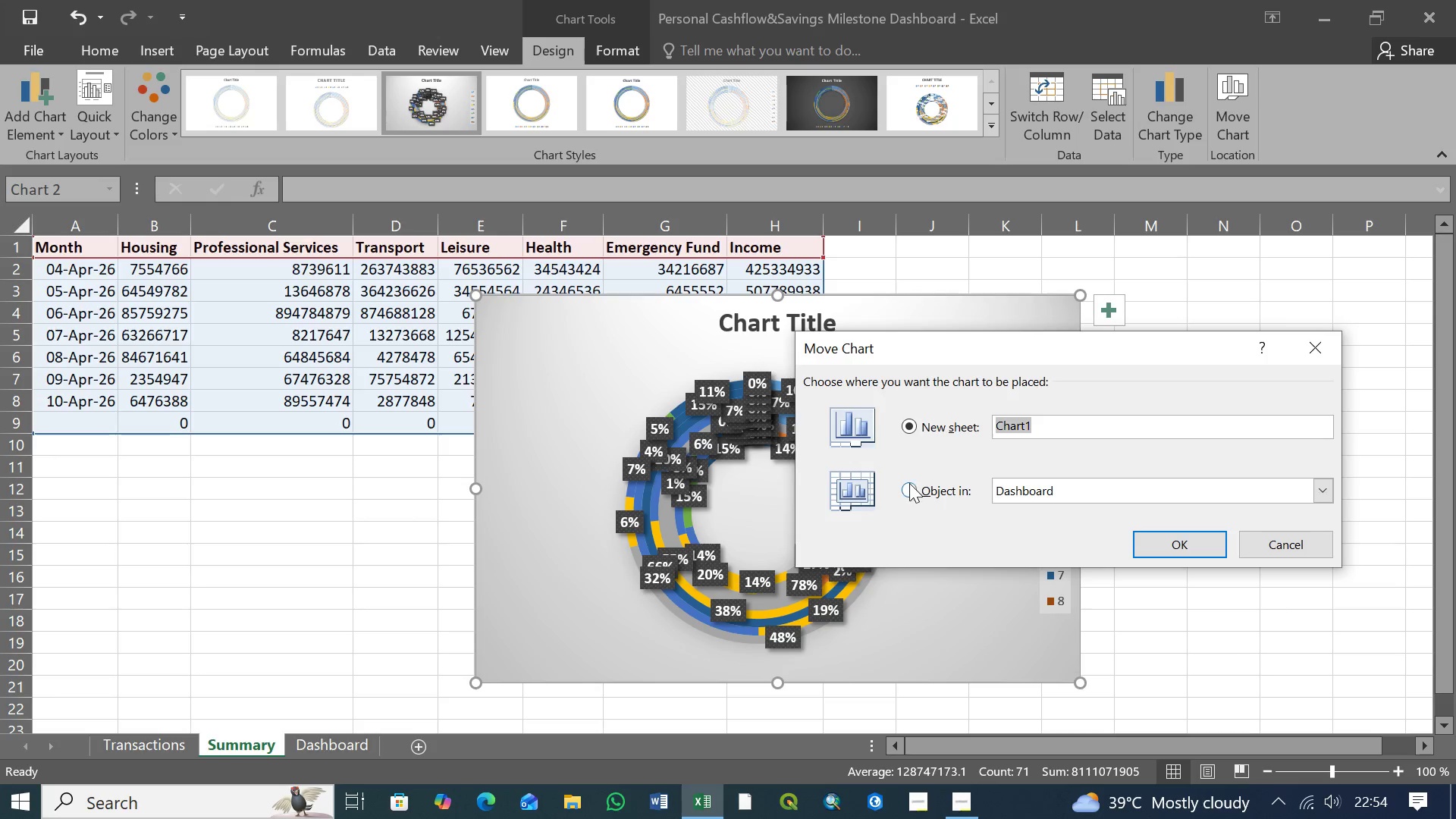 
left_click([909, 488])
 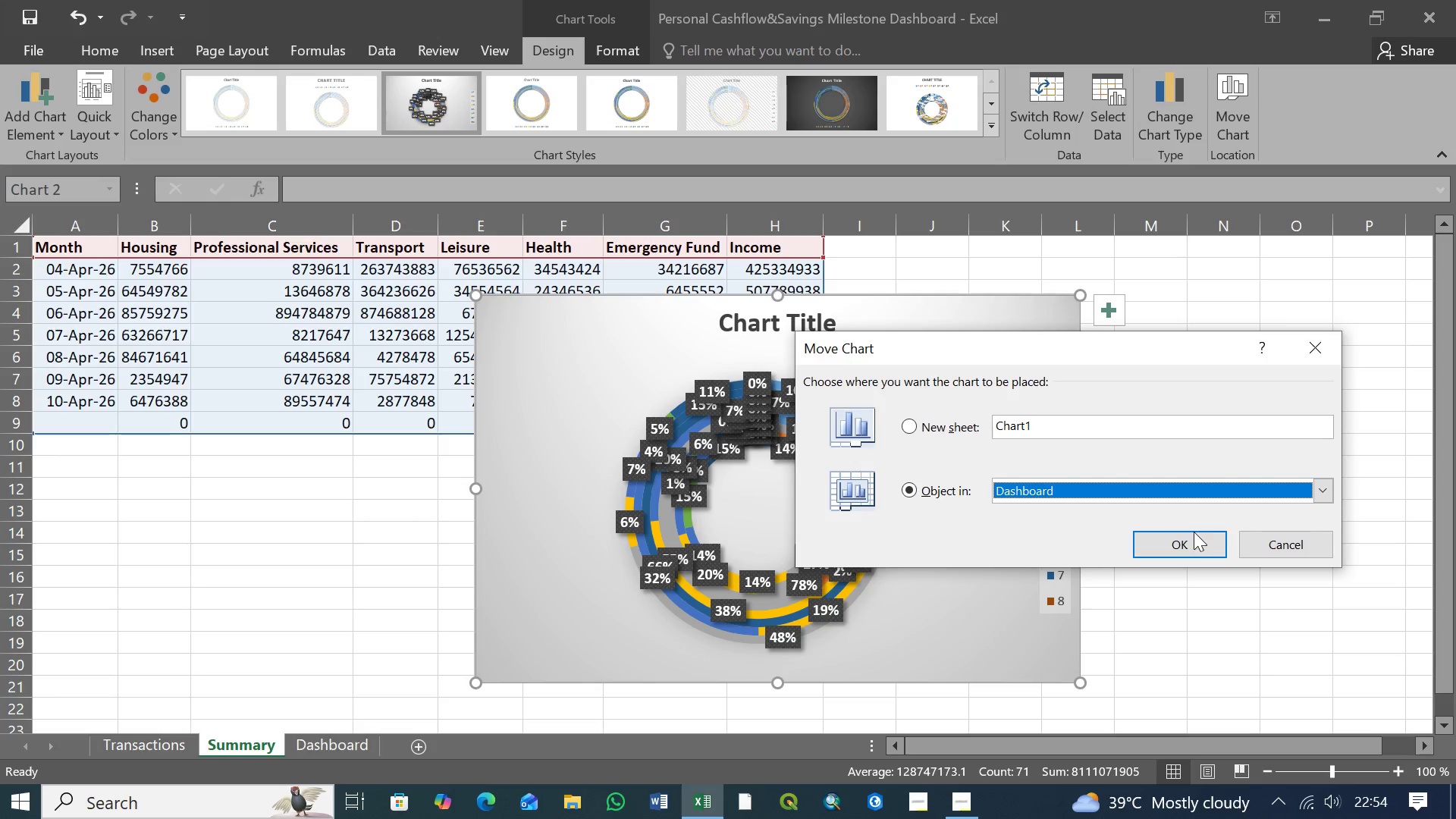 
left_click([1188, 539])
 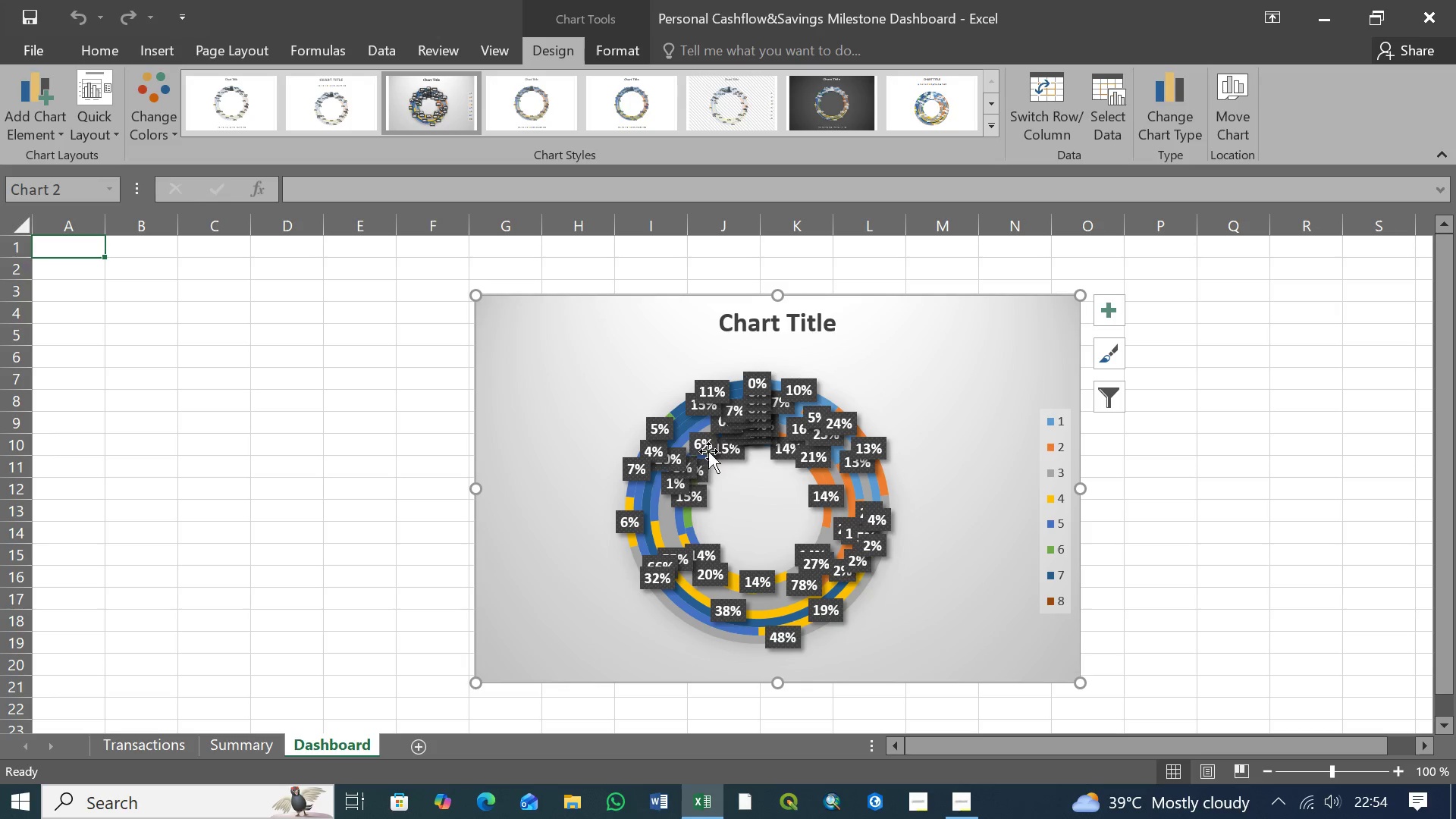 
left_click_drag(start_coordinate=[639, 333], to_coordinate=[237, 295])
 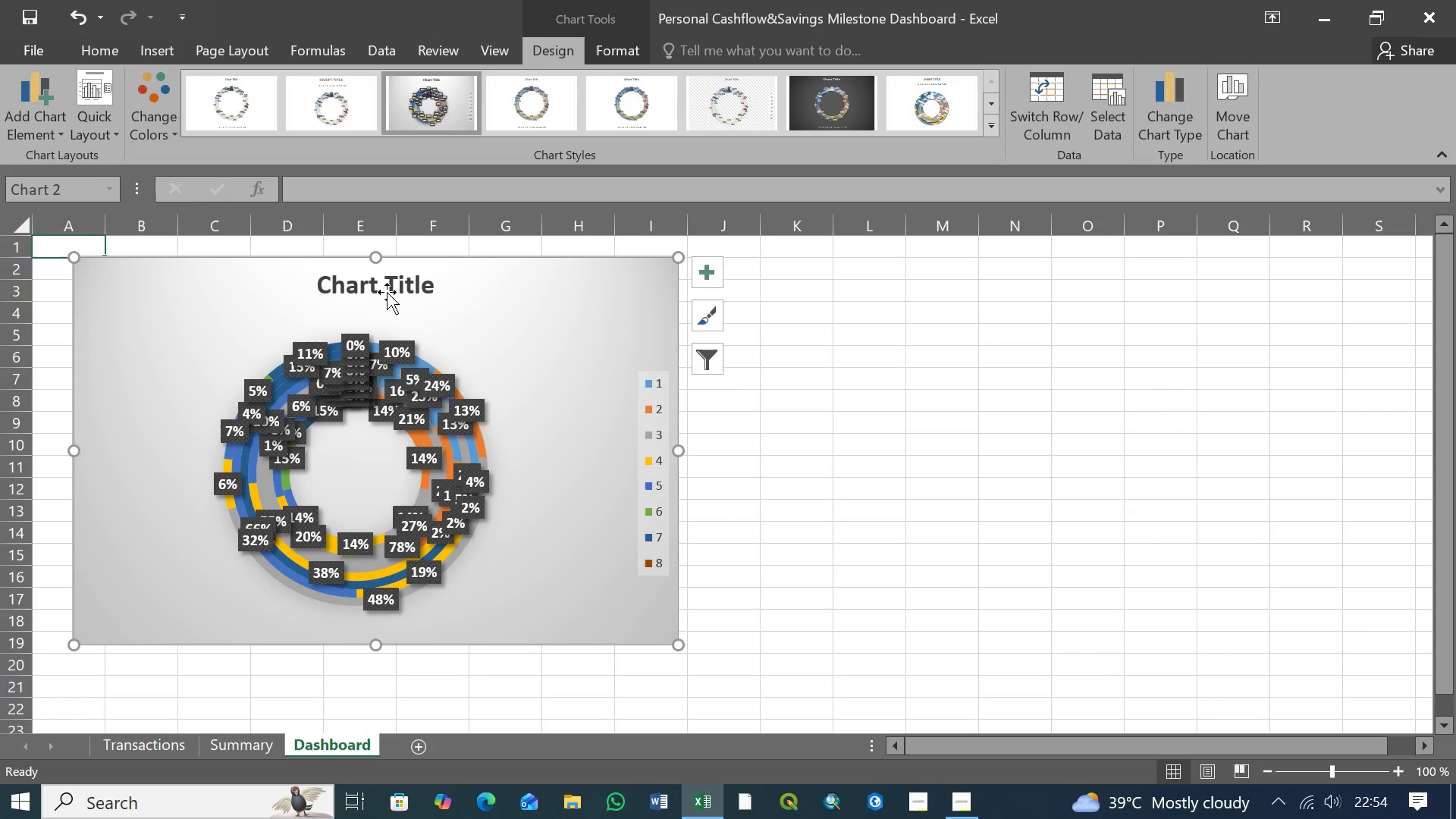 
left_click([386, 289])
 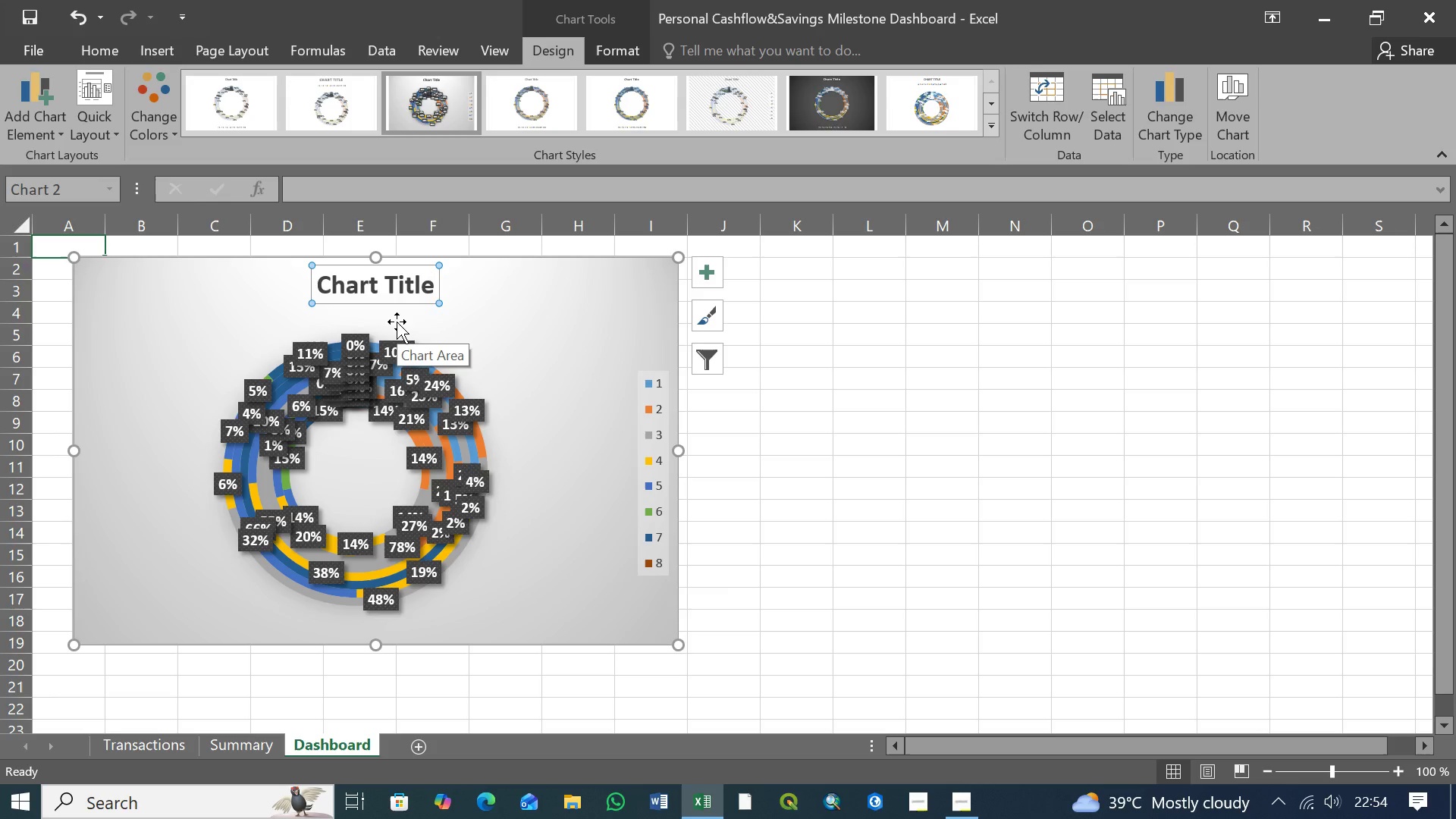 
left_click([233, 745])
 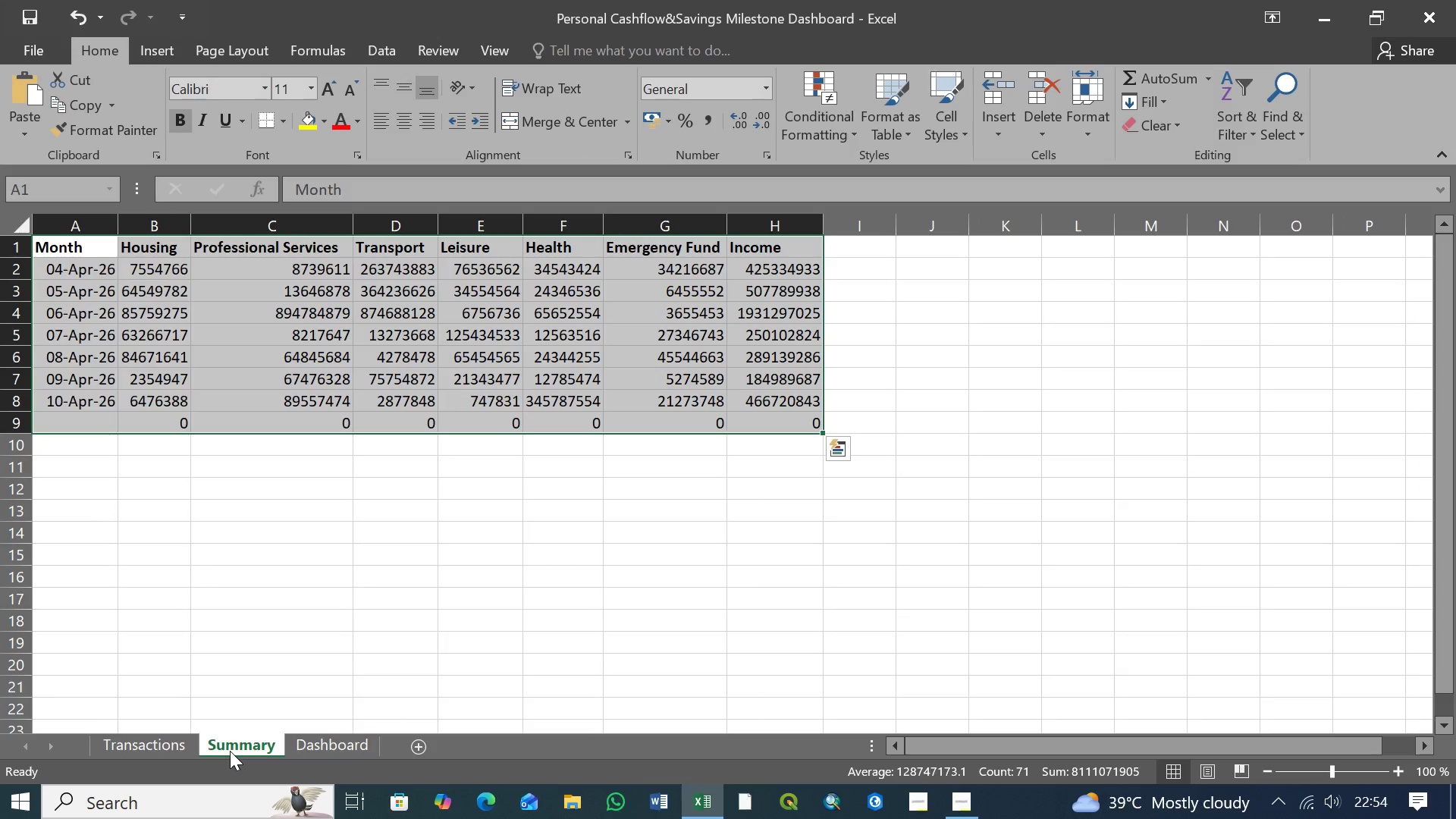 
left_click([161, 746])
 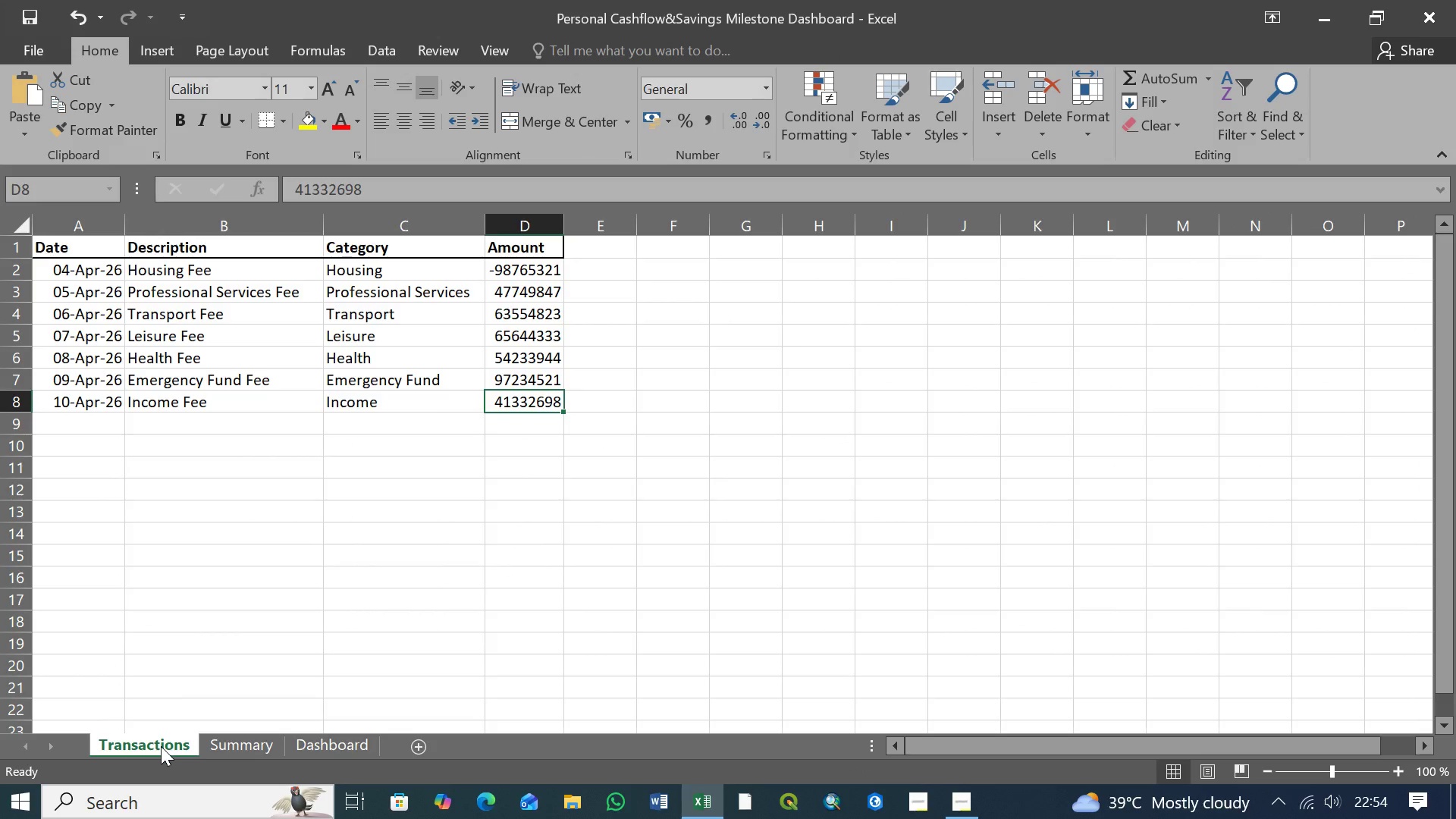 
wait(7.64)
 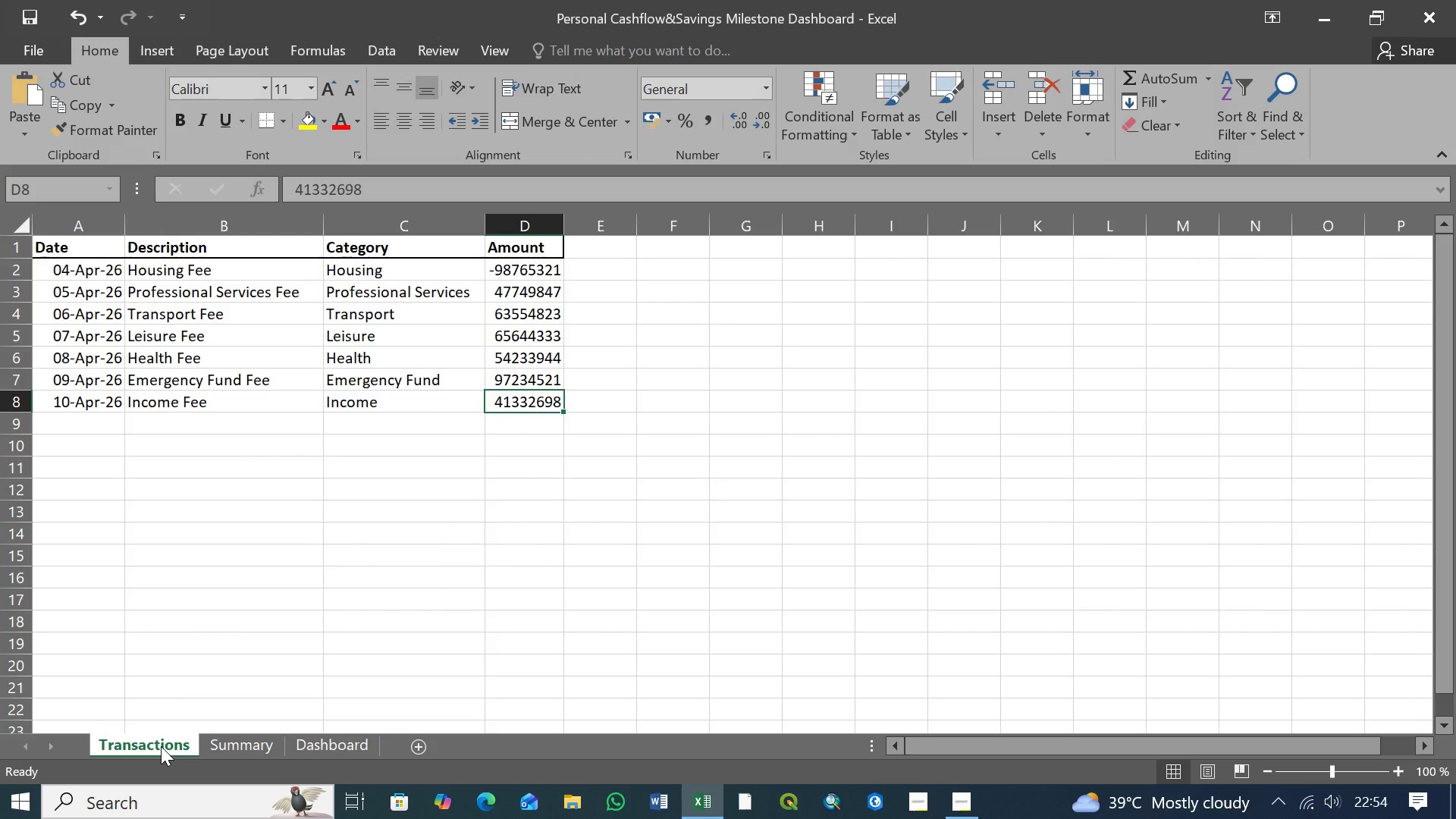 
left_click([222, 742])
 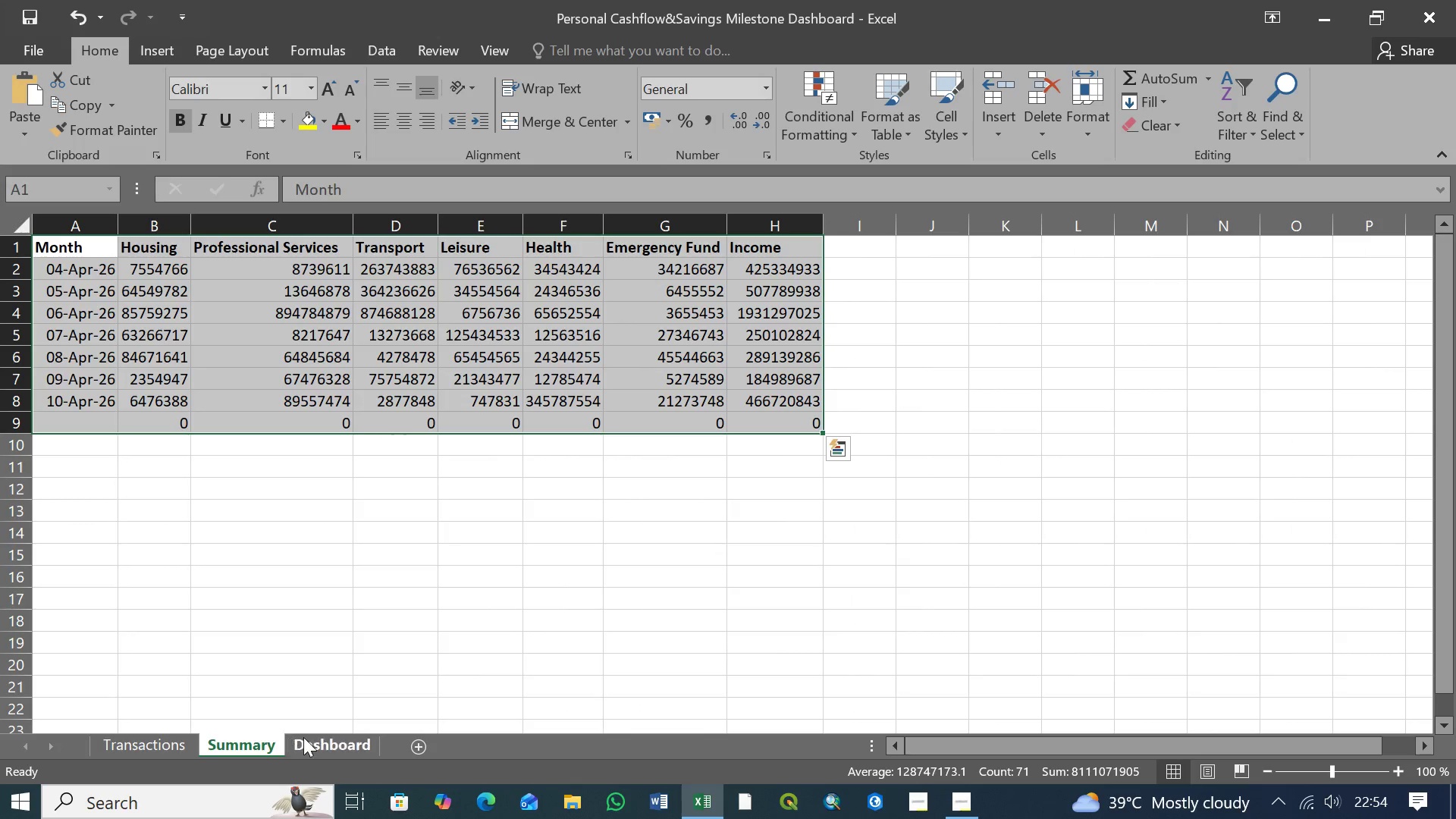 
left_click([325, 738])
 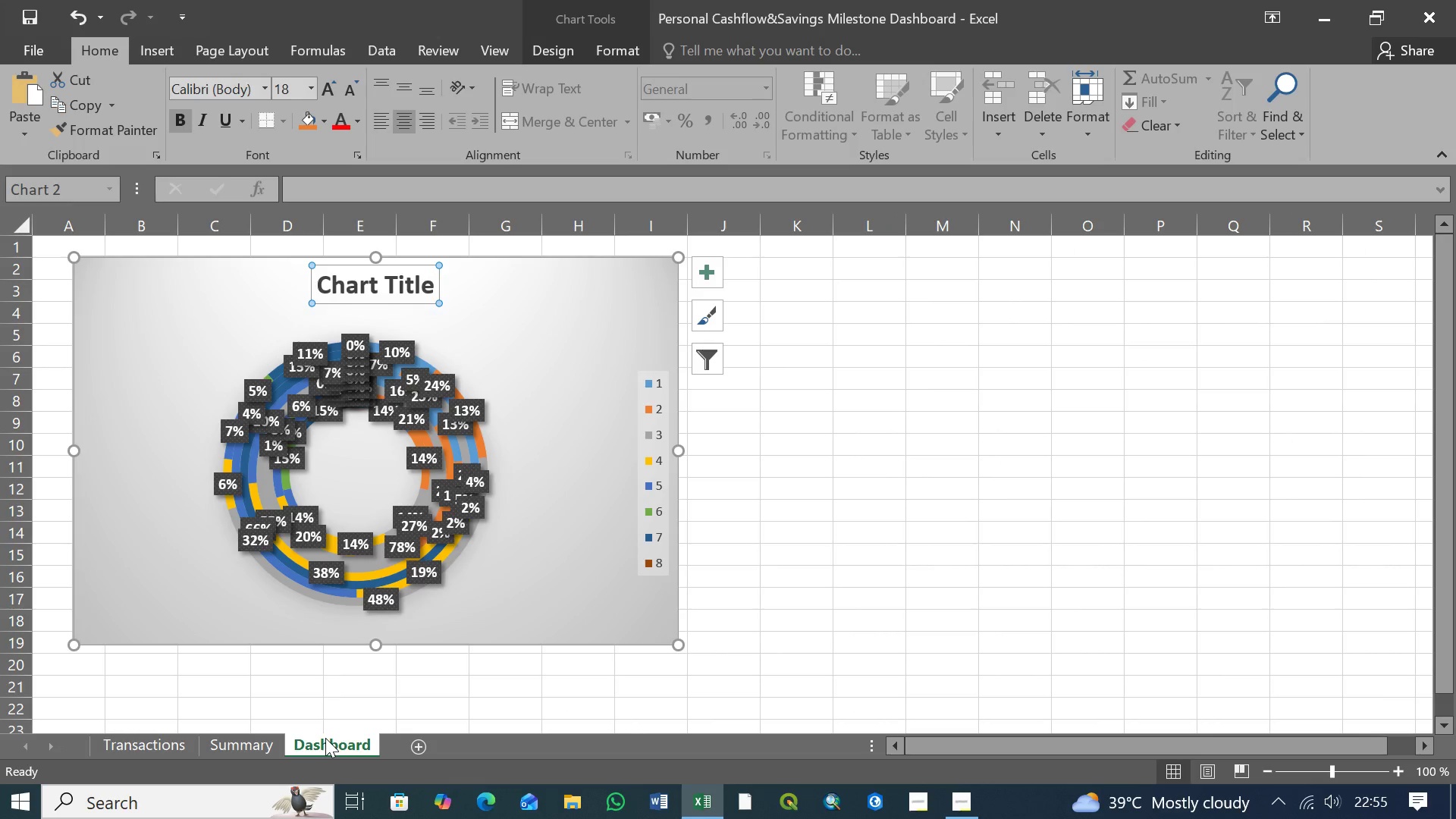 
left_click([136, 752])
 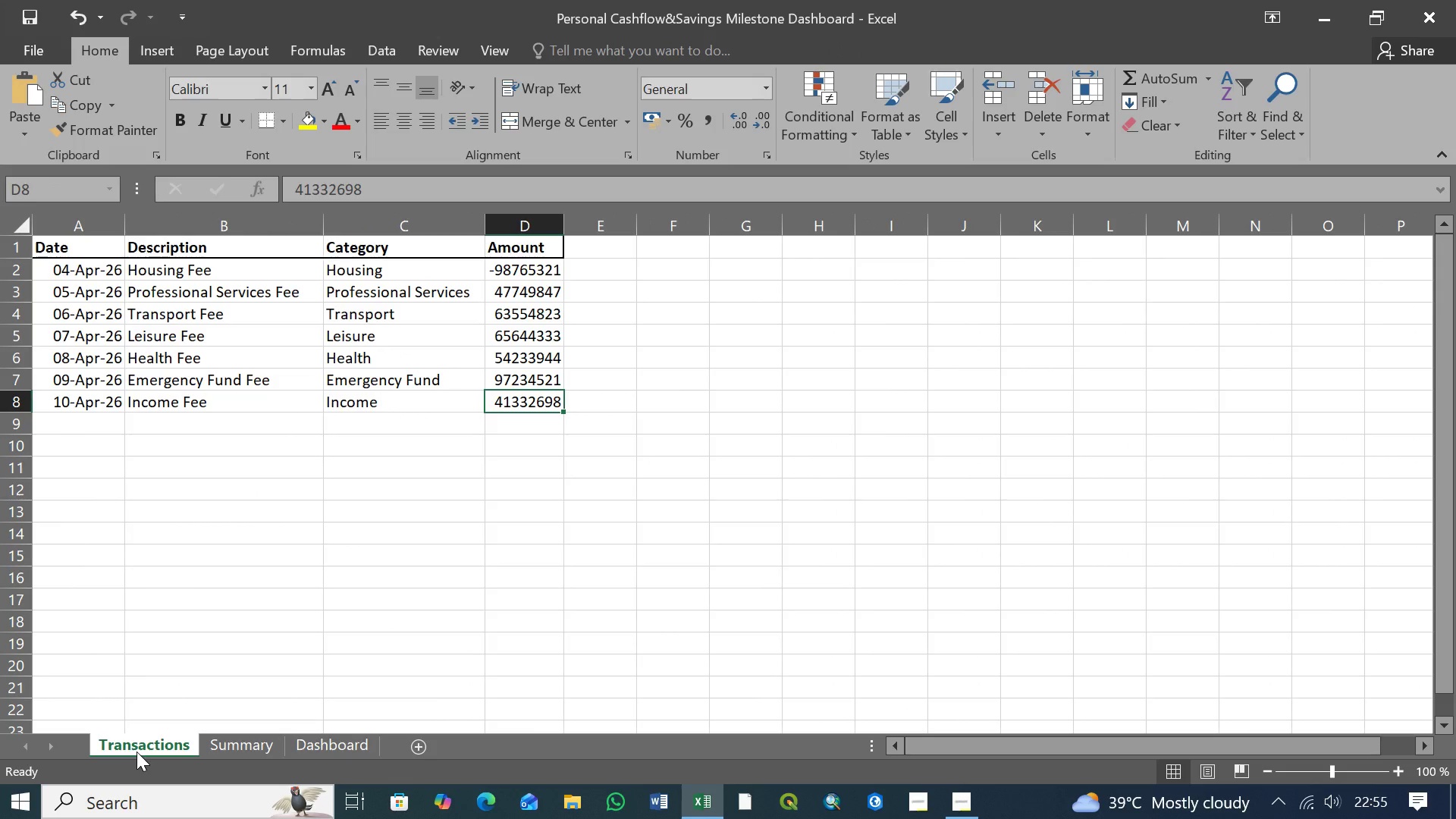 
wait(11.42)
 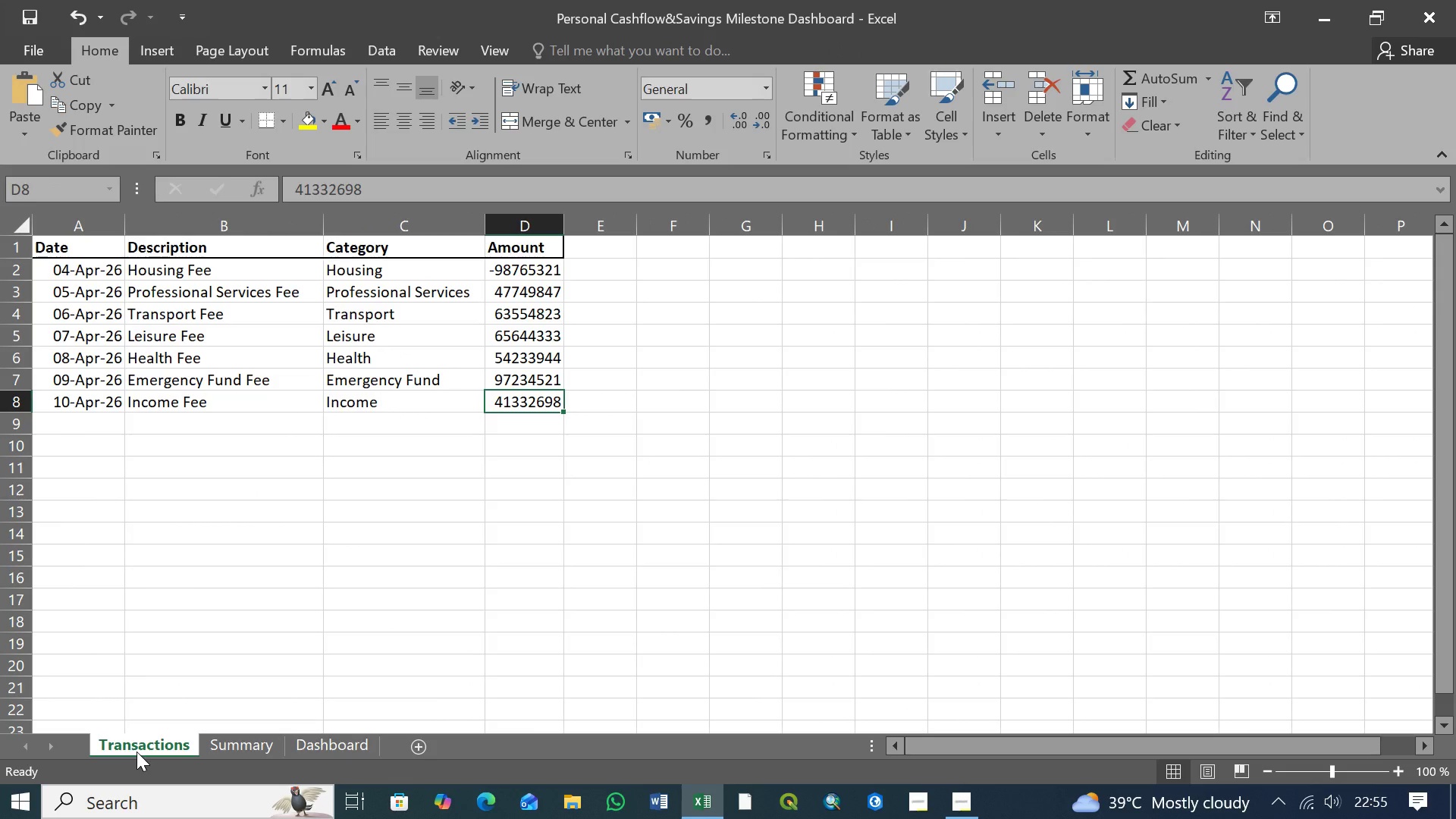 
left_click([325, 742])
 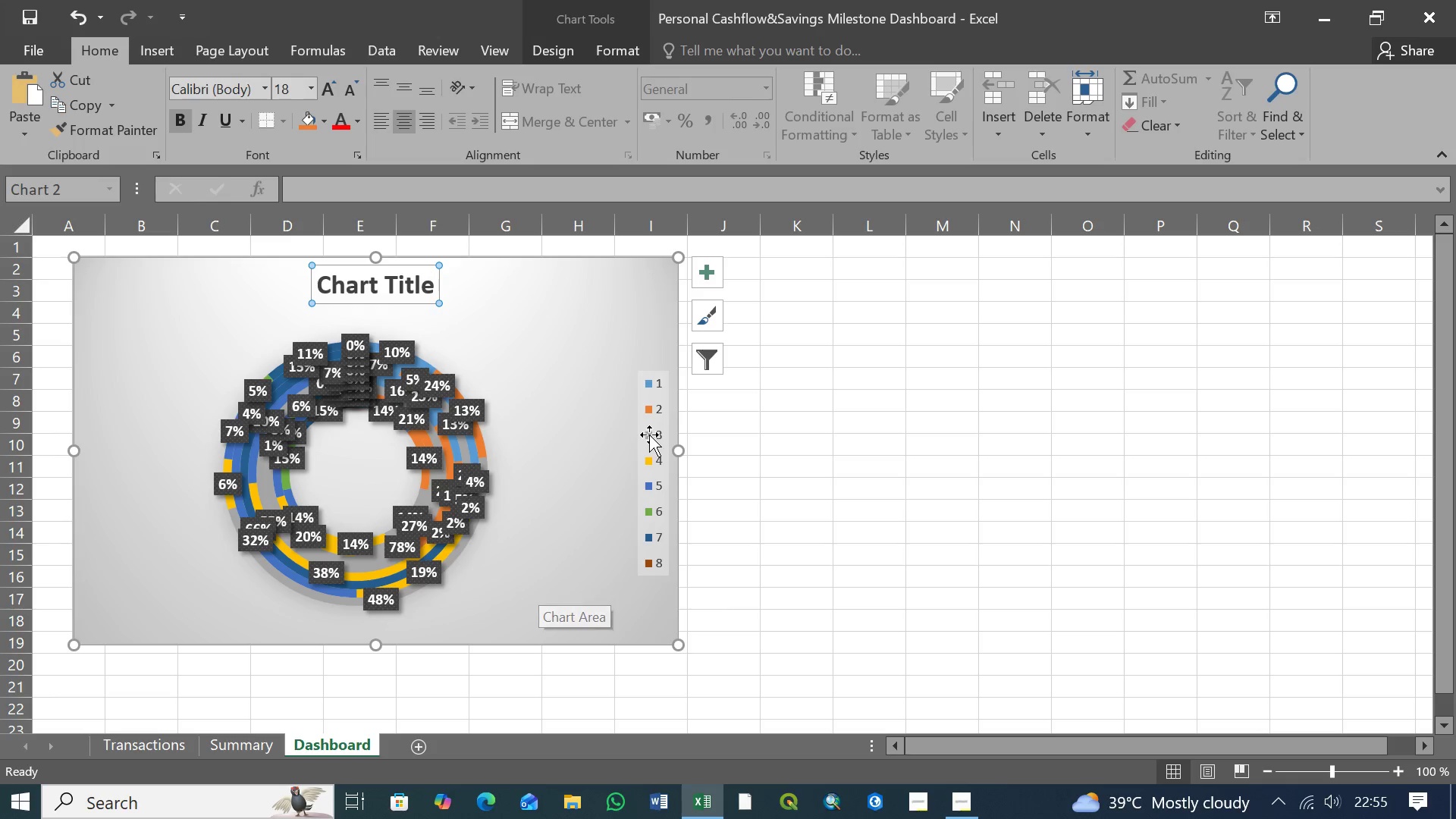 
wait(7.73)
 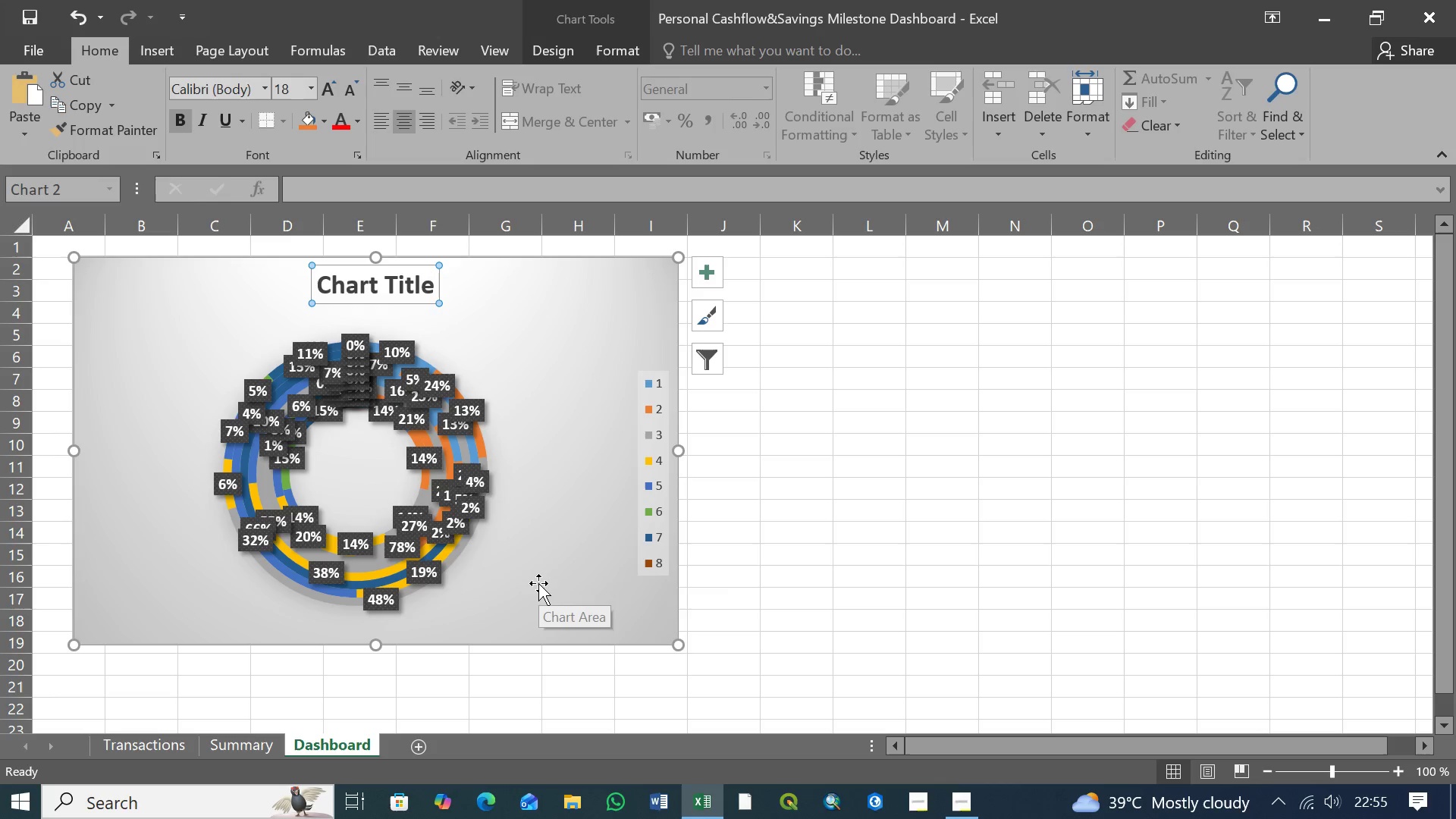 
left_click([396, 285])
 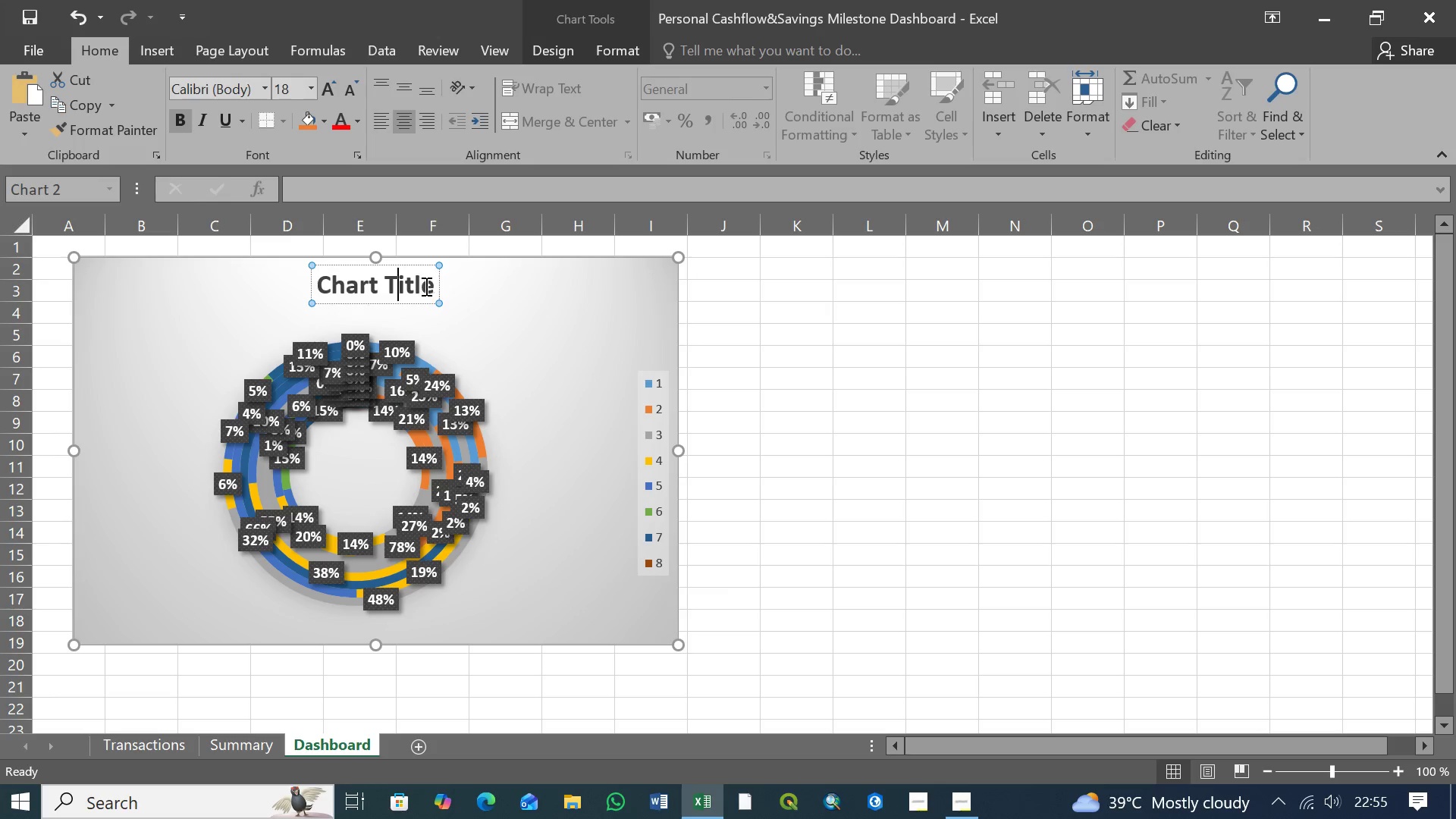 
left_click([429, 287])
 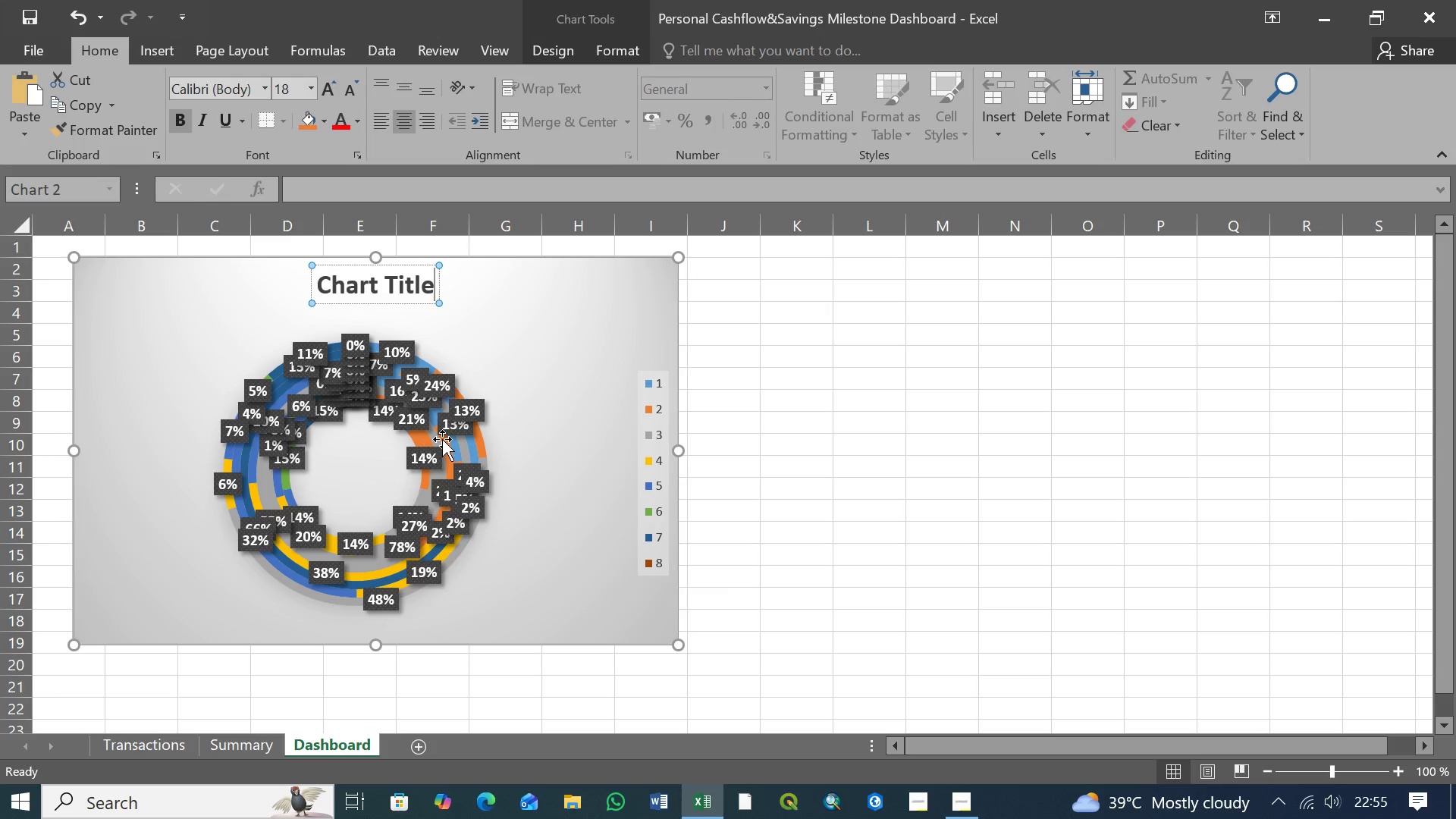 
key(Backspace)
key(Backspace)
key(Backspace)
key(Backspace)
key(Backspace)
key(Backspace)
key(Backspace)
key(Backspace)
key(Backspace)
key(Backspace)
key(Backspace)
key(Backspace)
type(Spending Brekdown by Category)
 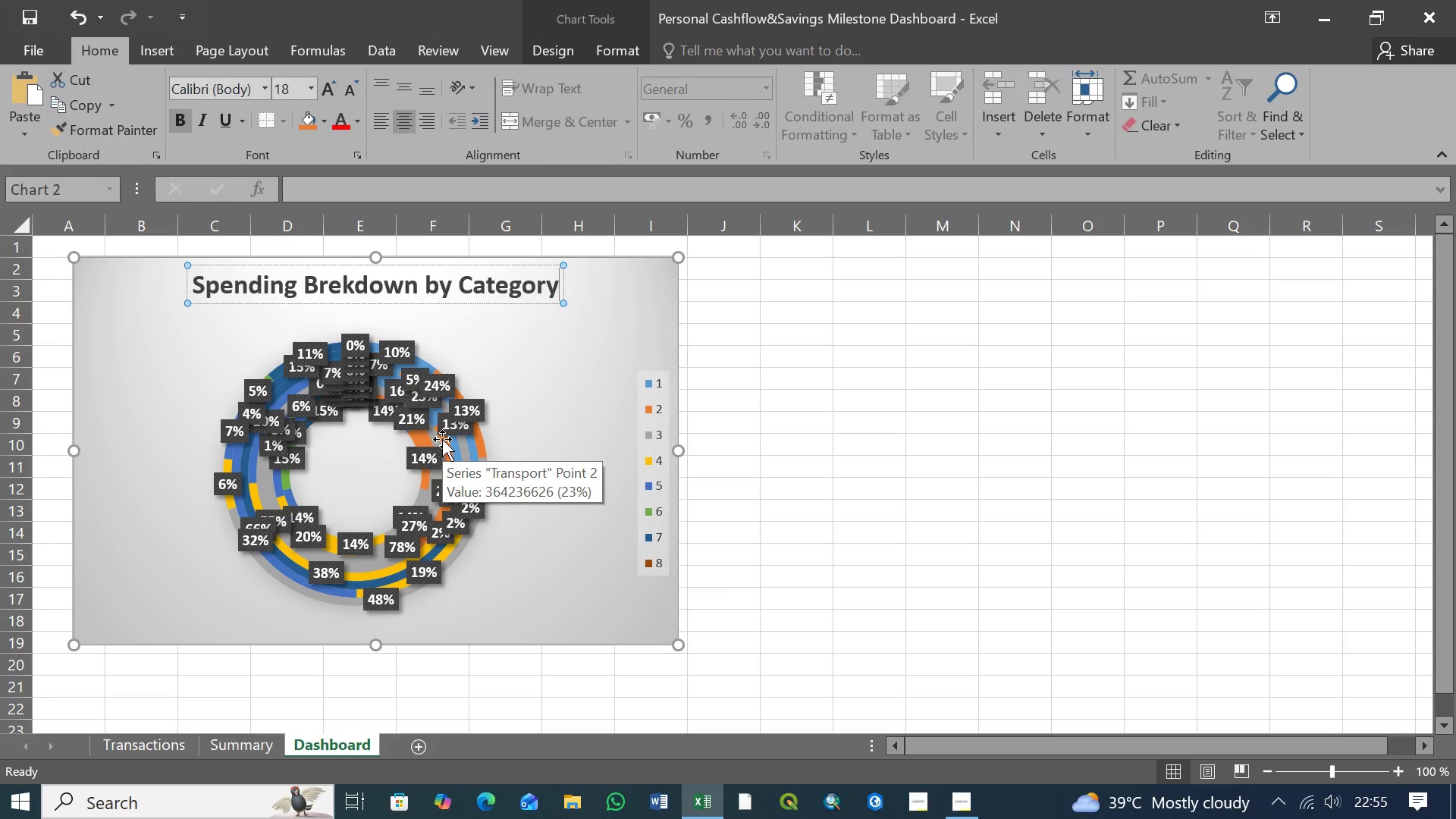 
left_click_drag(start_coordinate=[372, 644], to_coordinate=[366, 717])
 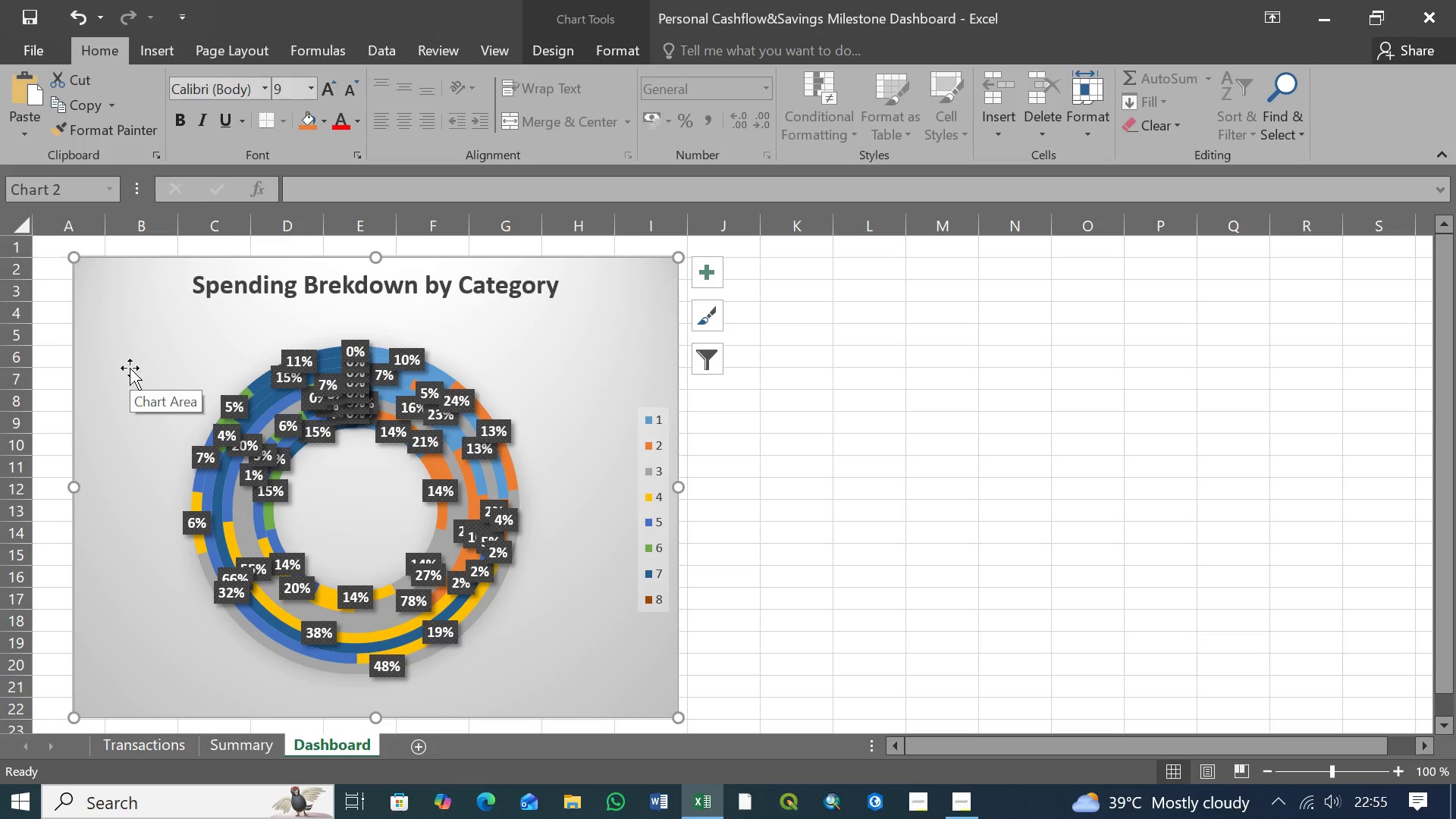 
wait(12.42)
 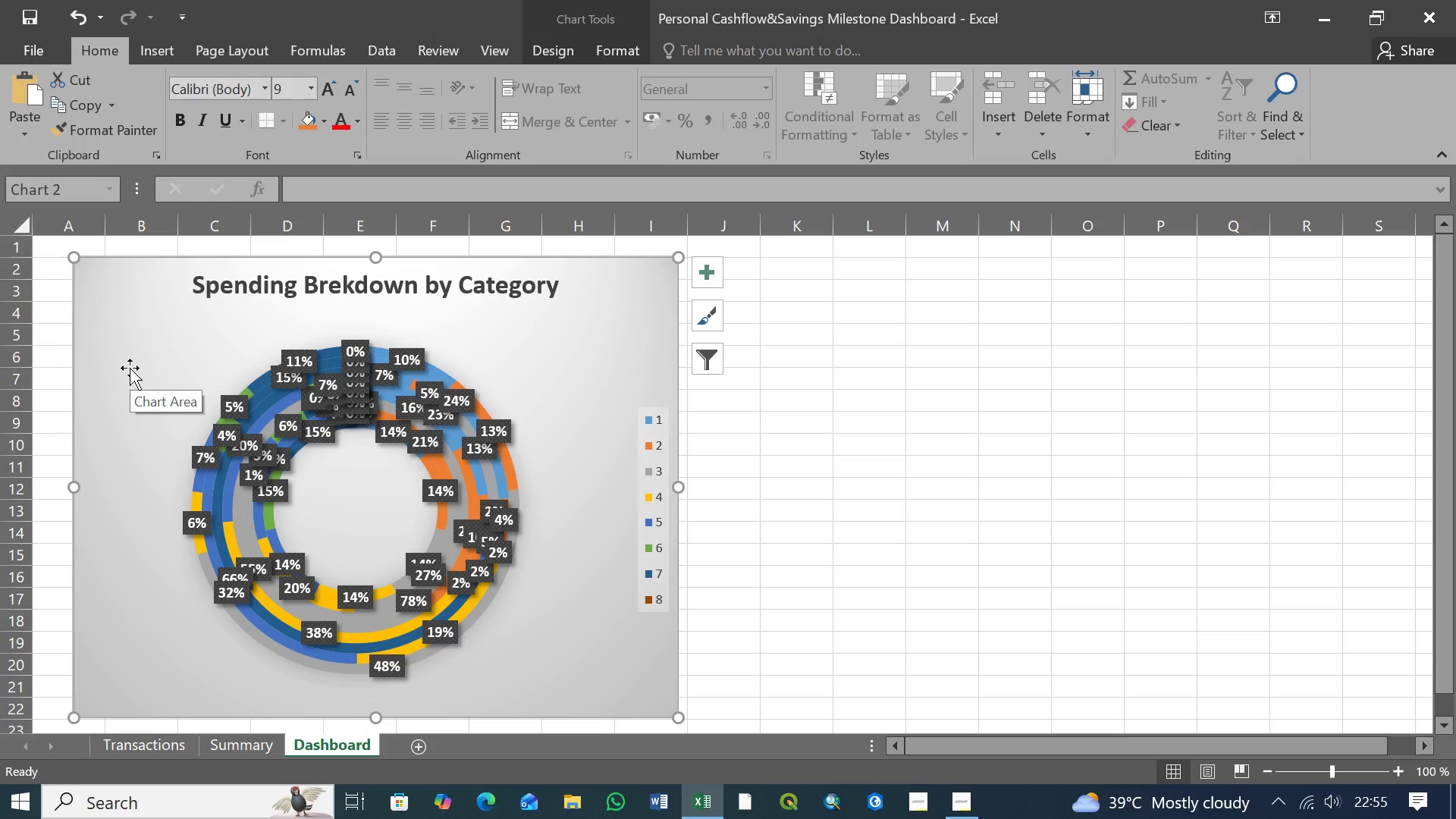 
left_click([651, 475])
 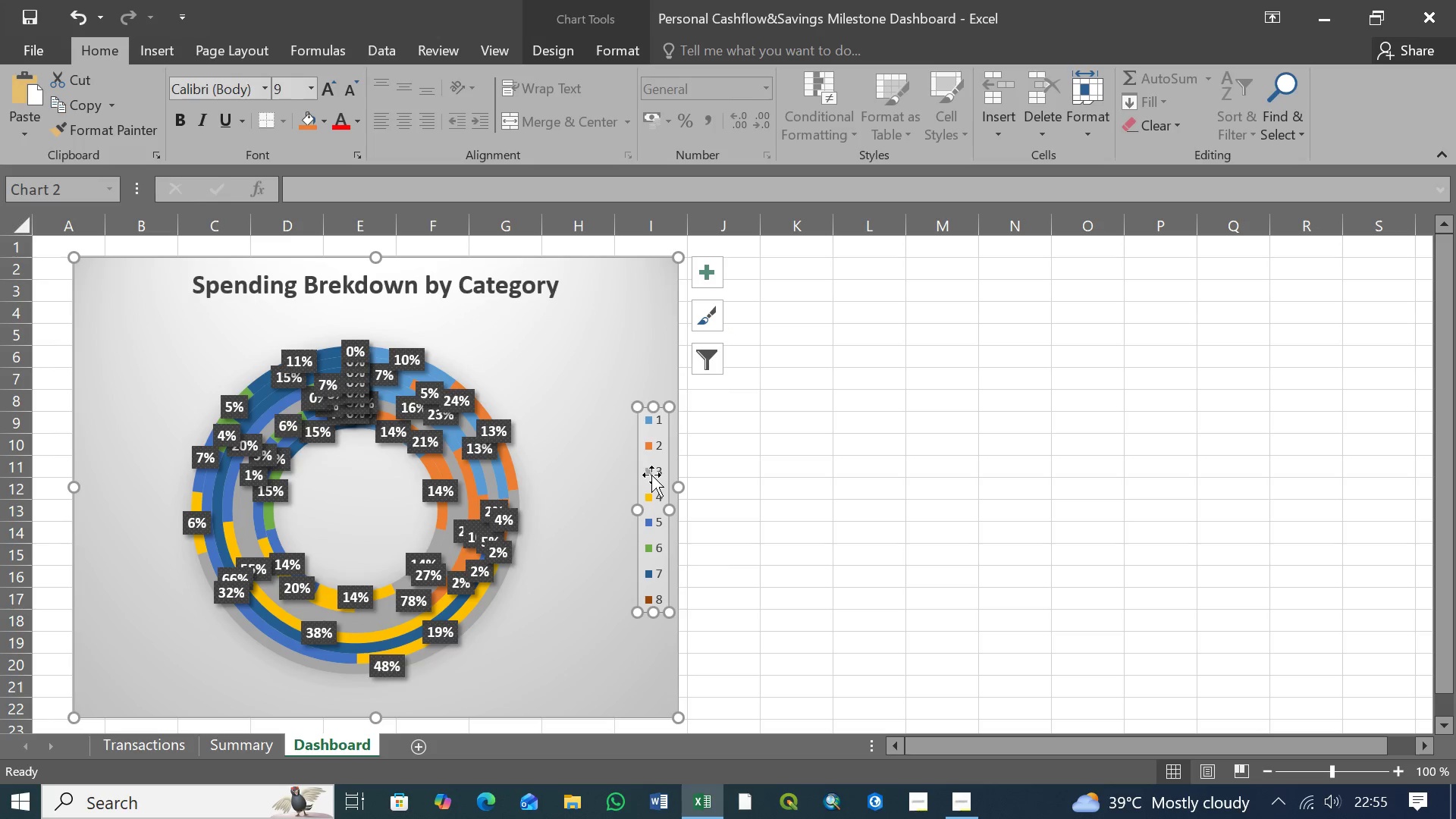 
right_click([651, 475])
 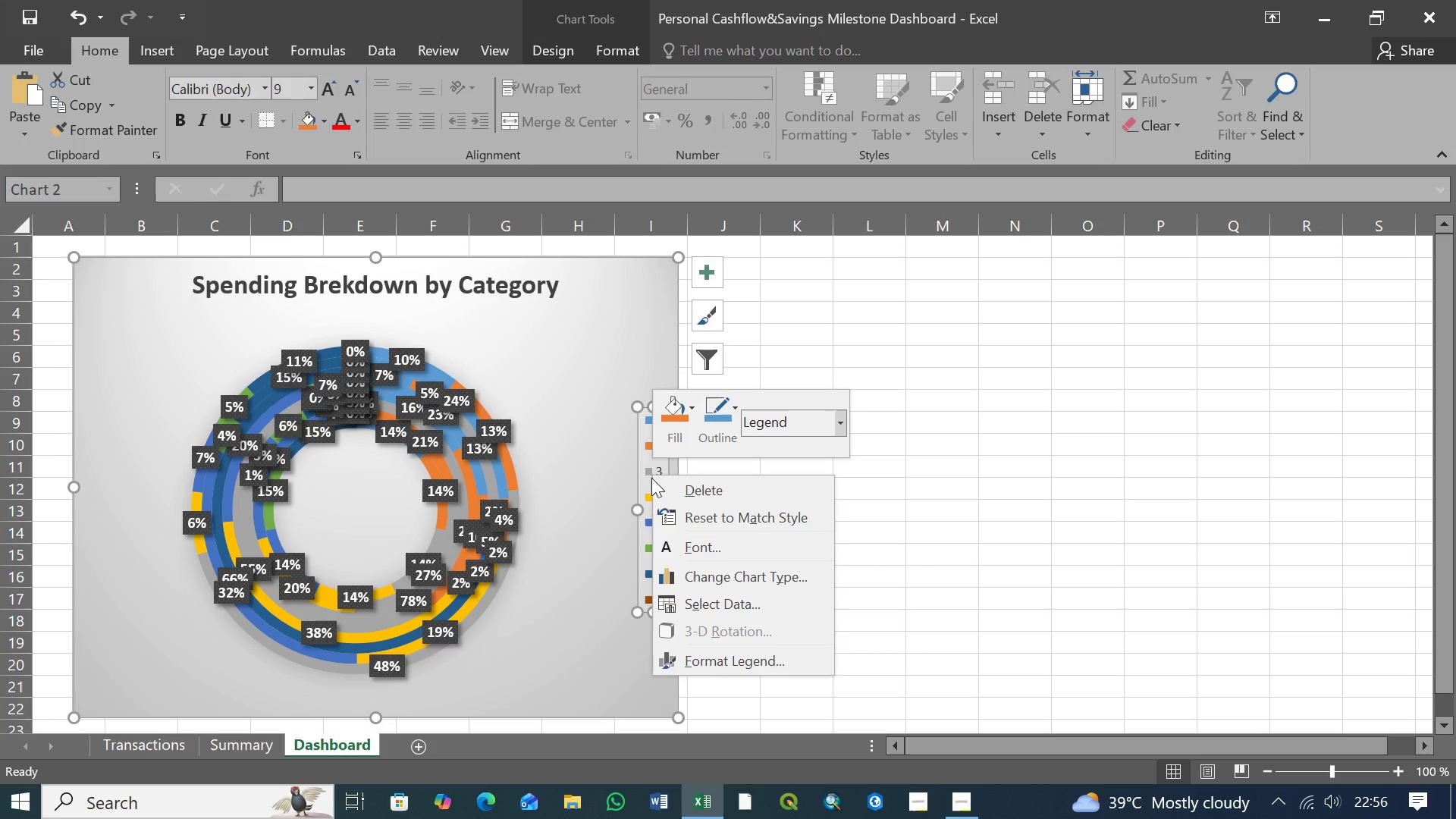 
wait(6.66)
 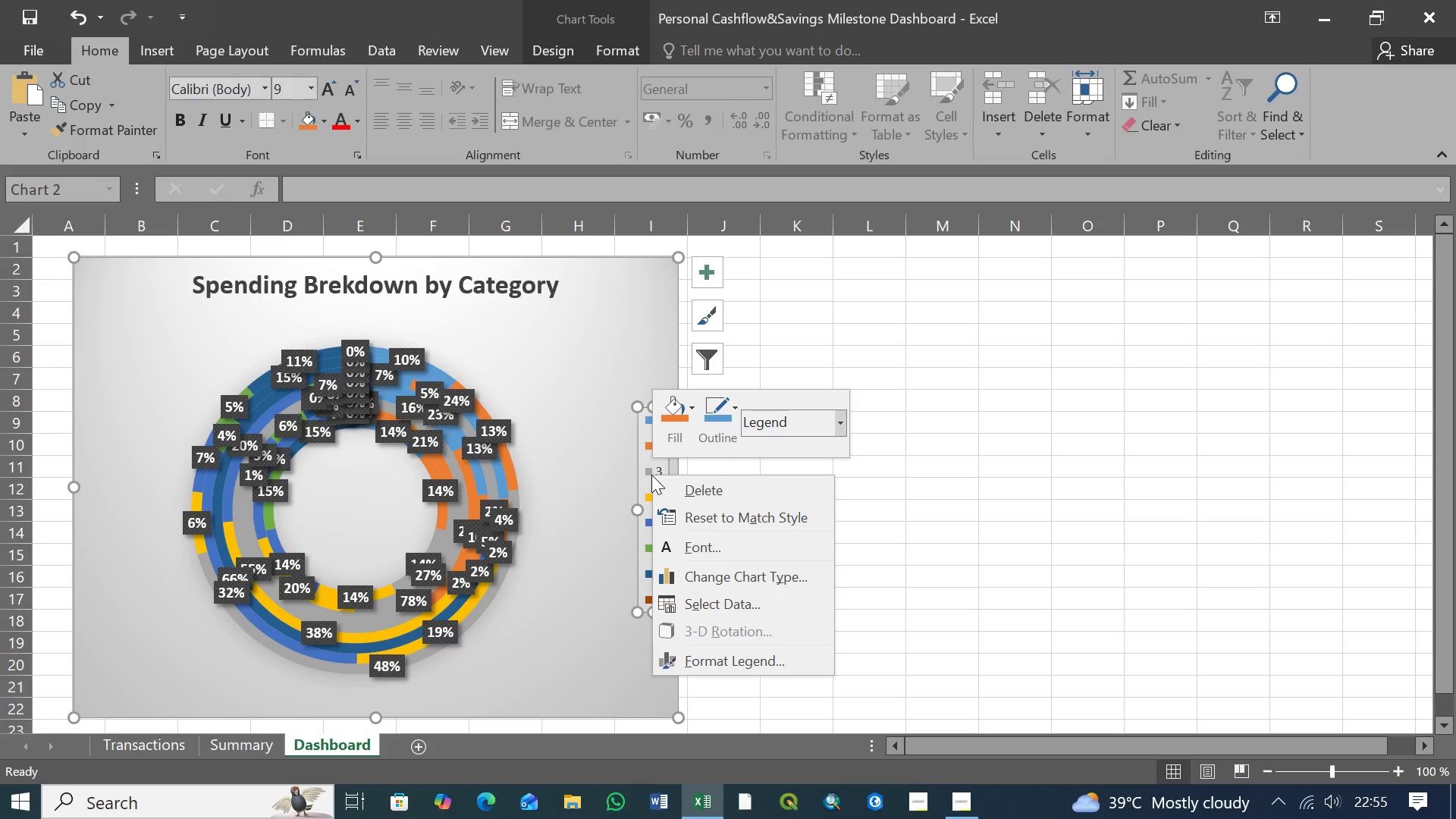 
left_click([368, 281])
 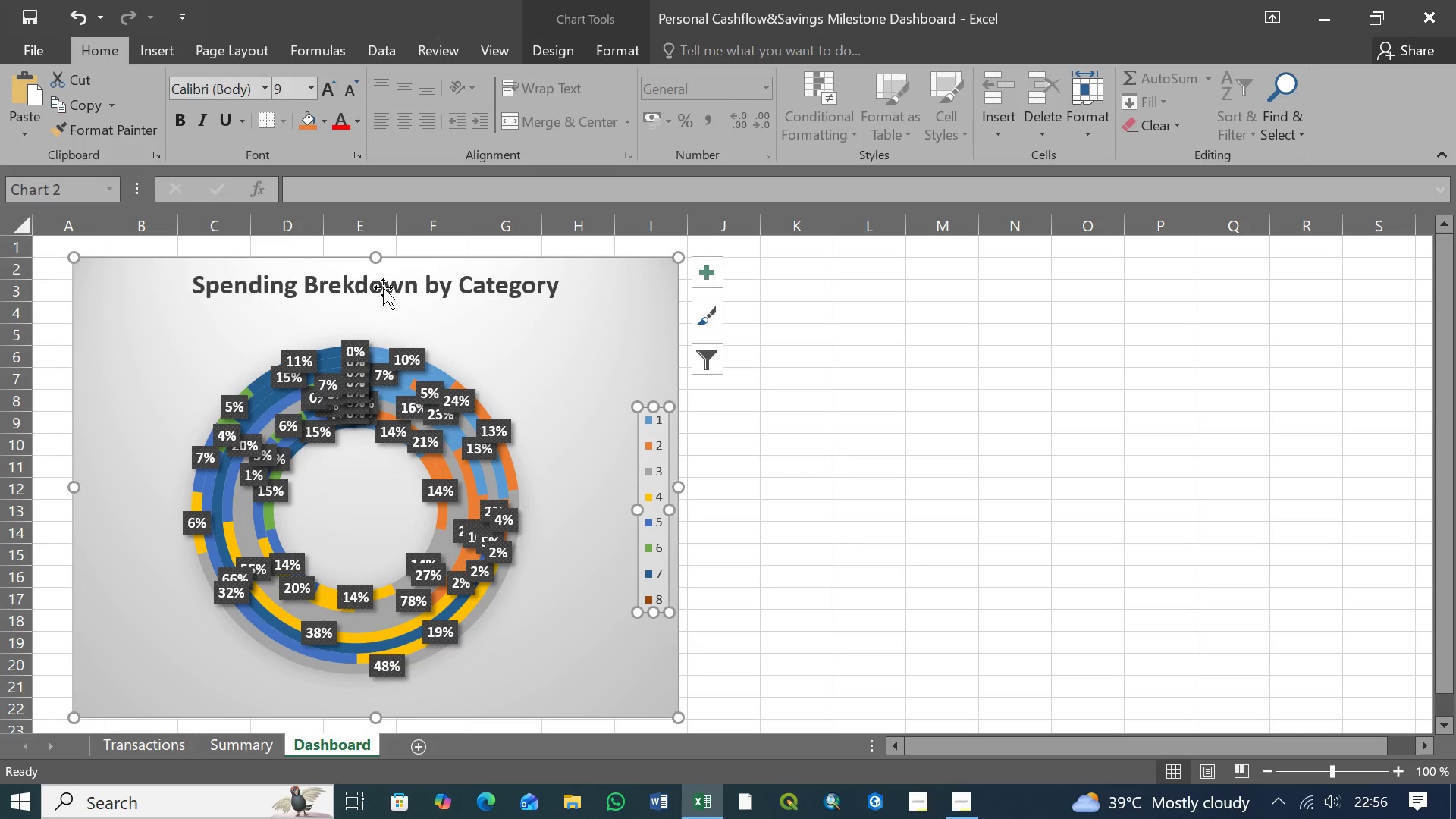 
left_click([383, 286])
 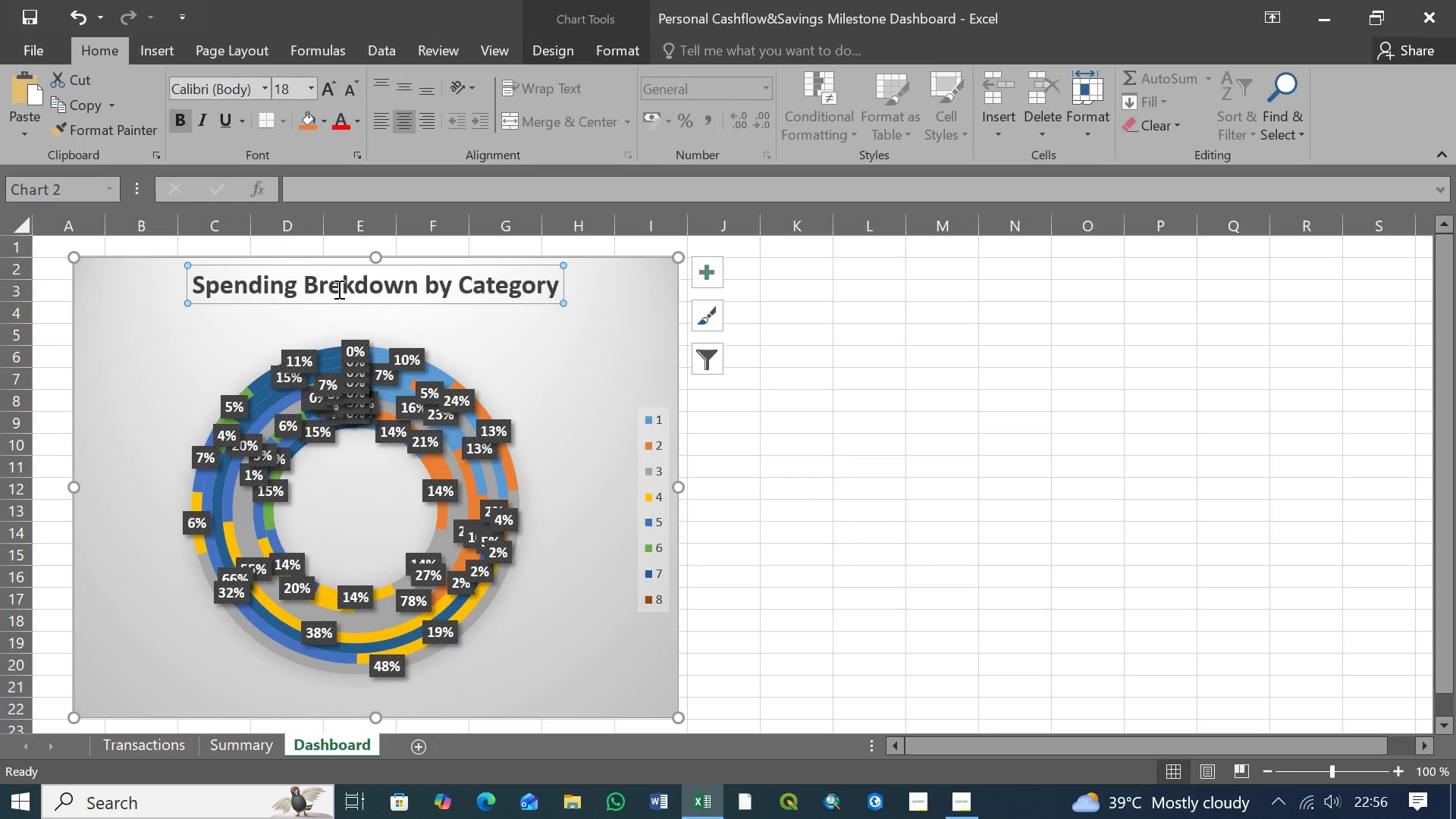 
left_click([339, 287])
 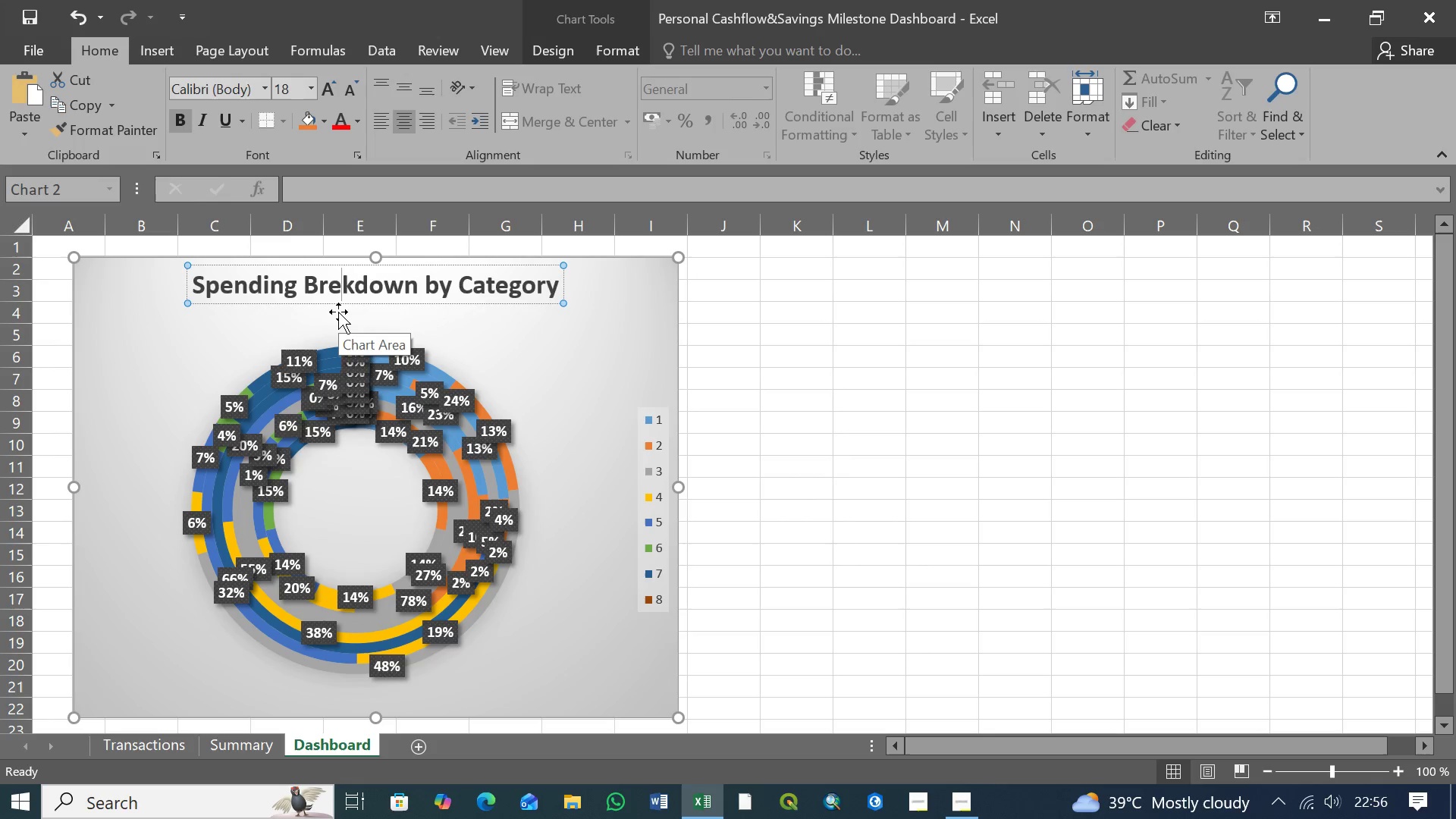 
key(A)
 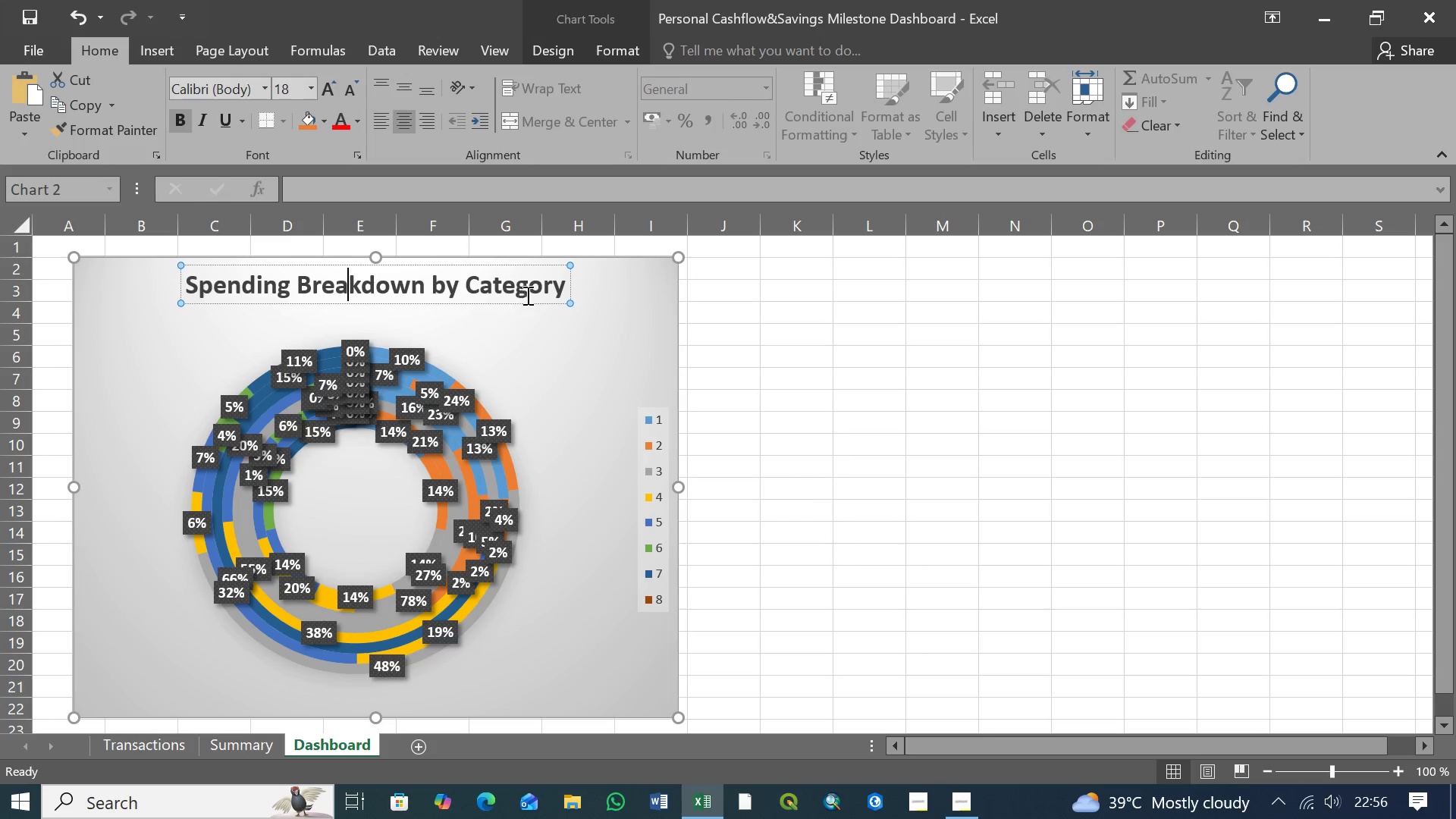 
left_click([566, 349])
 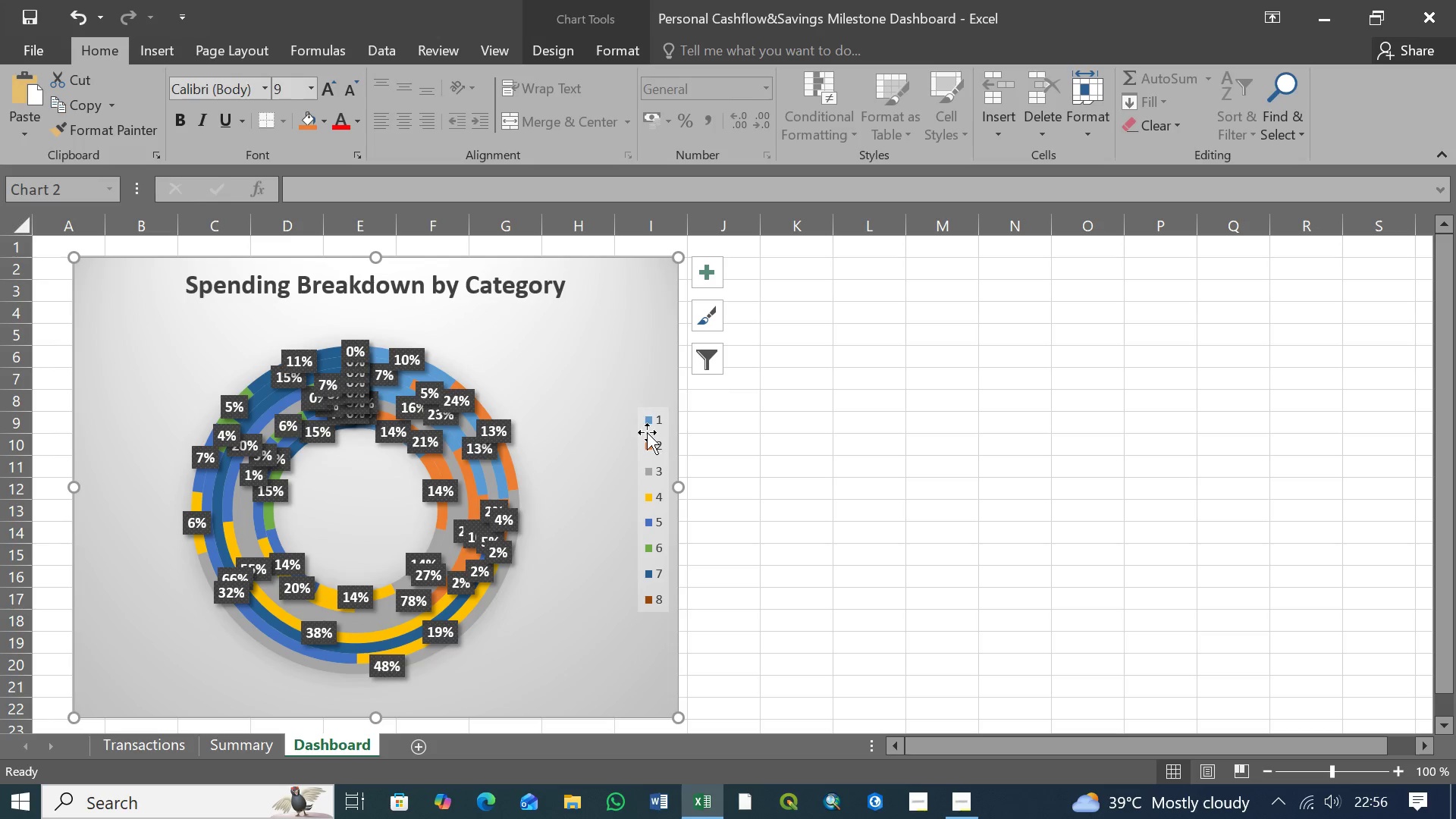 
left_click([648, 435])
 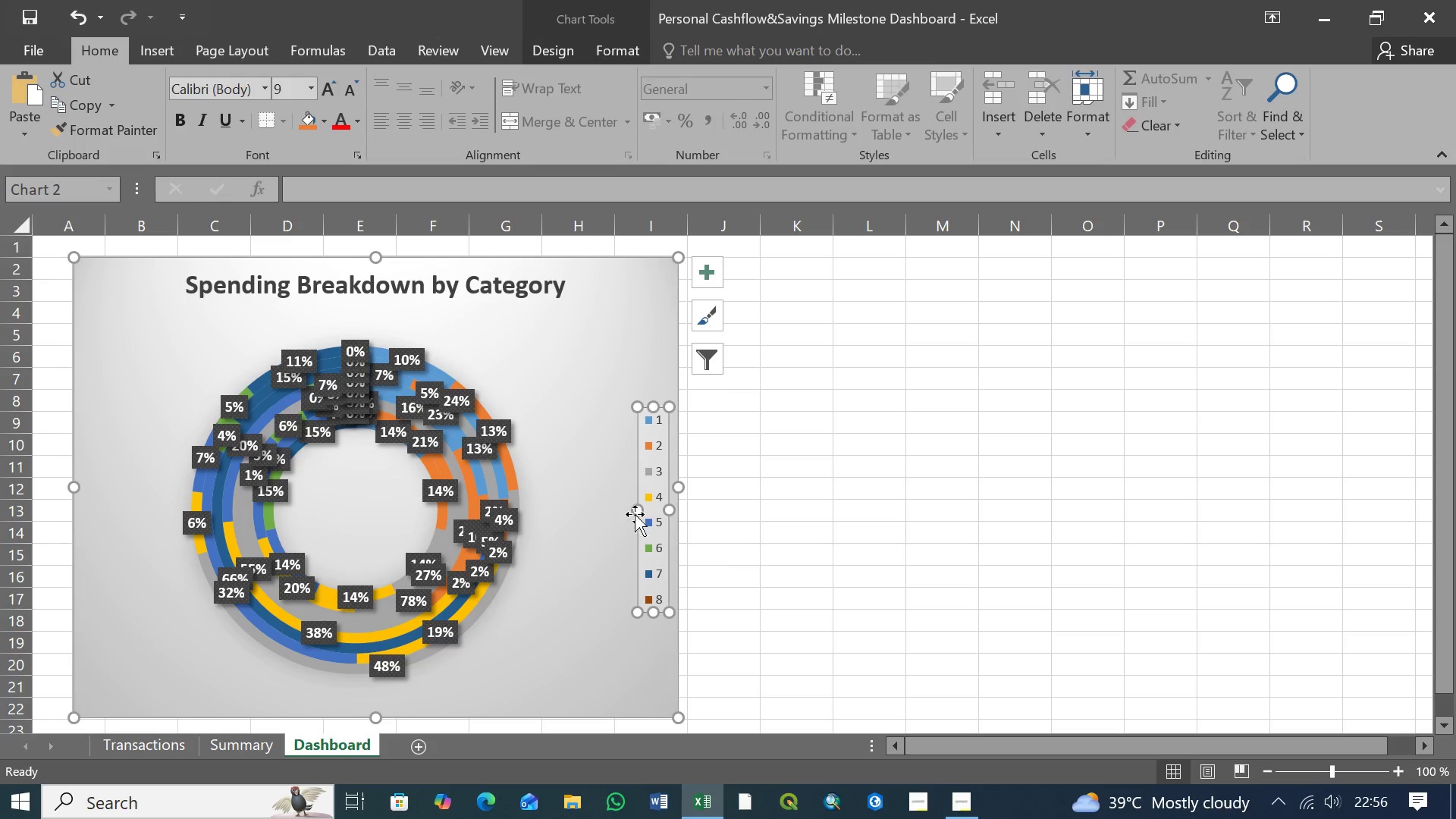 
left_click_drag(start_coordinate=[639, 512], to_coordinate=[619, 512])
 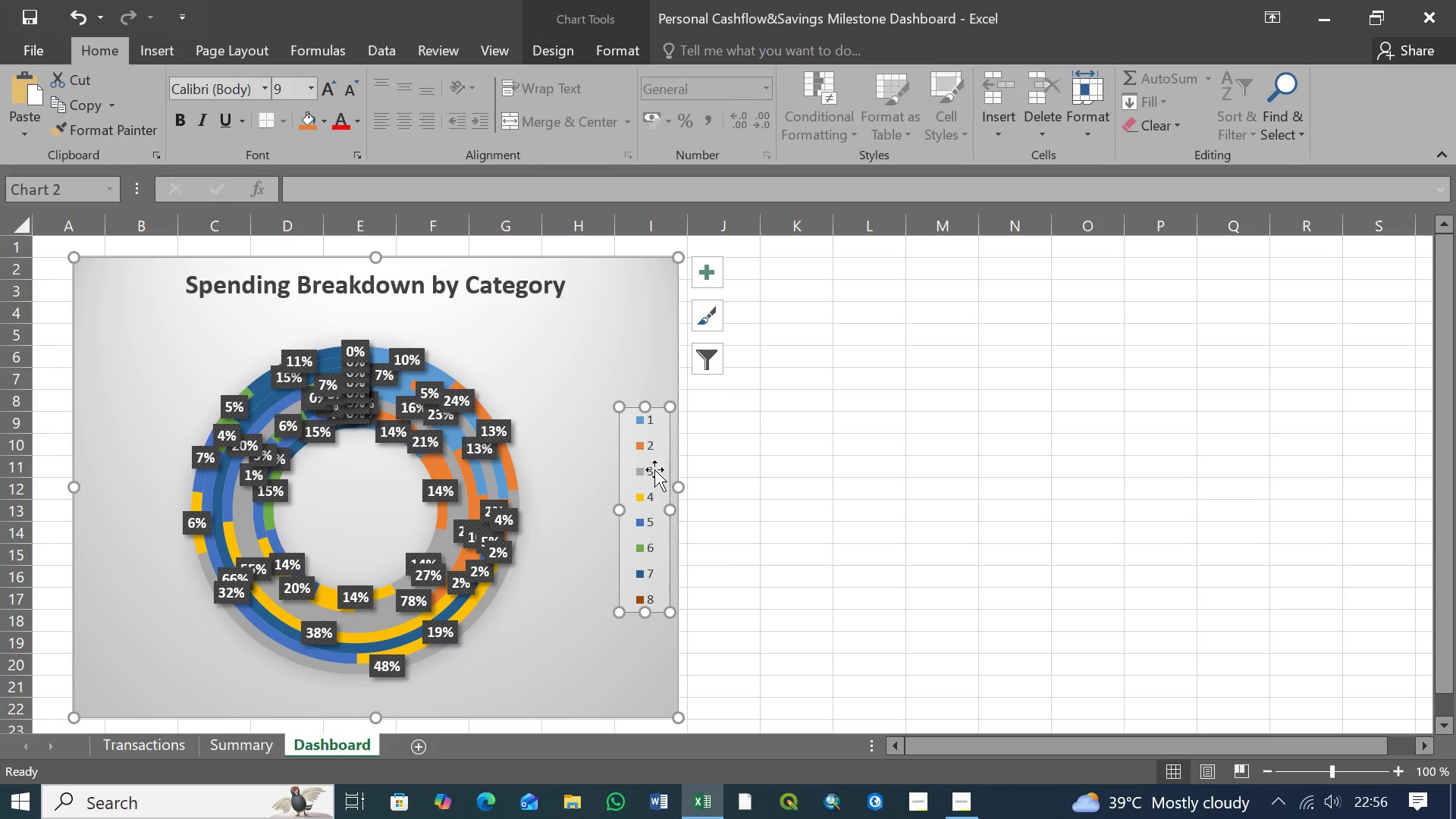 
right_click([647, 461])
 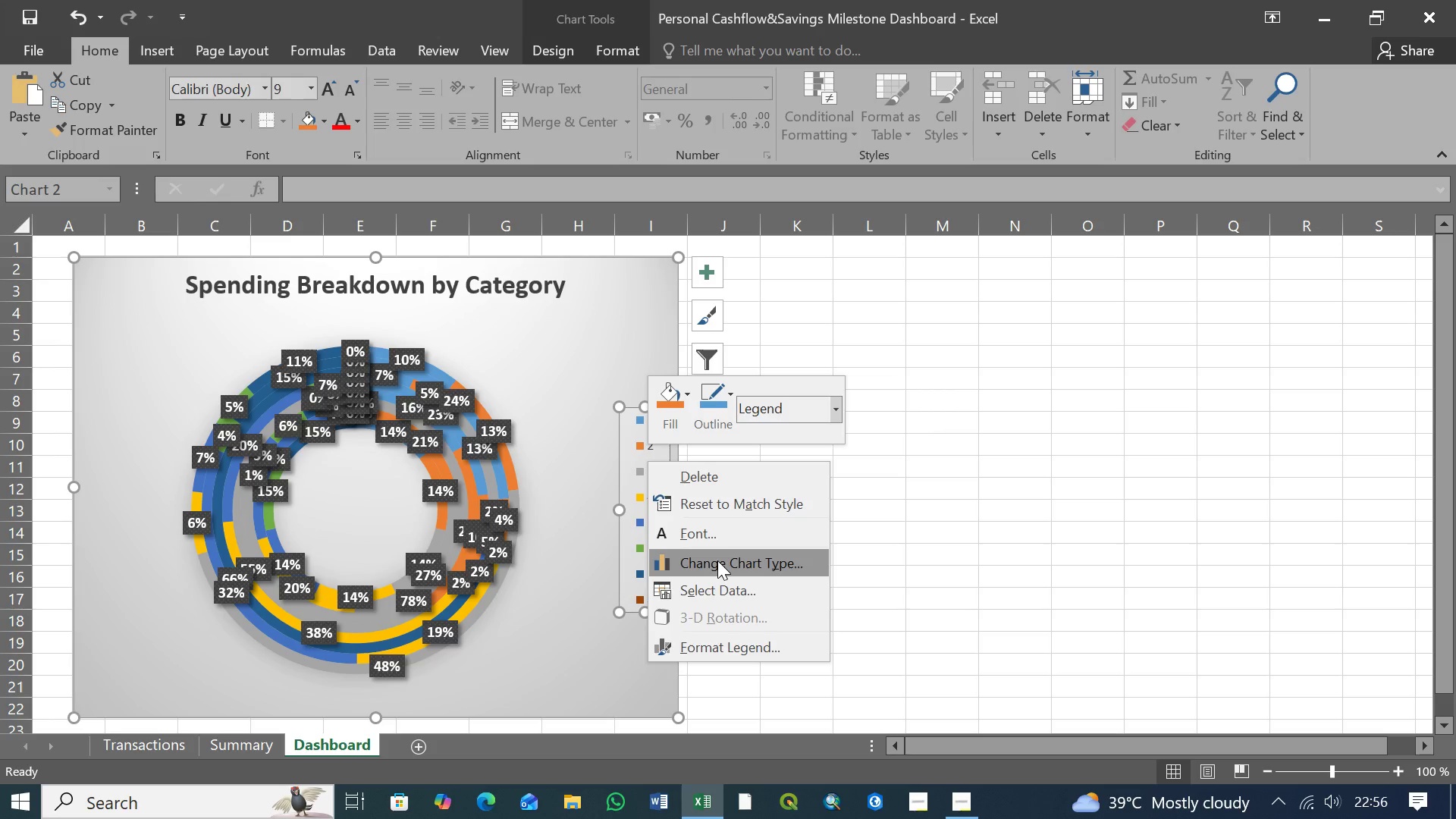 
wait(5.62)
 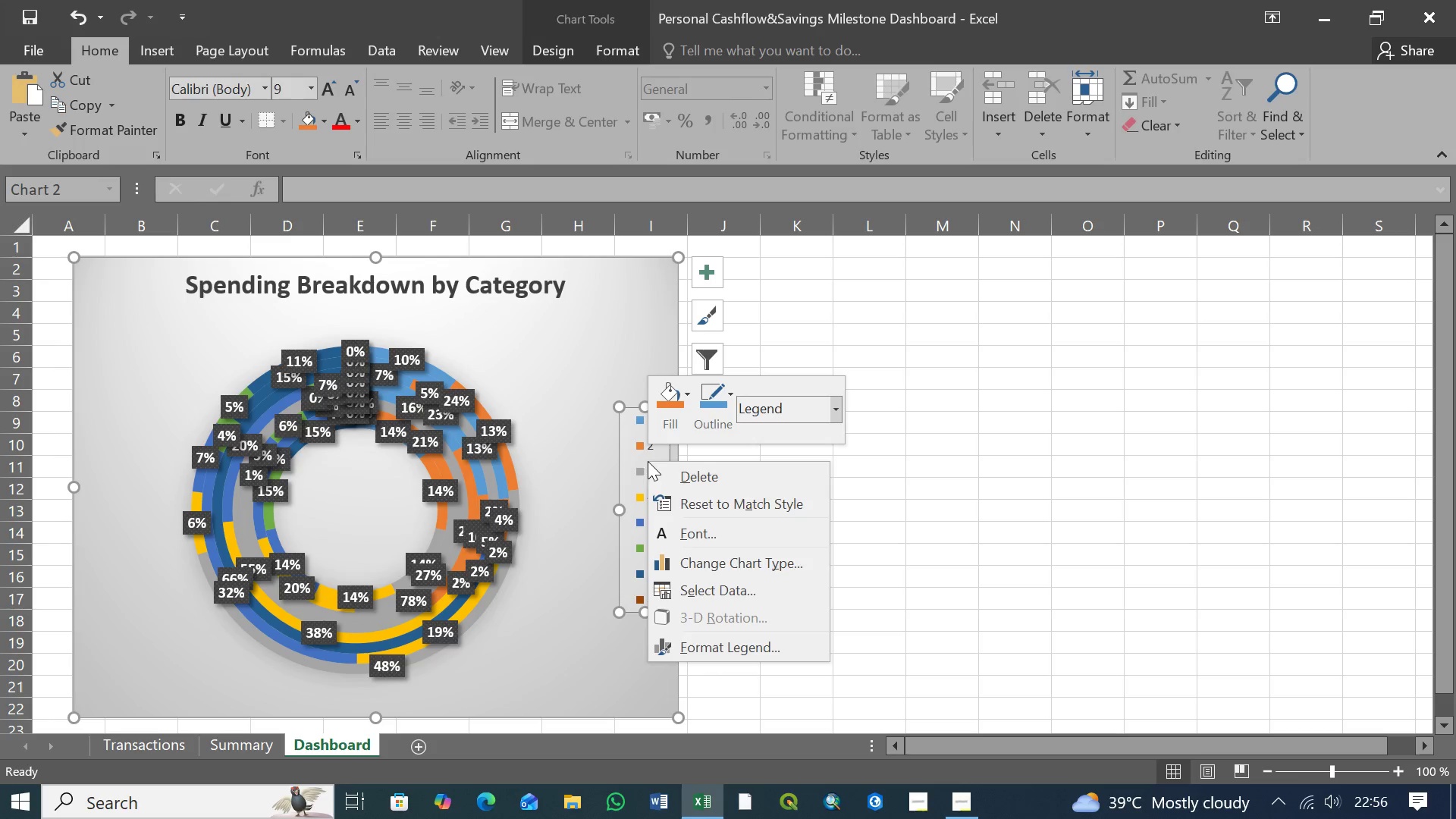 
left_click([700, 644])
 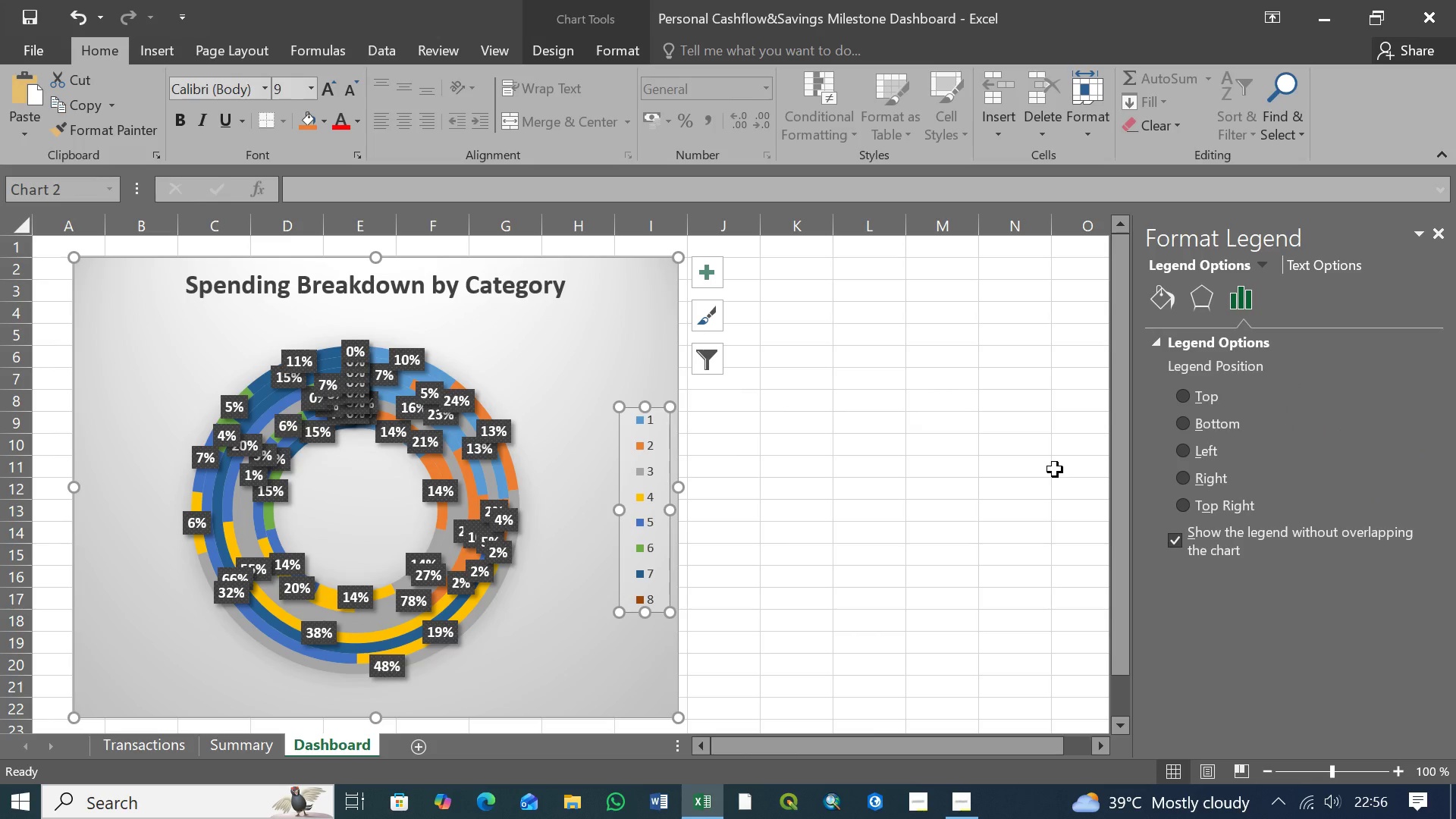 
wait(5.3)
 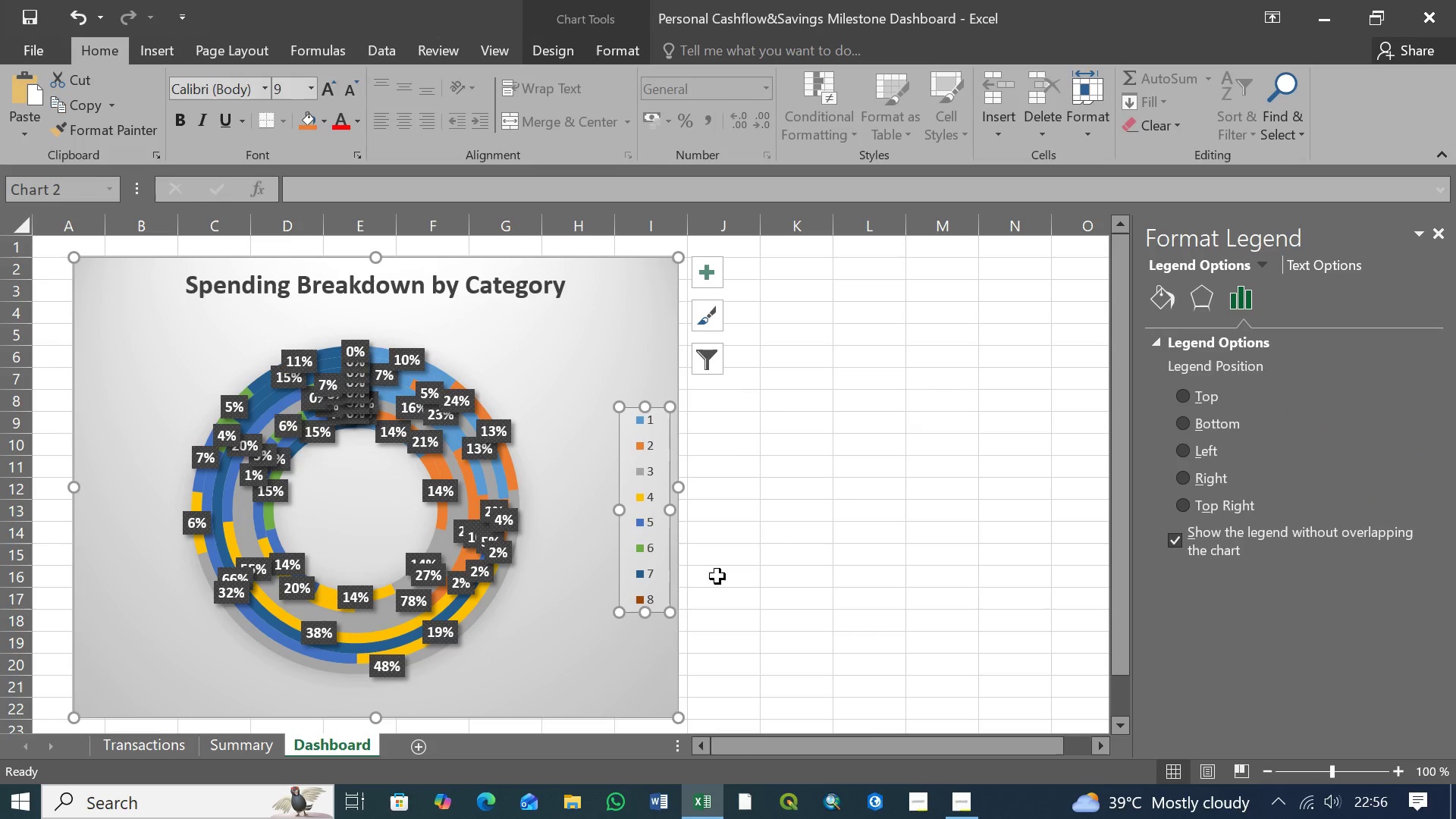 
left_click([1166, 296])
 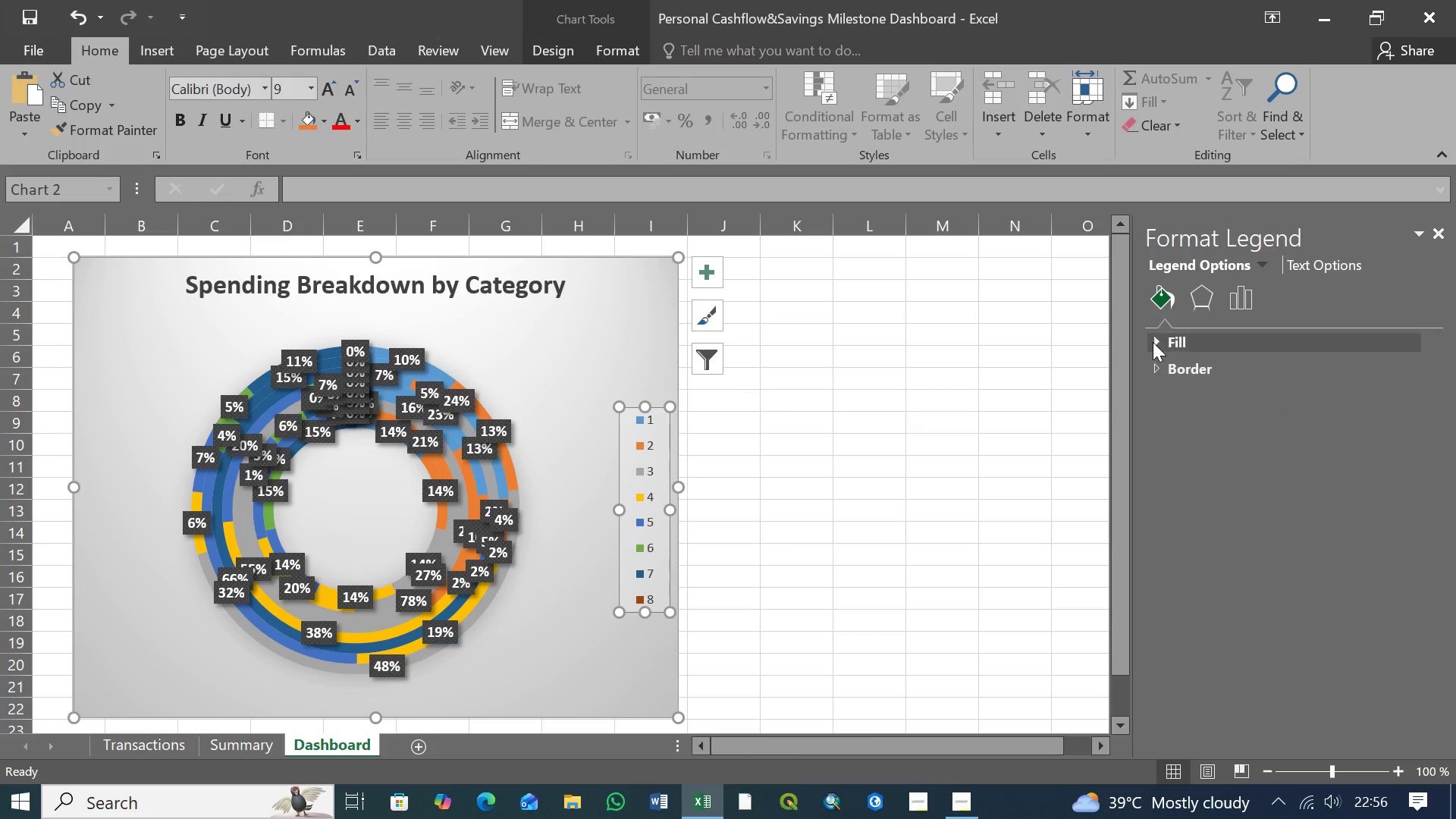 
left_click([1153, 344])
 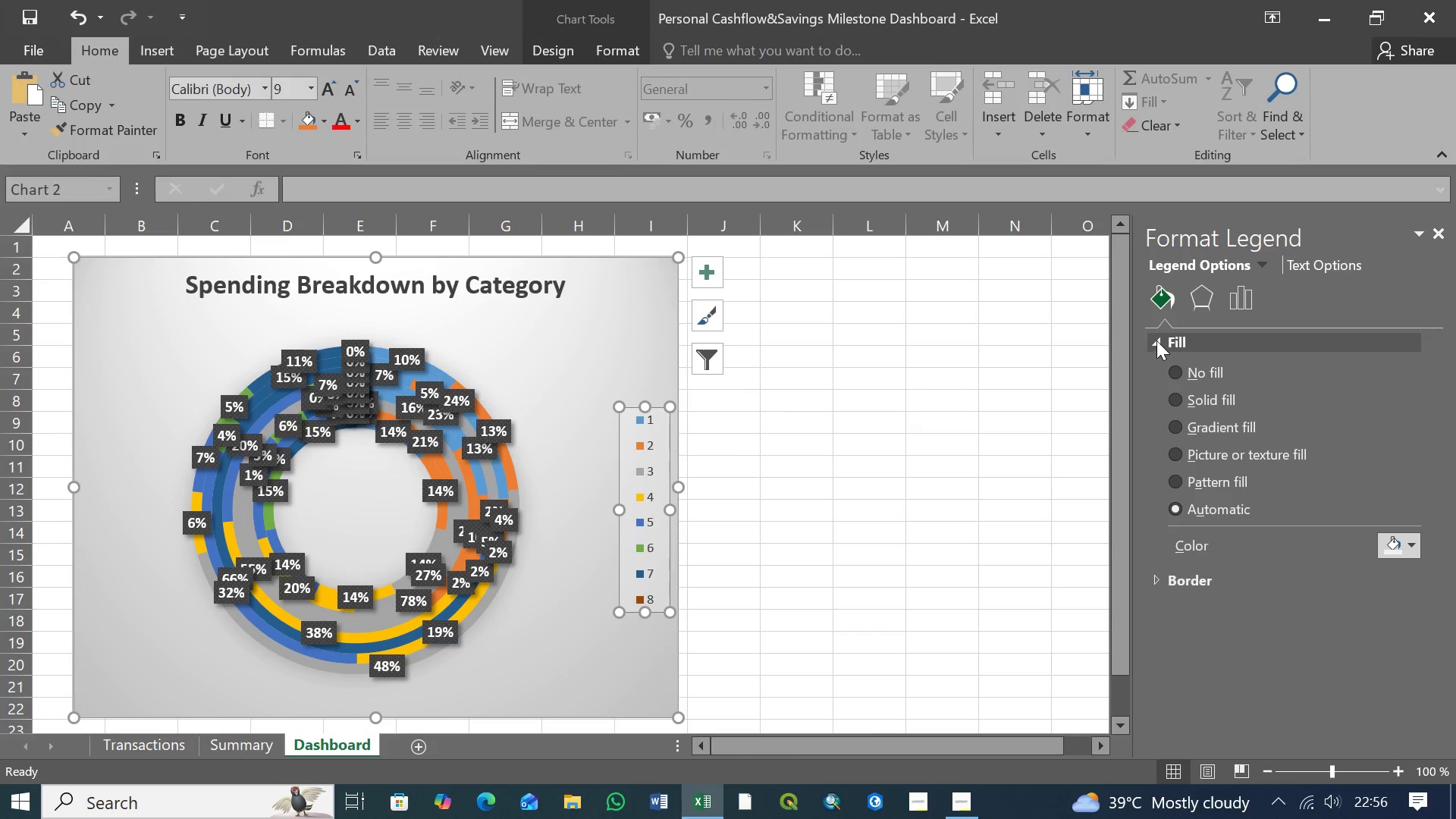 
left_click([1203, 296])
 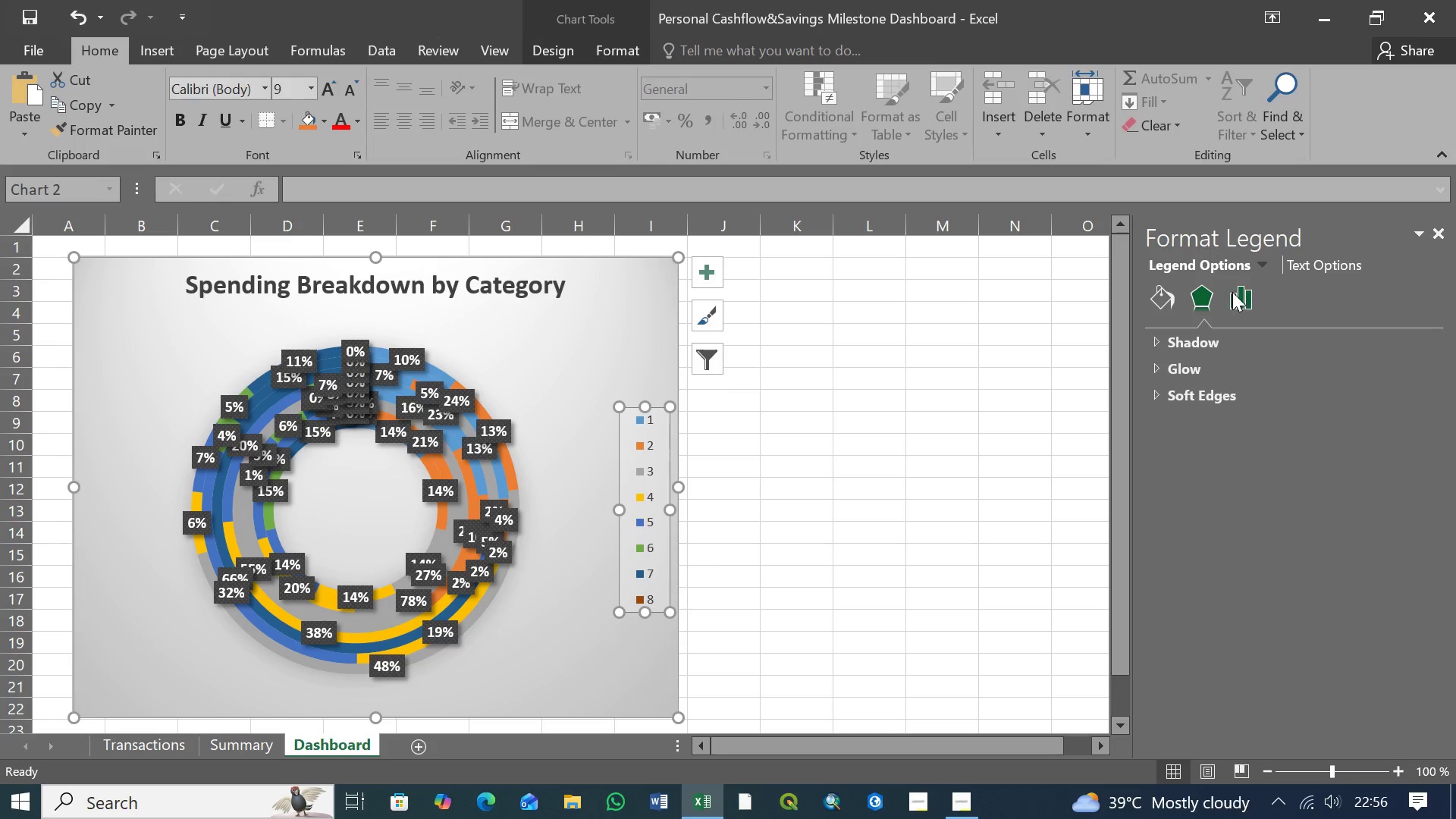 
left_click([1237, 300])
 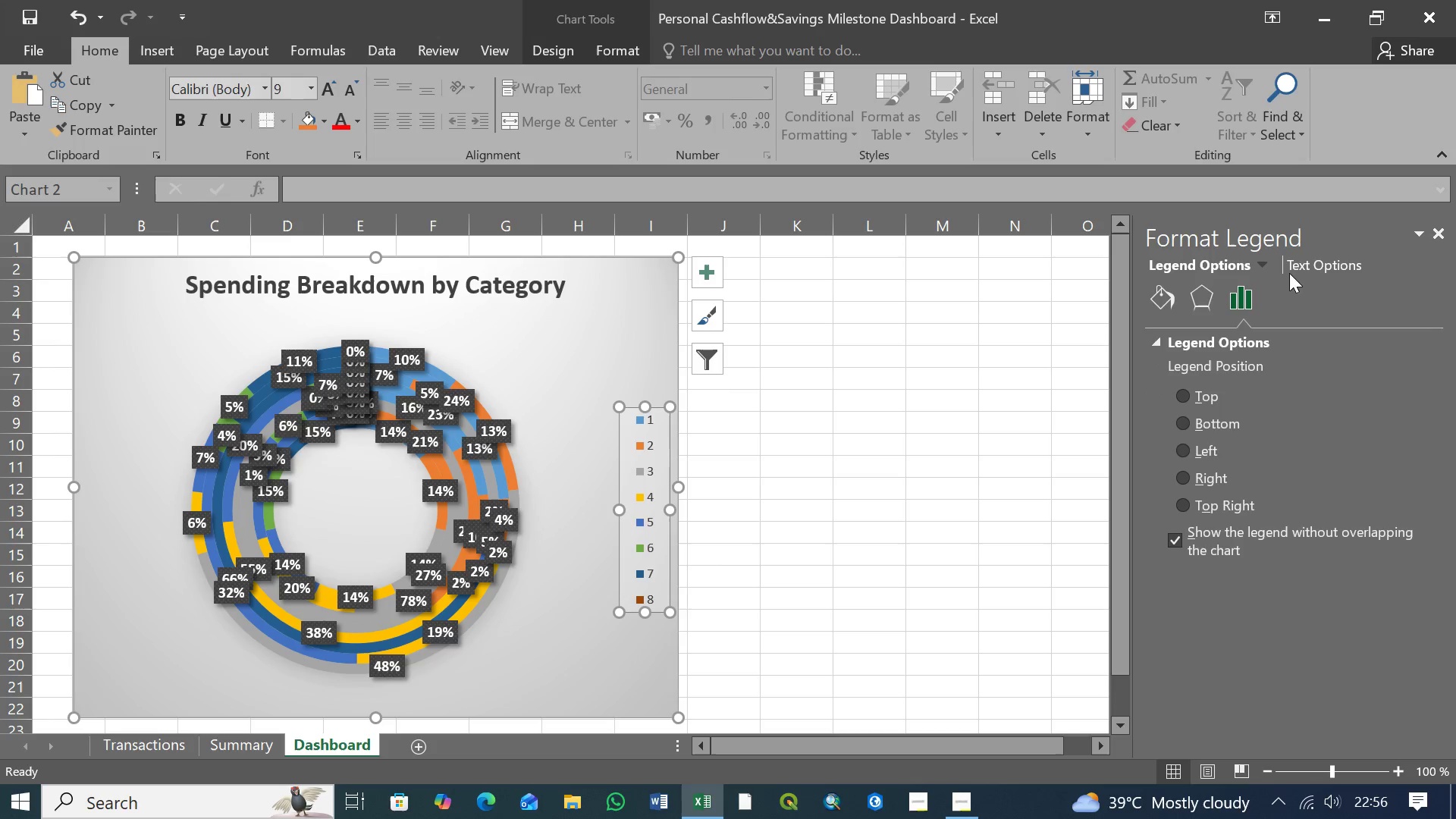 
left_click([1298, 263])
 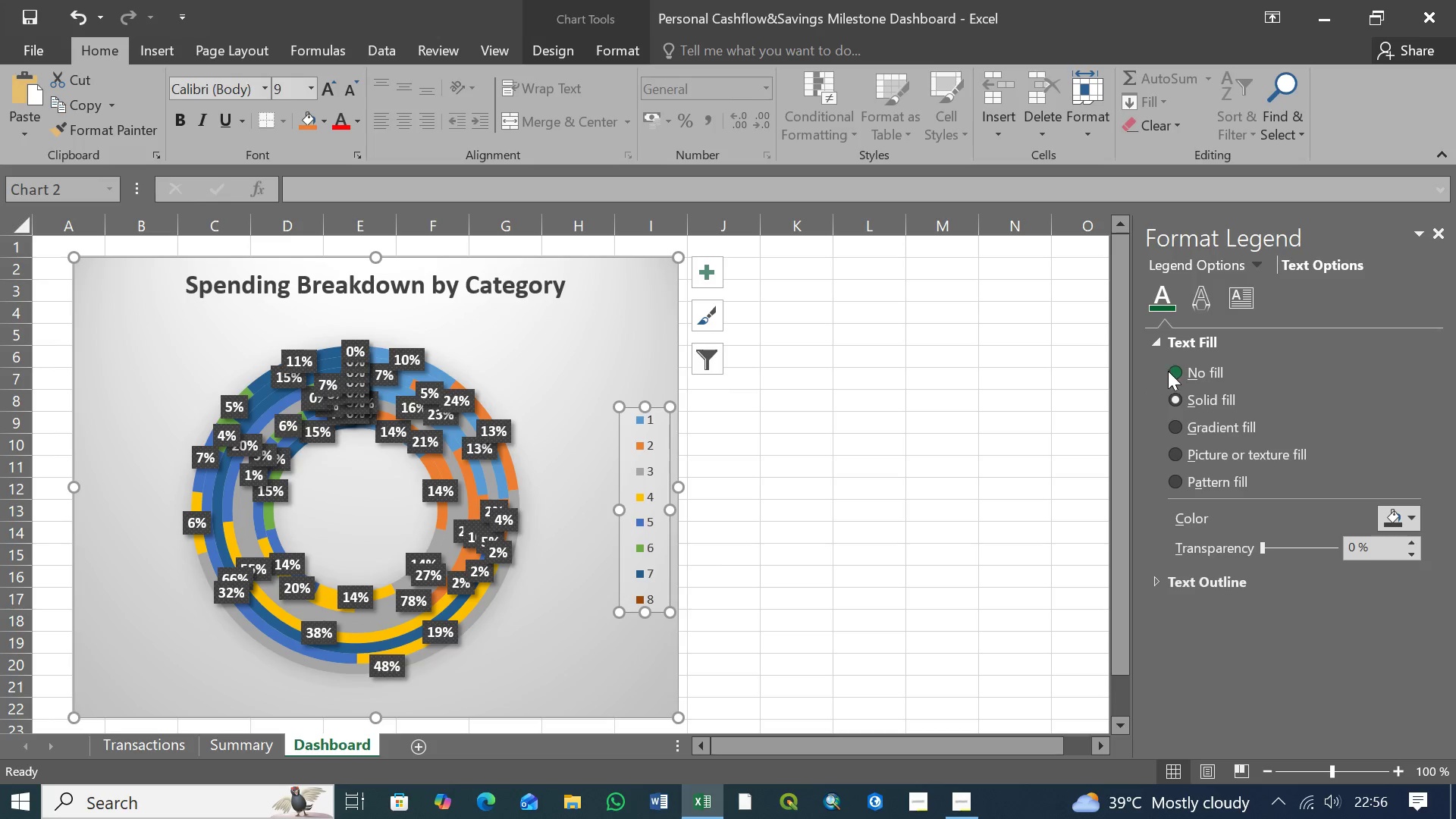 
wait(11.78)
 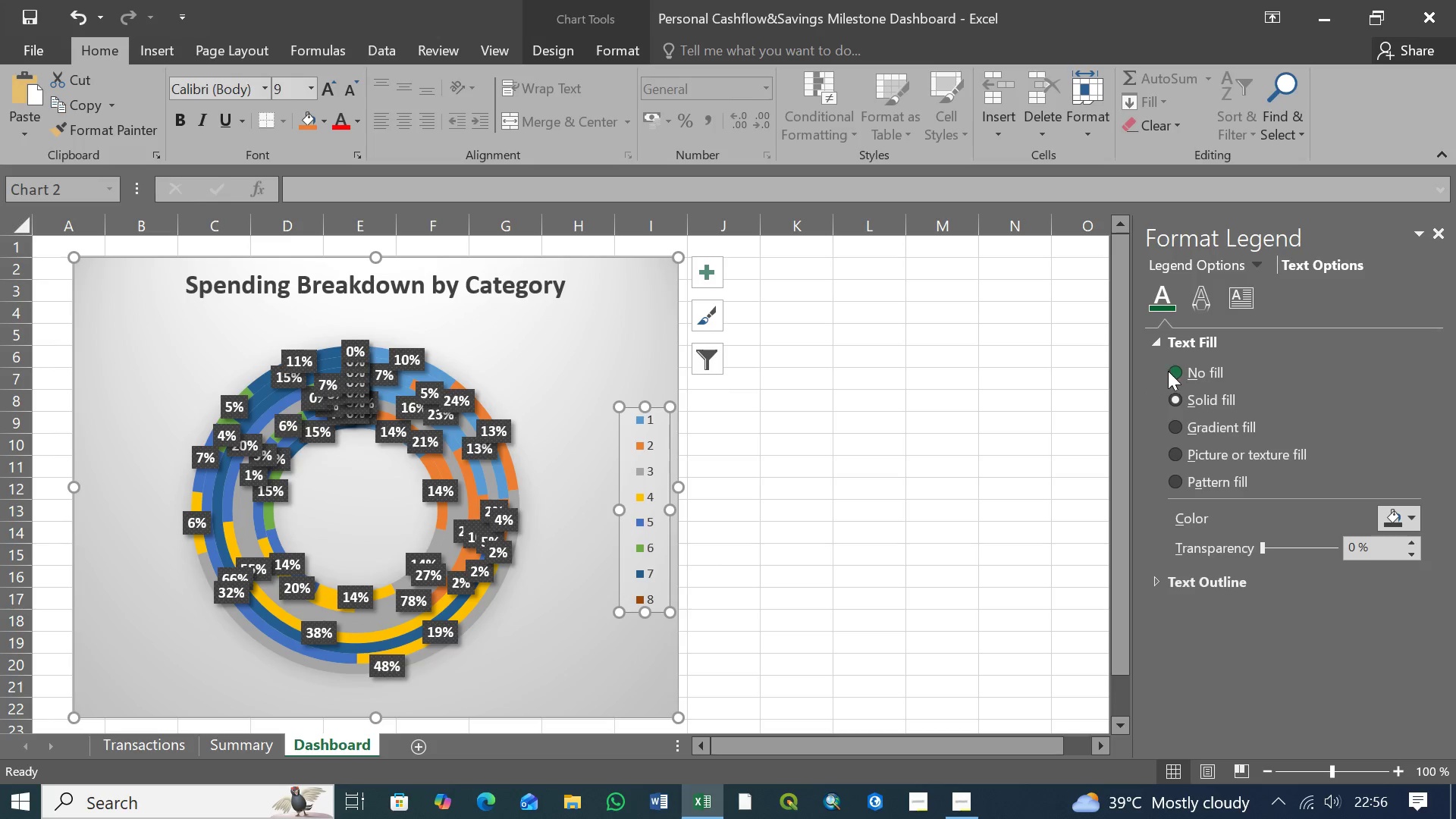 
left_click([1202, 290])
 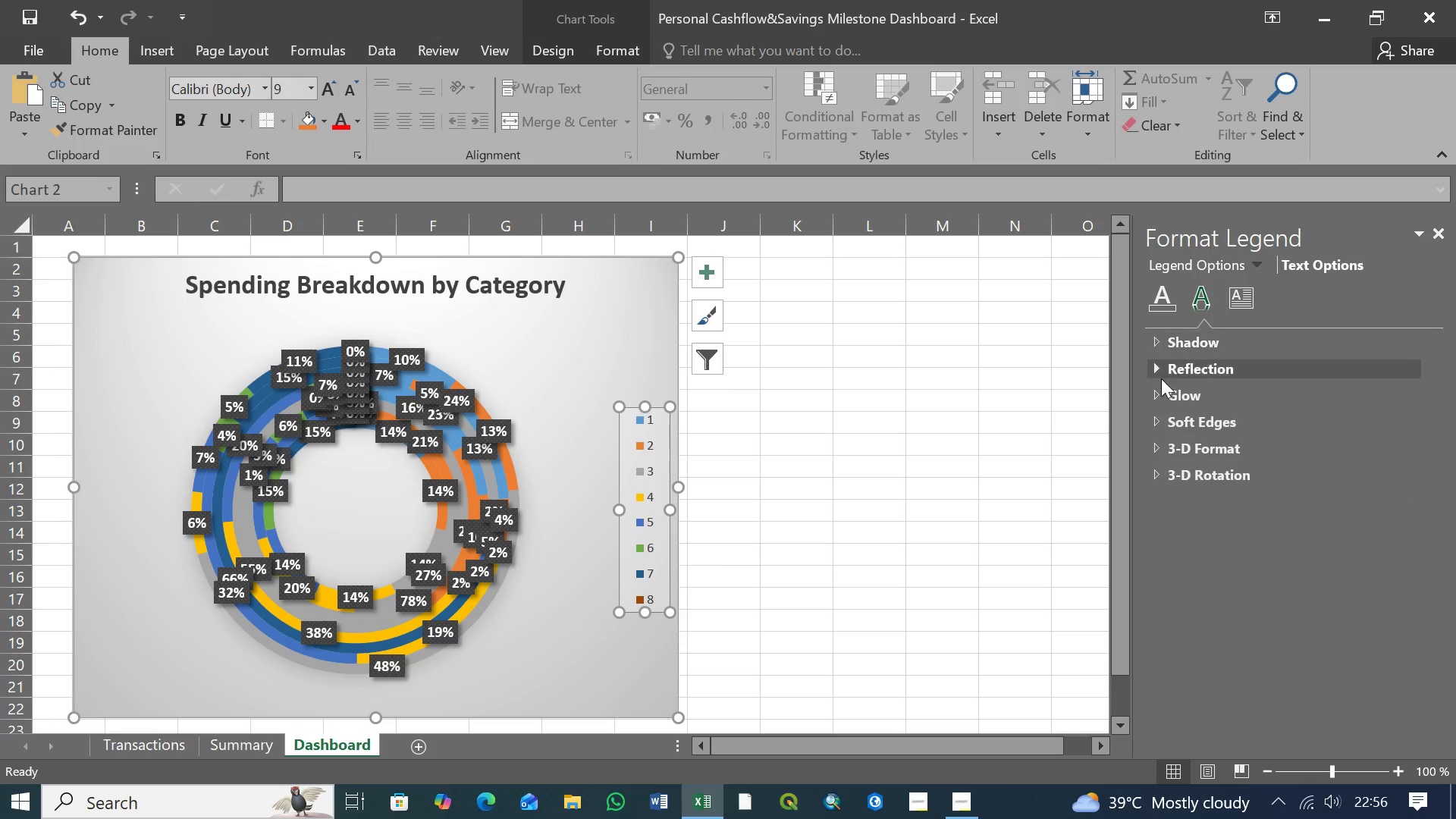 
left_click([1240, 300])
 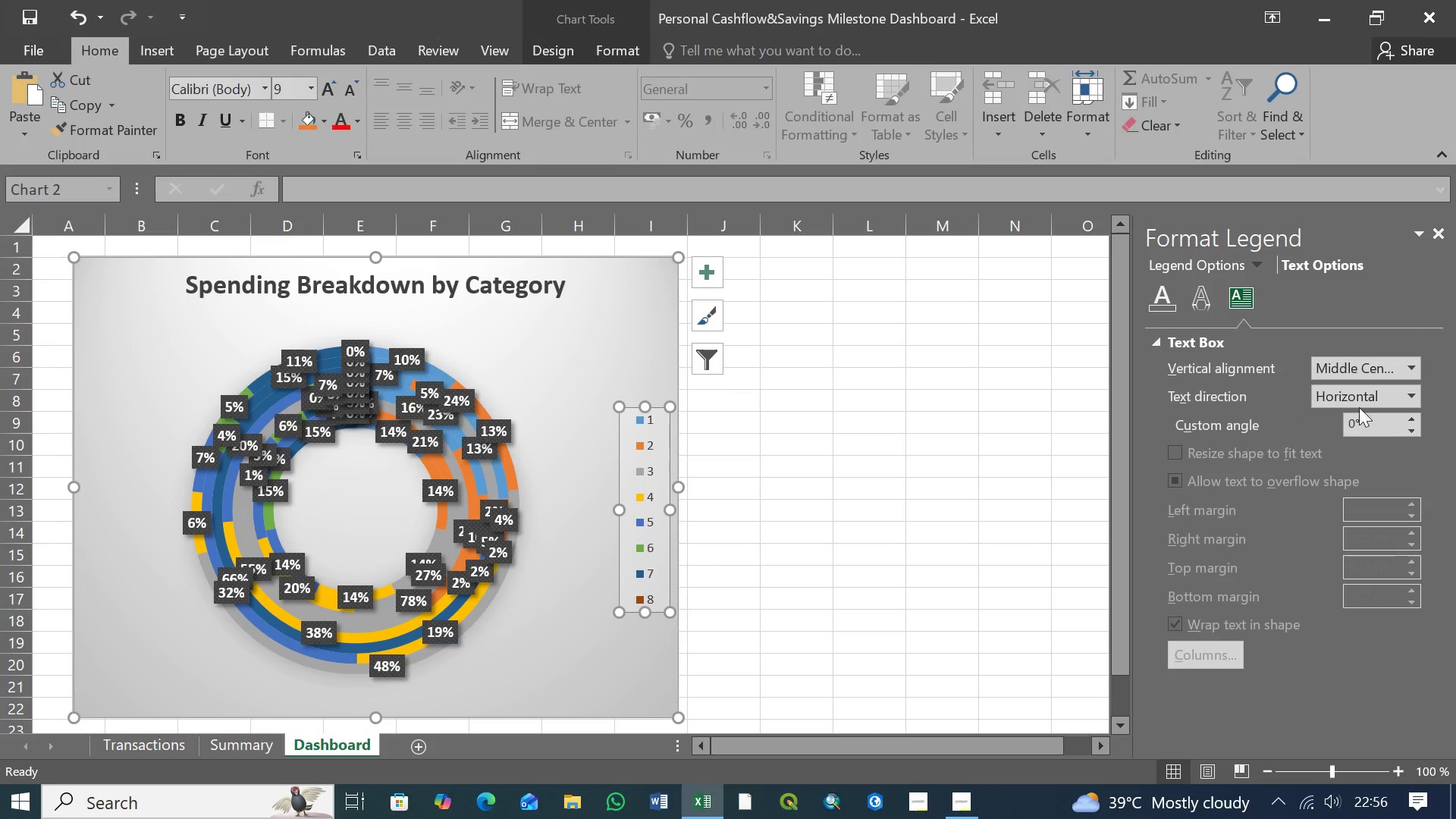 
left_click([1410, 365])
 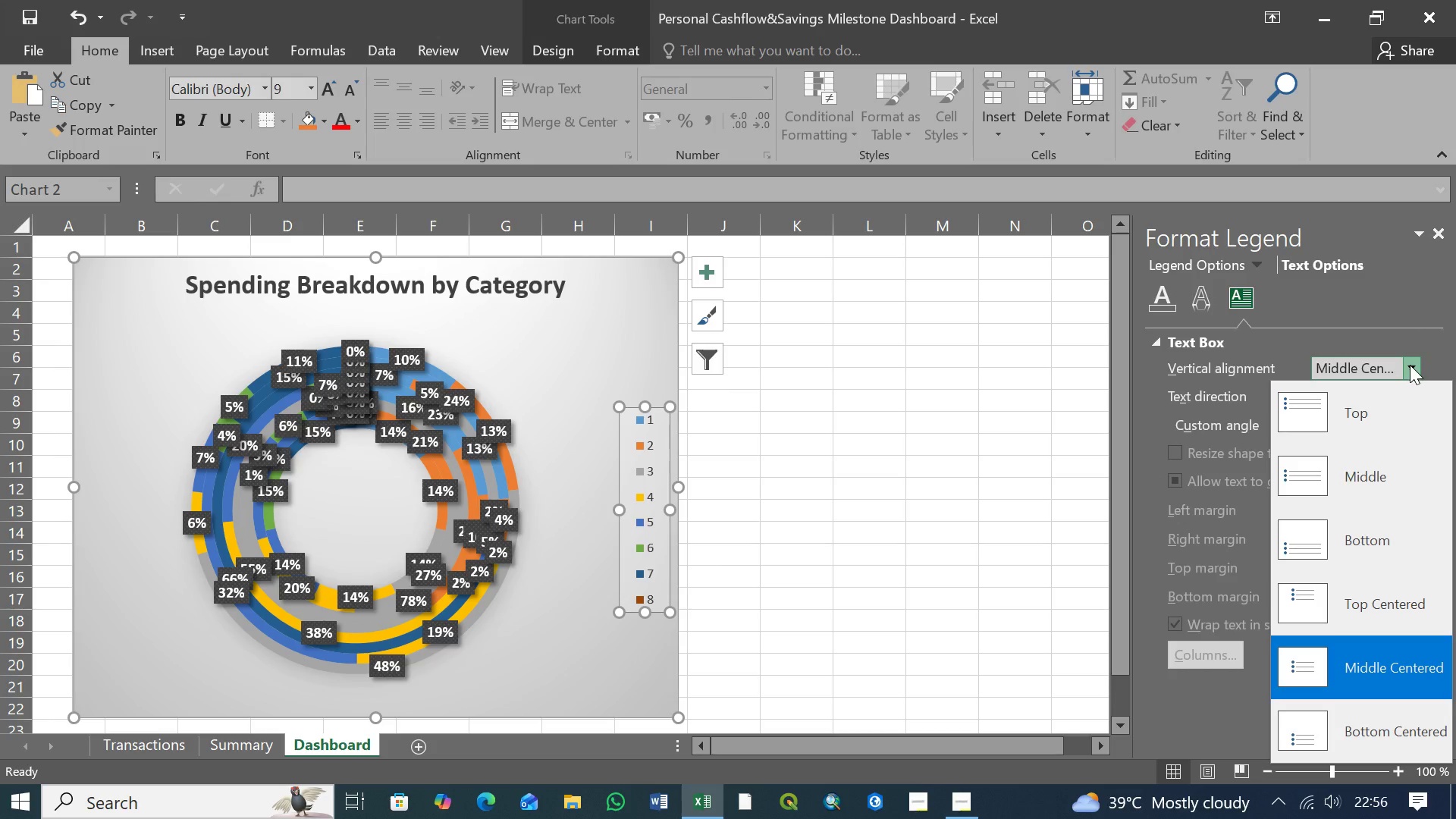 
left_click([1410, 365])
 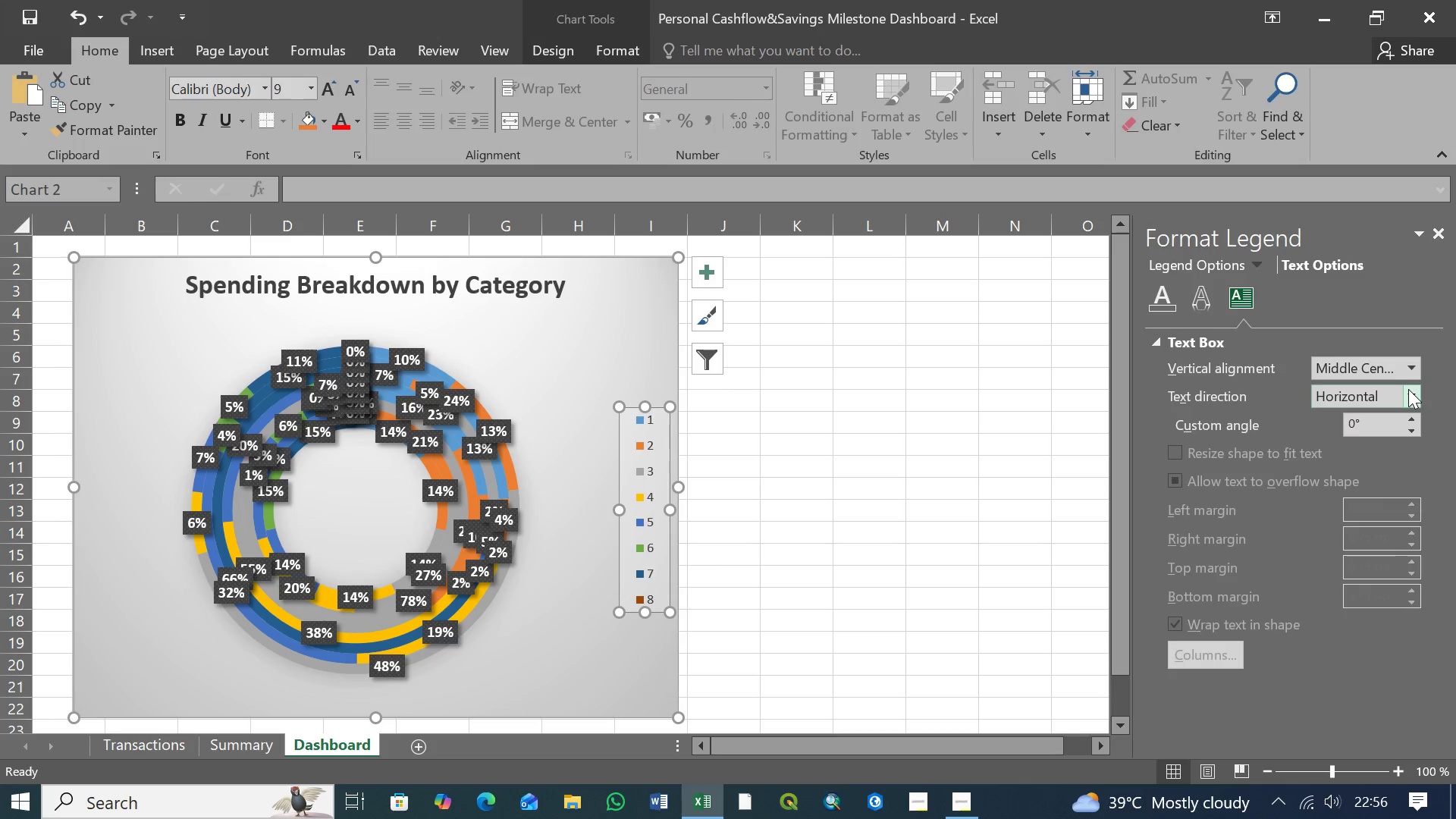 
scroll: coordinate [1282, 442], scroll_direction: down, amount: 4.0
 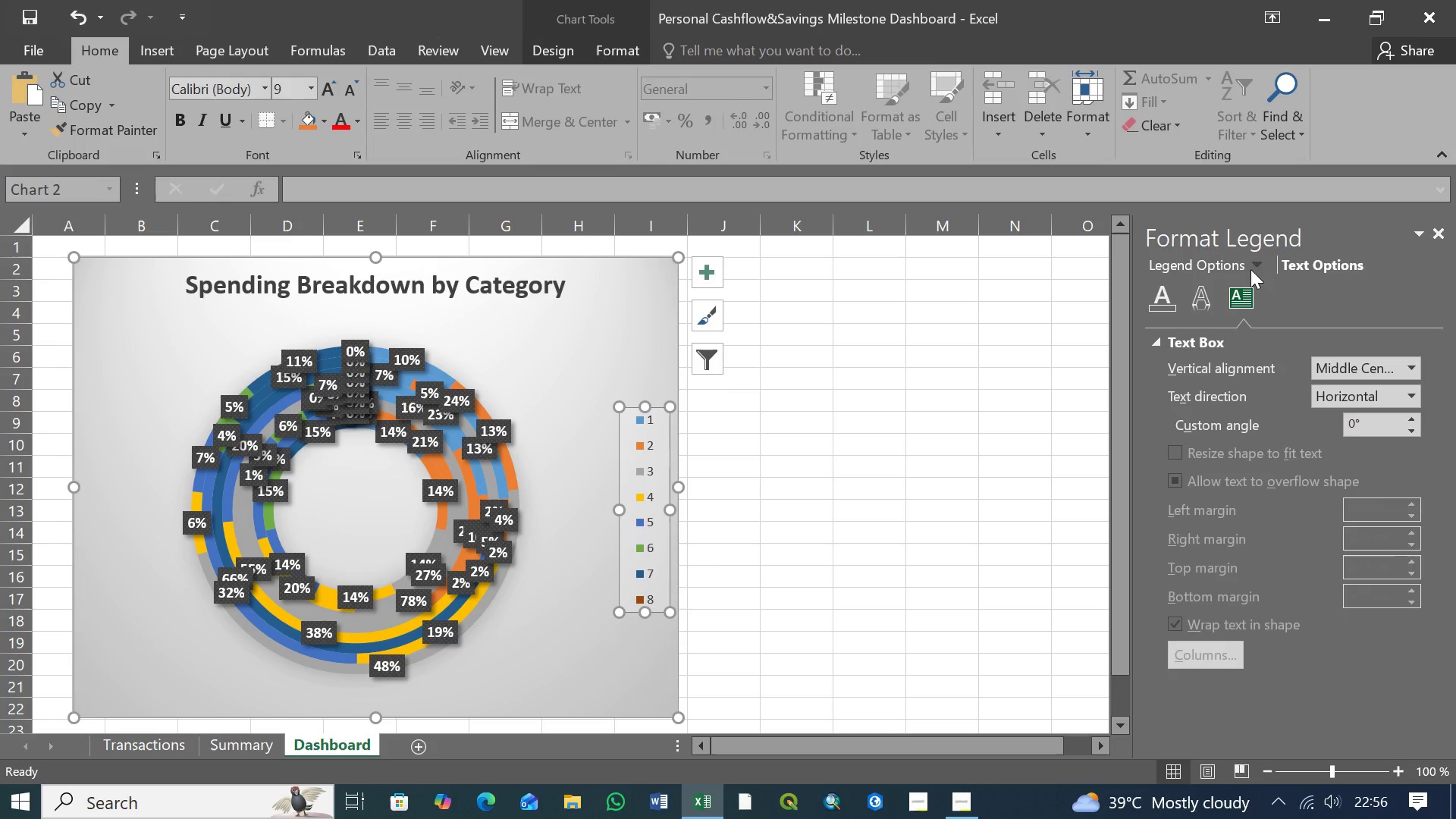 
left_click([1257, 263])
 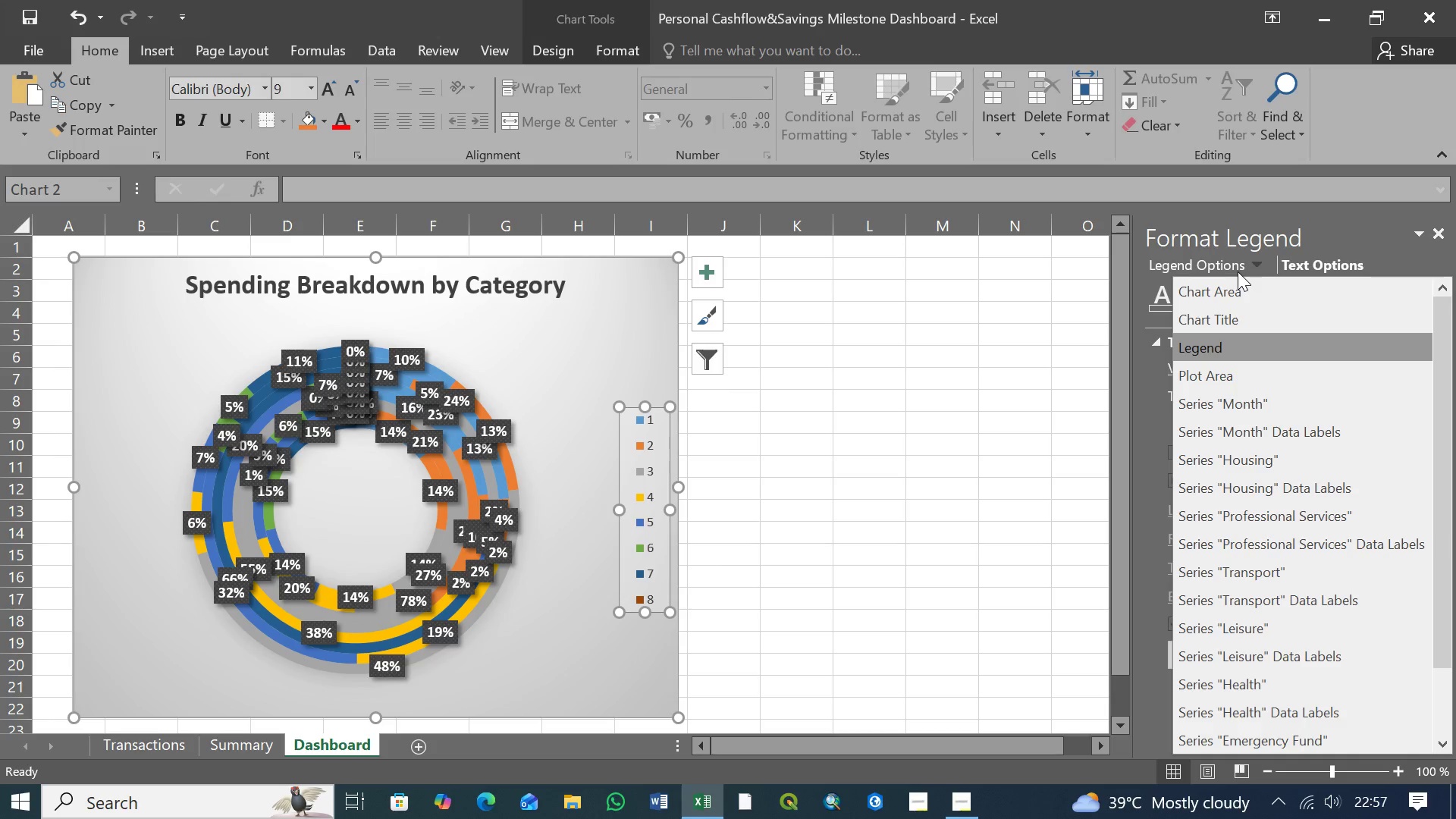 
wait(40.97)
 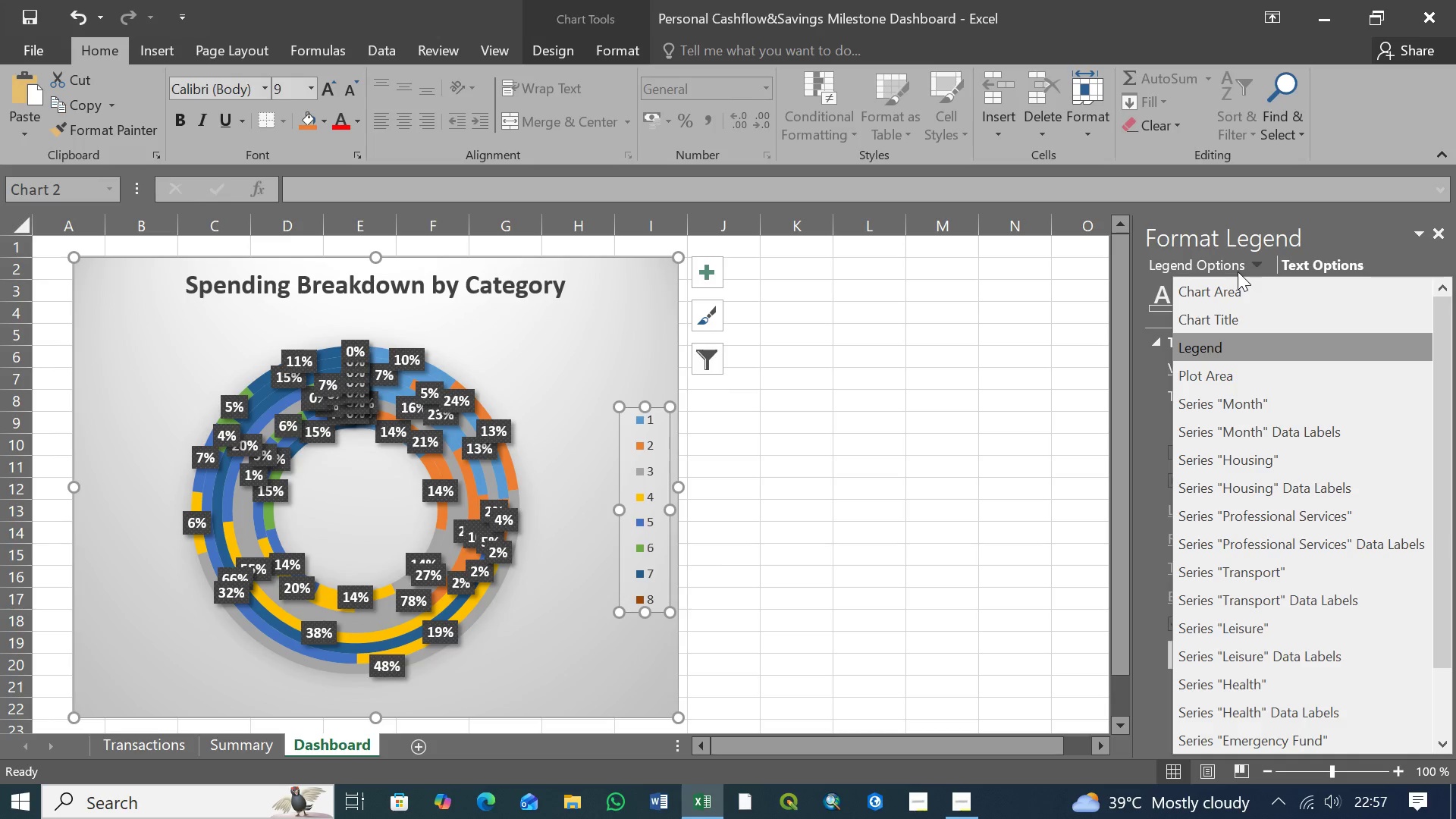 
left_click([1242, 432])
 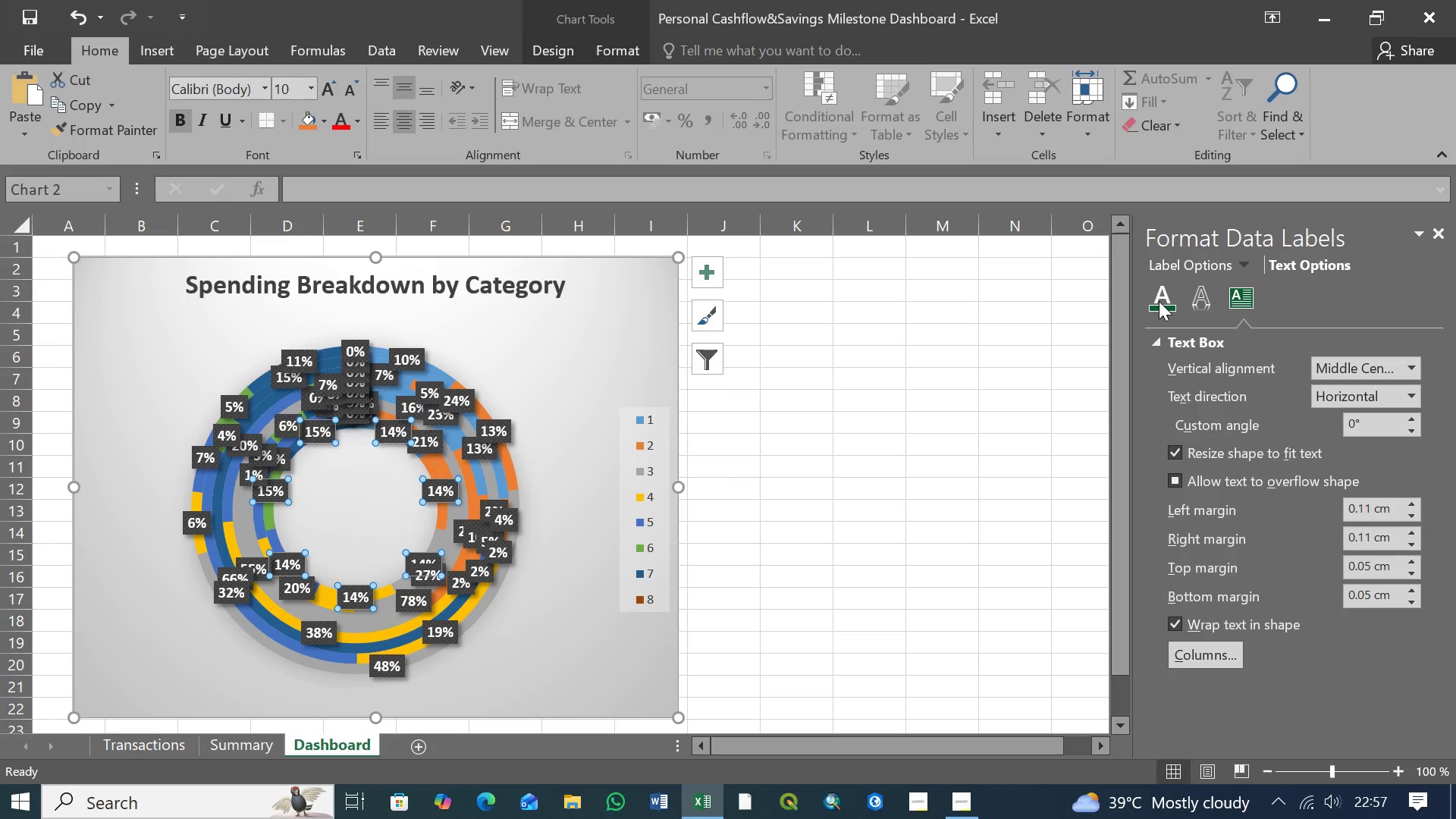 
left_click([1236, 299])
 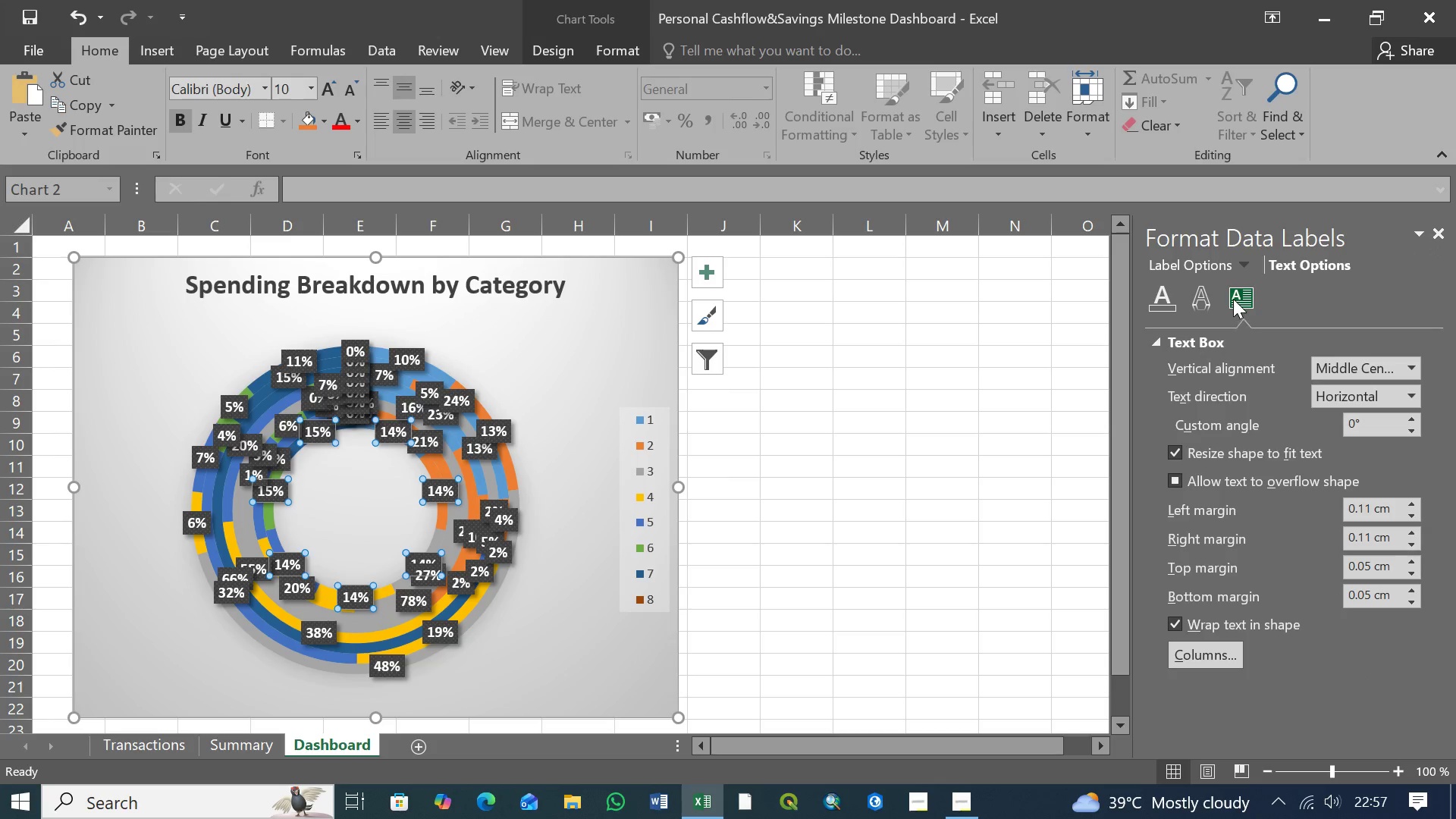 
left_click([1160, 297])
 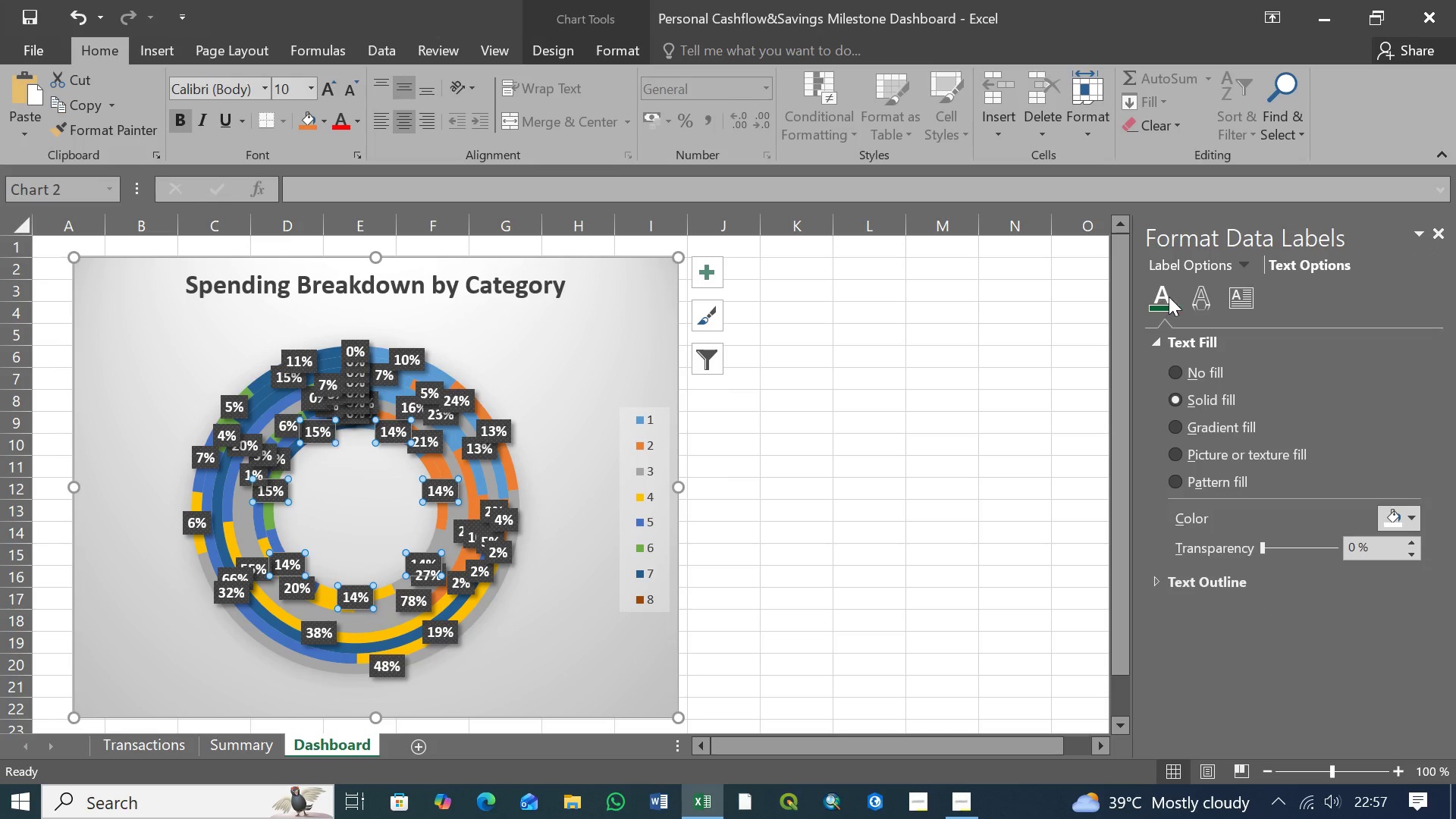 
left_click([1198, 297])
 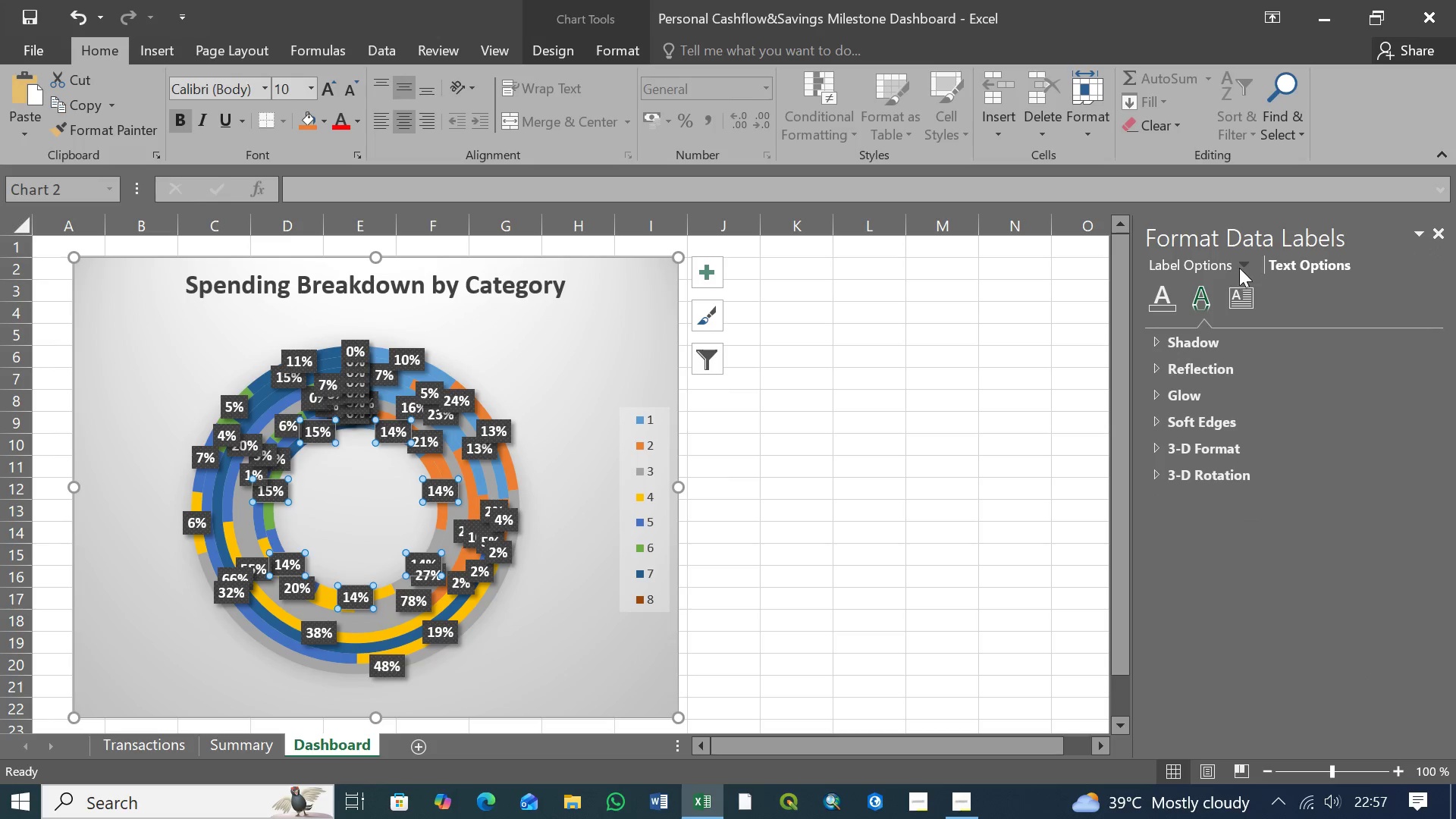 
left_click([1241, 267])
 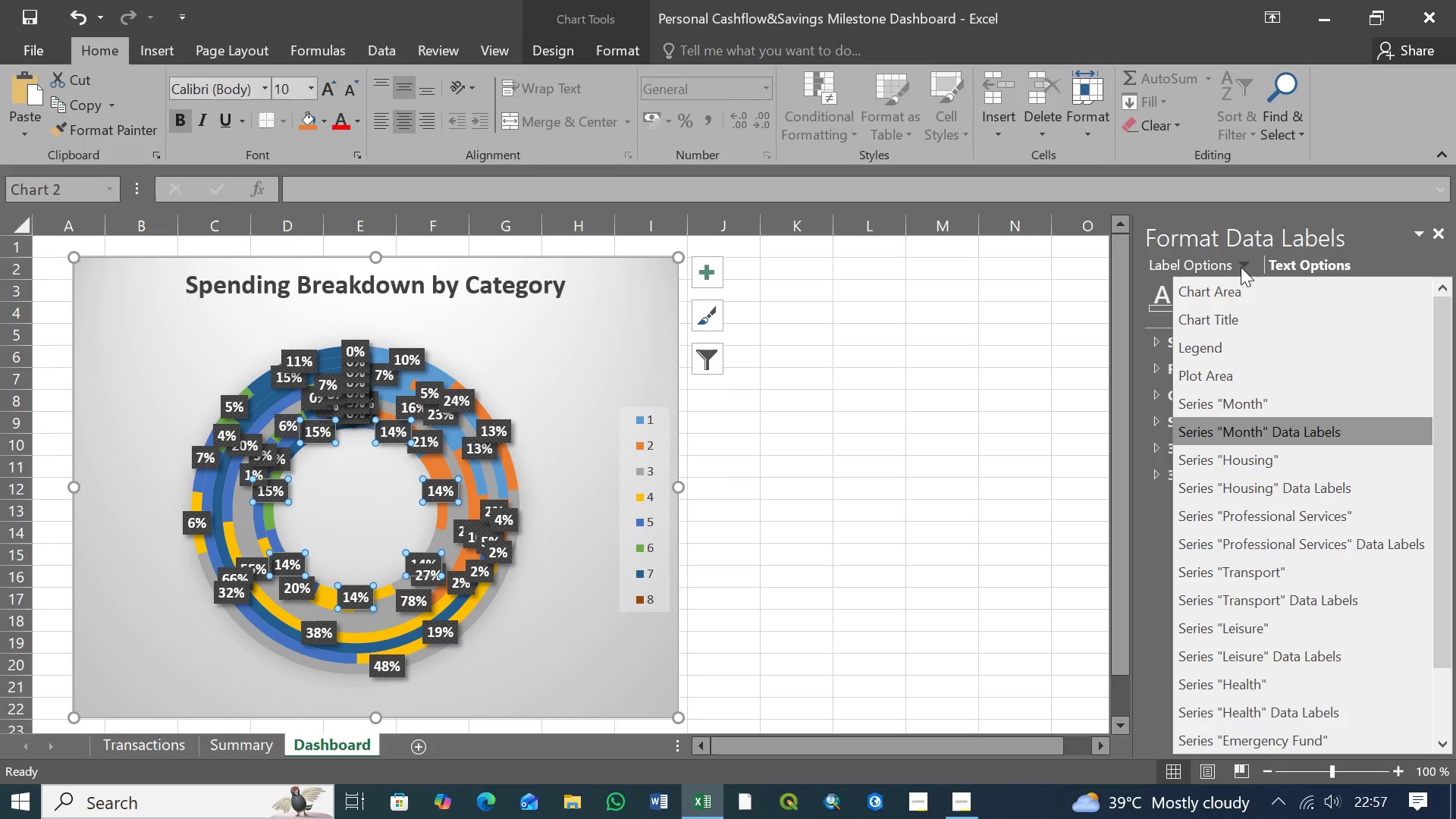 
wait(6.16)
 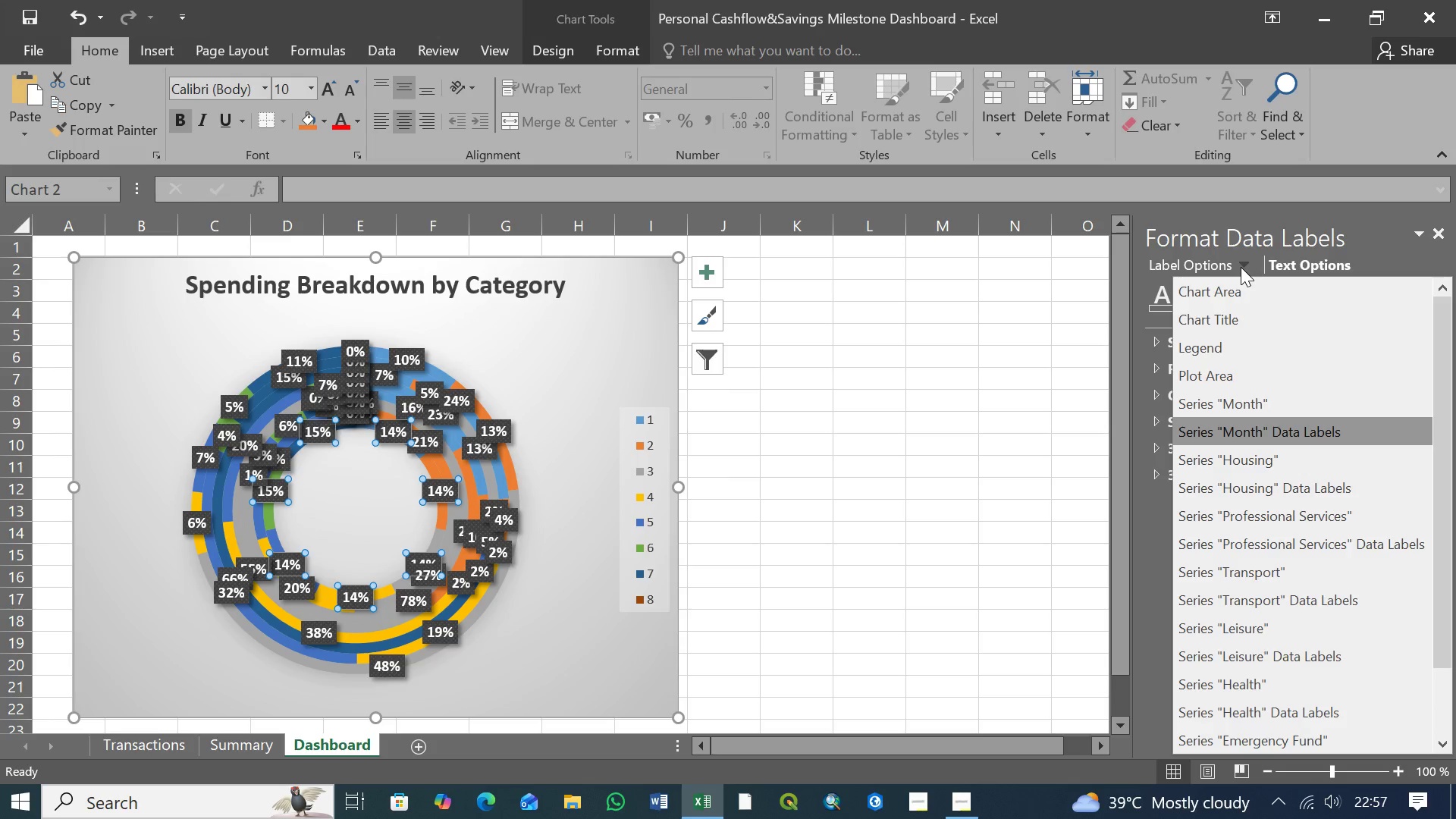 
left_click([1214, 344])
 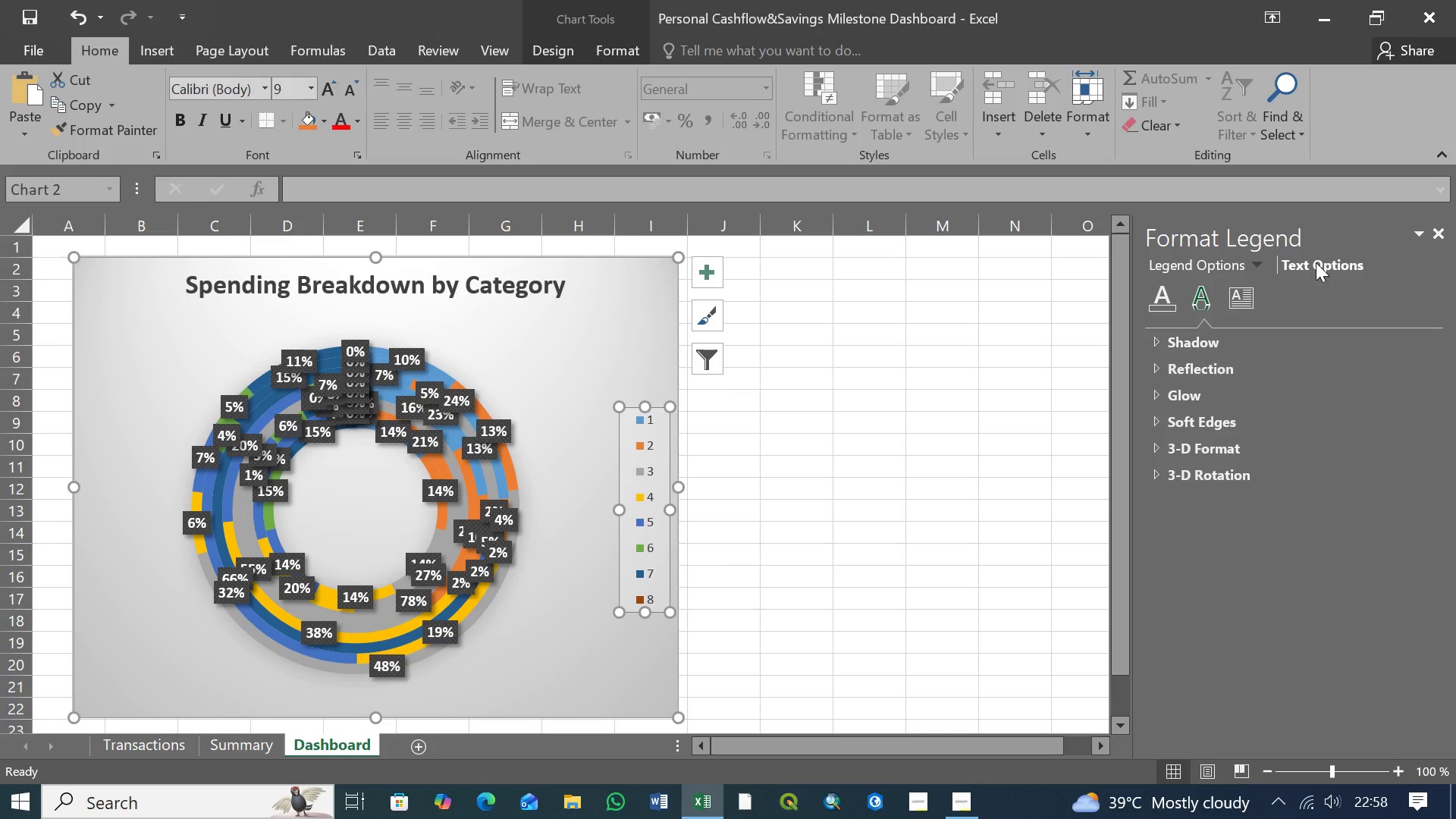 
left_click([1257, 264])
 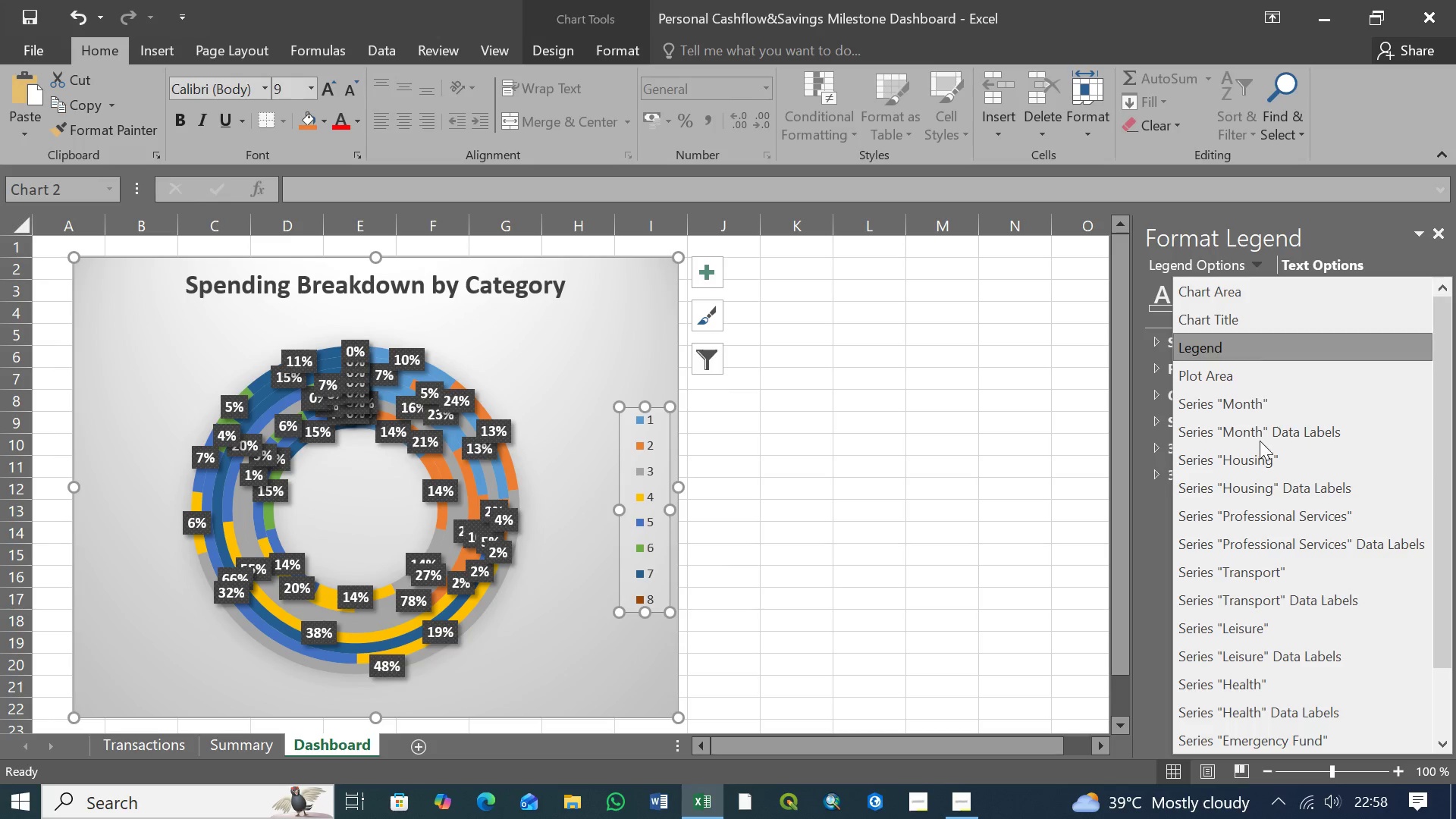 
scroll: coordinate [1257, 519], scroll_direction: down, amount: 18.0
 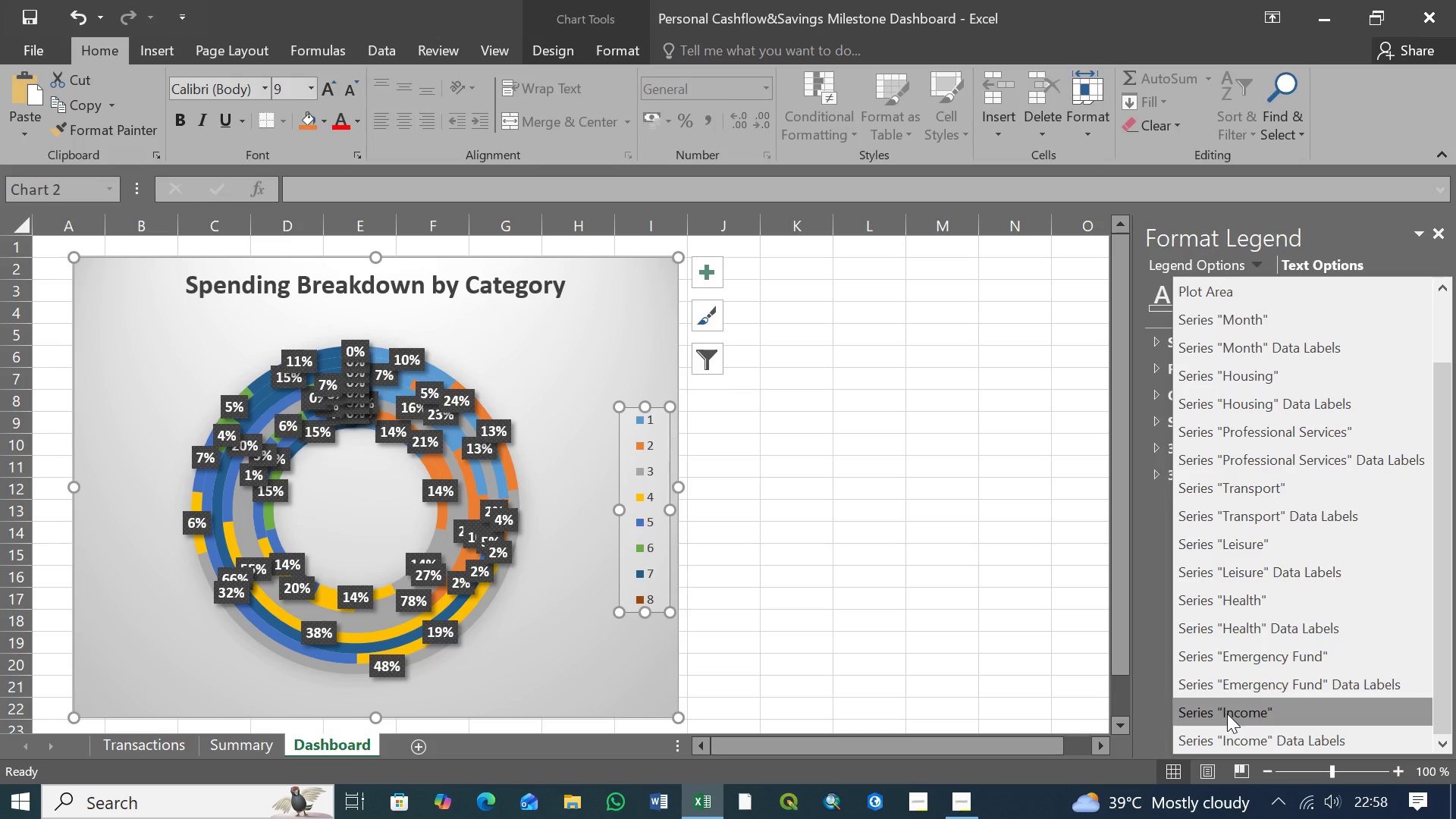 
left_click([1227, 714])
 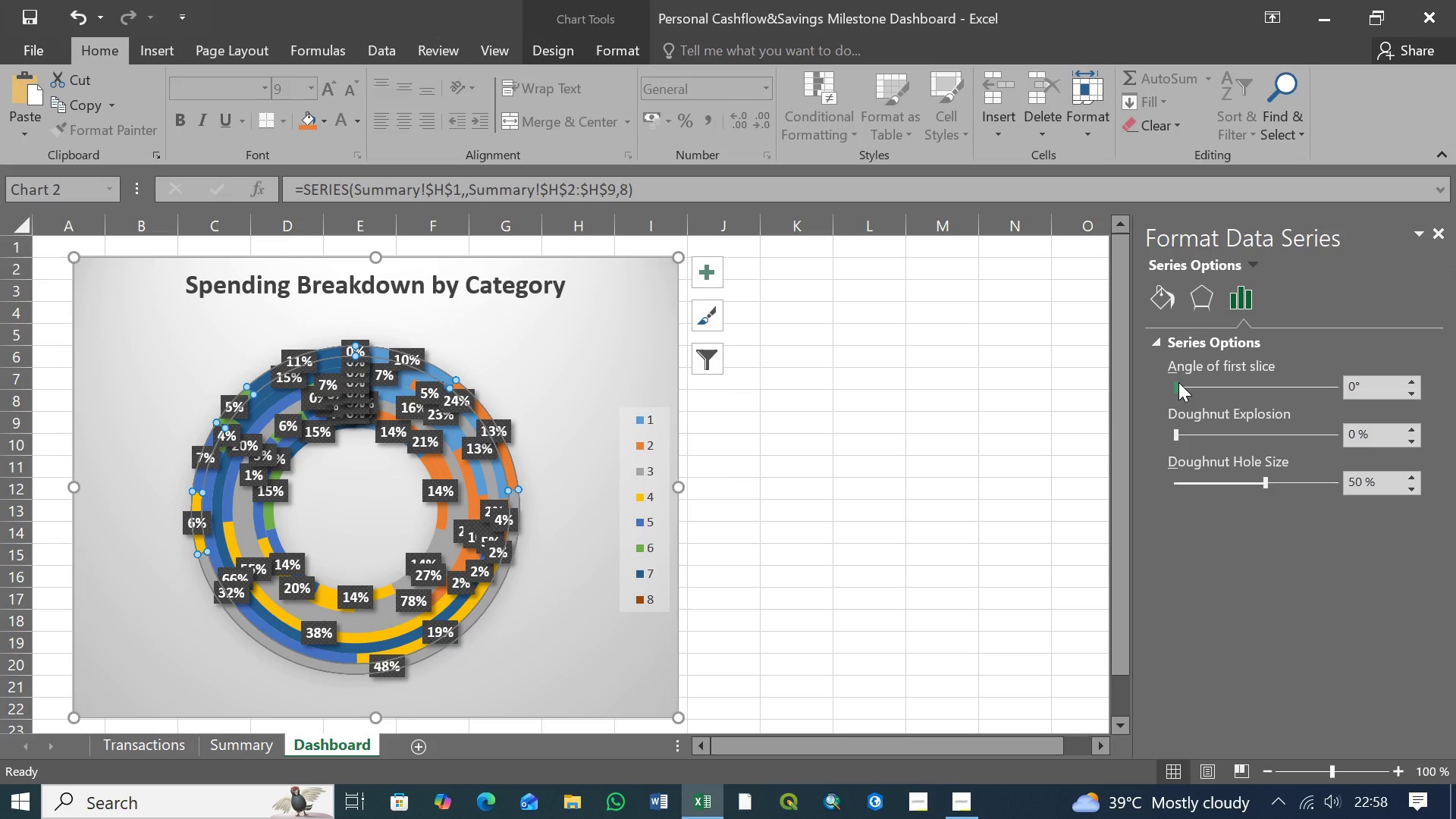 
left_click_drag(start_coordinate=[1178, 382], to_coordinate=[1211, 387])
 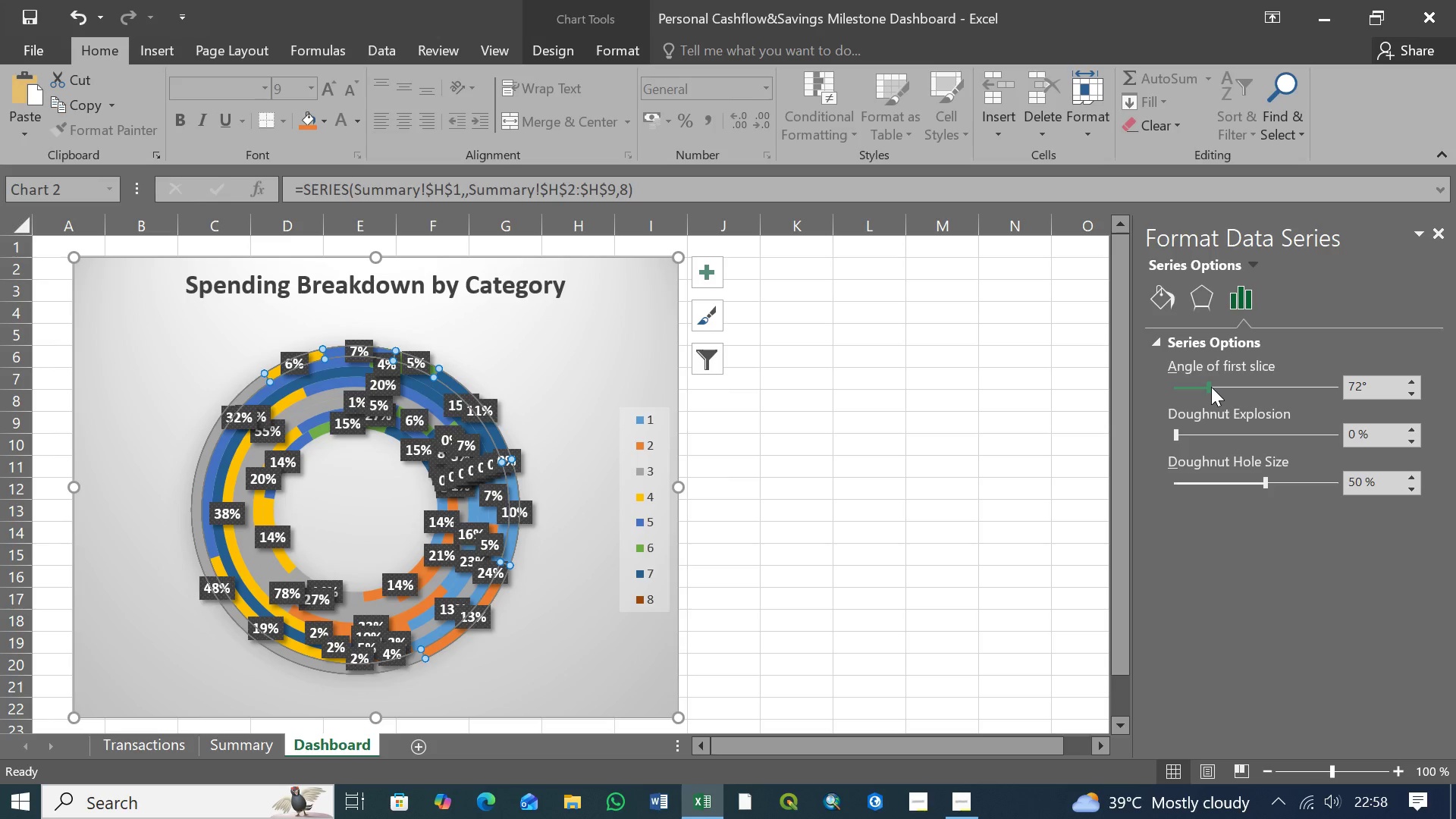 
left_click_drag(start_coordinate=[1211, 387], to_coordinate=[1257, 390])
 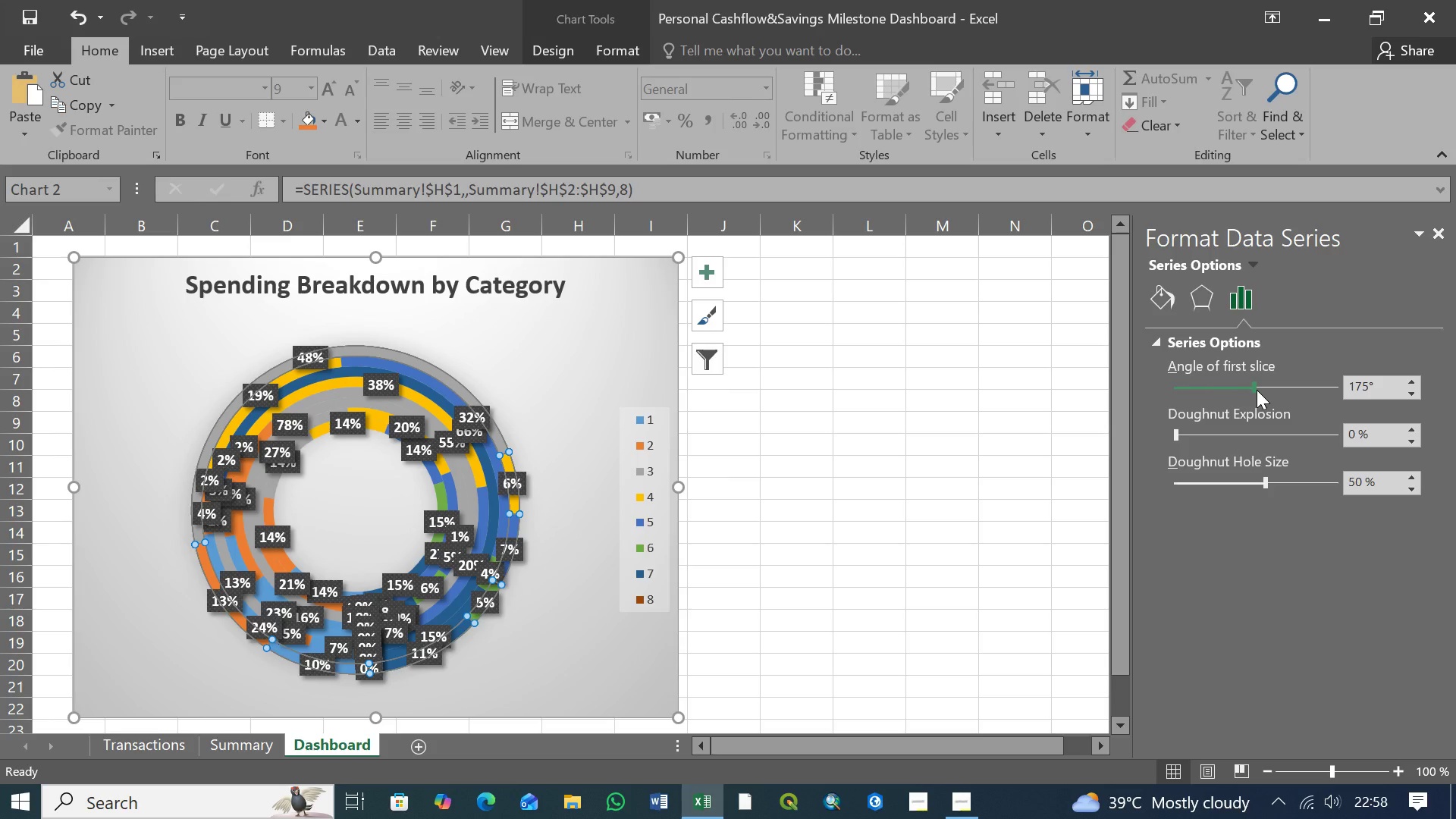 
left_click_drag(start_coordinate=[1257, 390], to_coordinate=[1172, 388])
 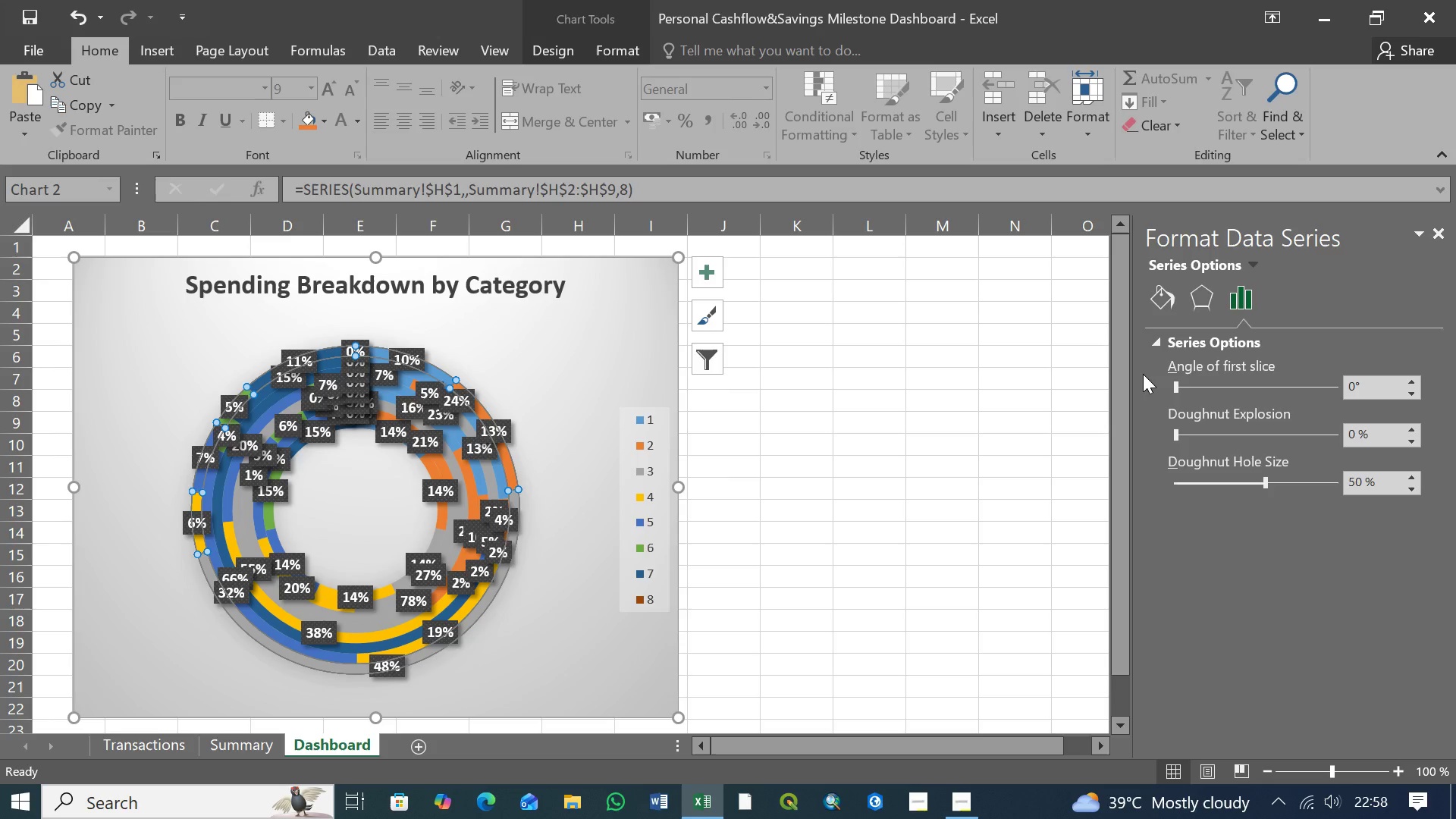 
wait(18.2)
 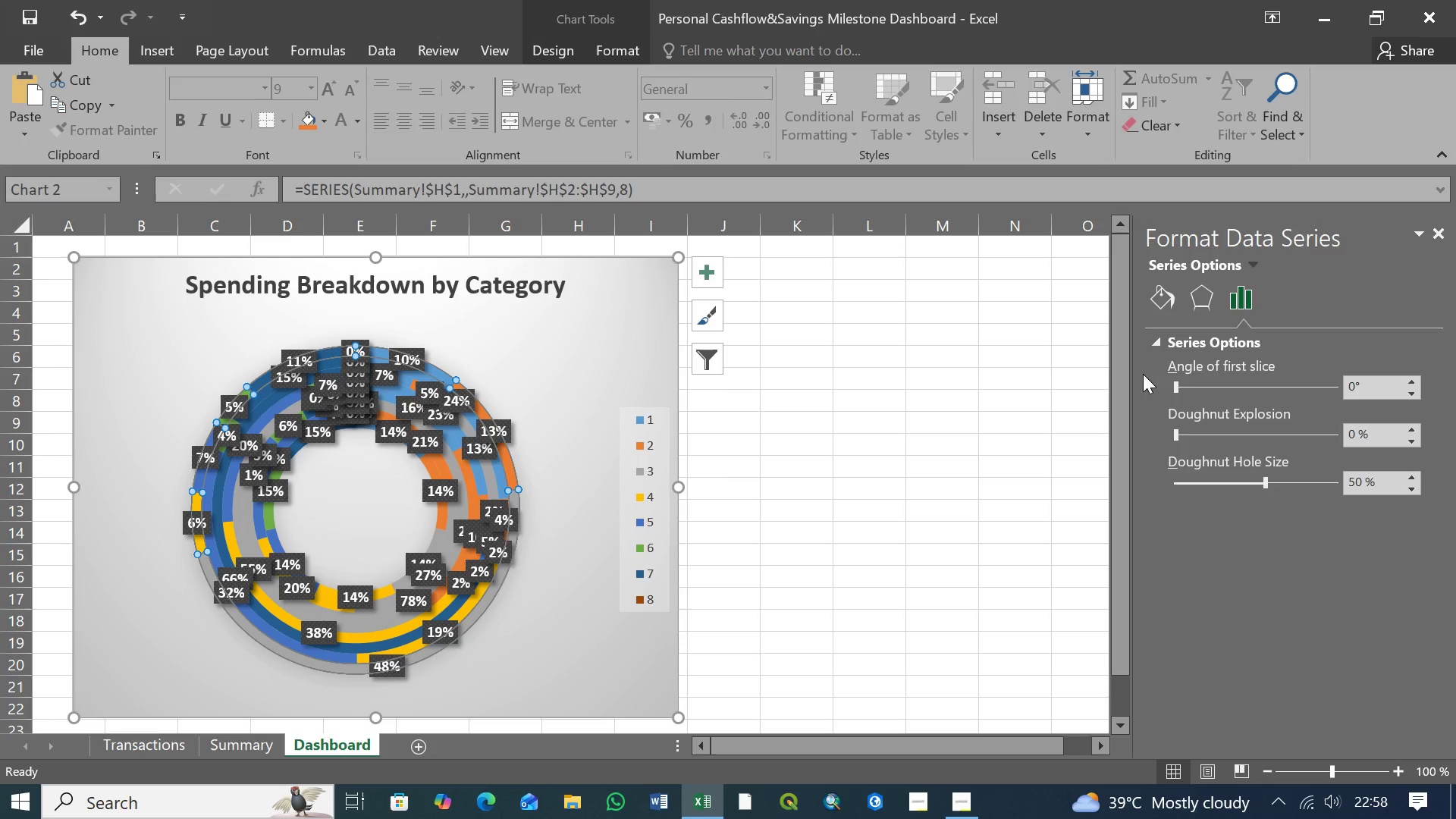 
left_click([1207, 298])
 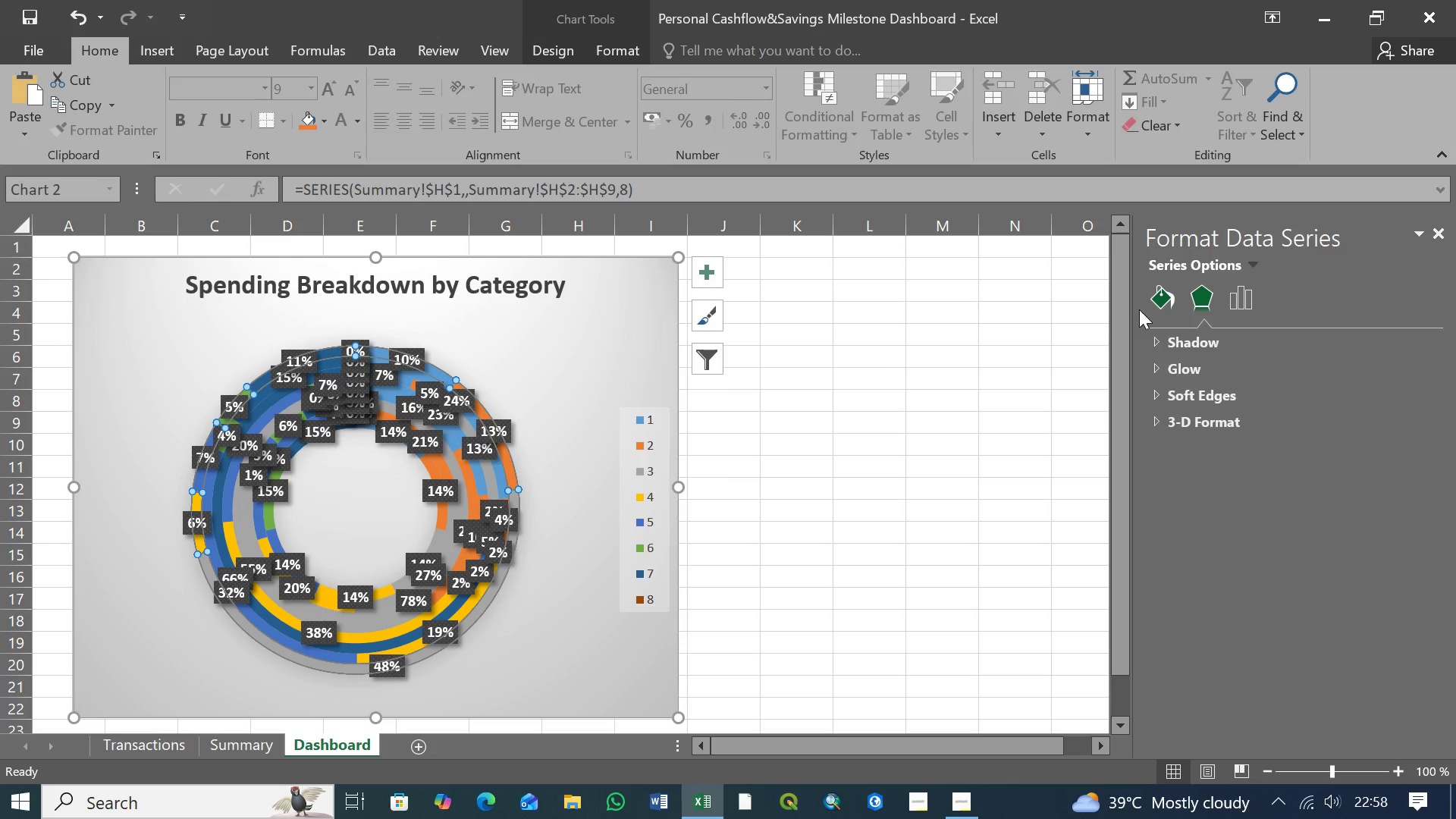 
left_click([820, 426])
 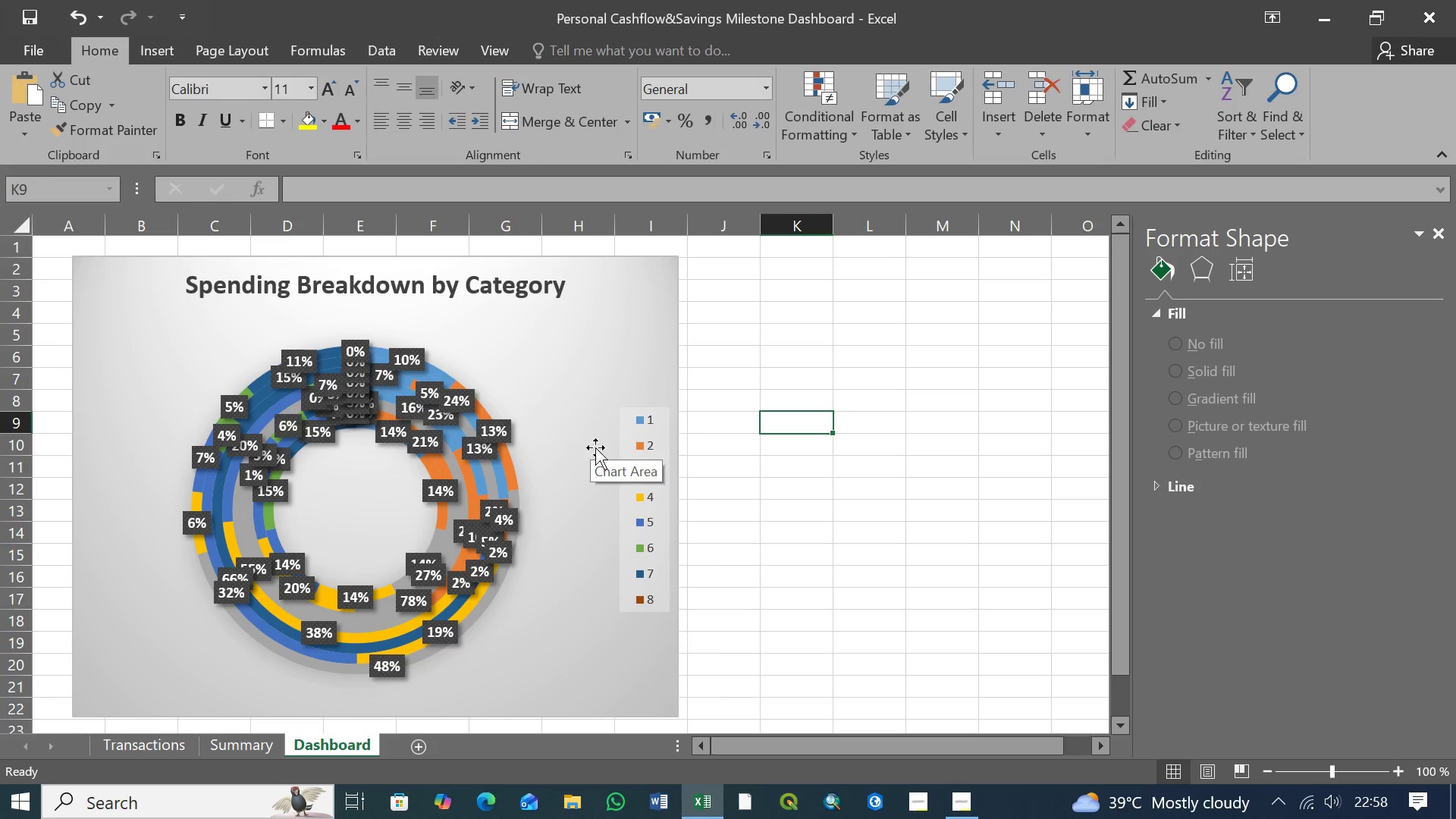 
left_click([474, 451])
 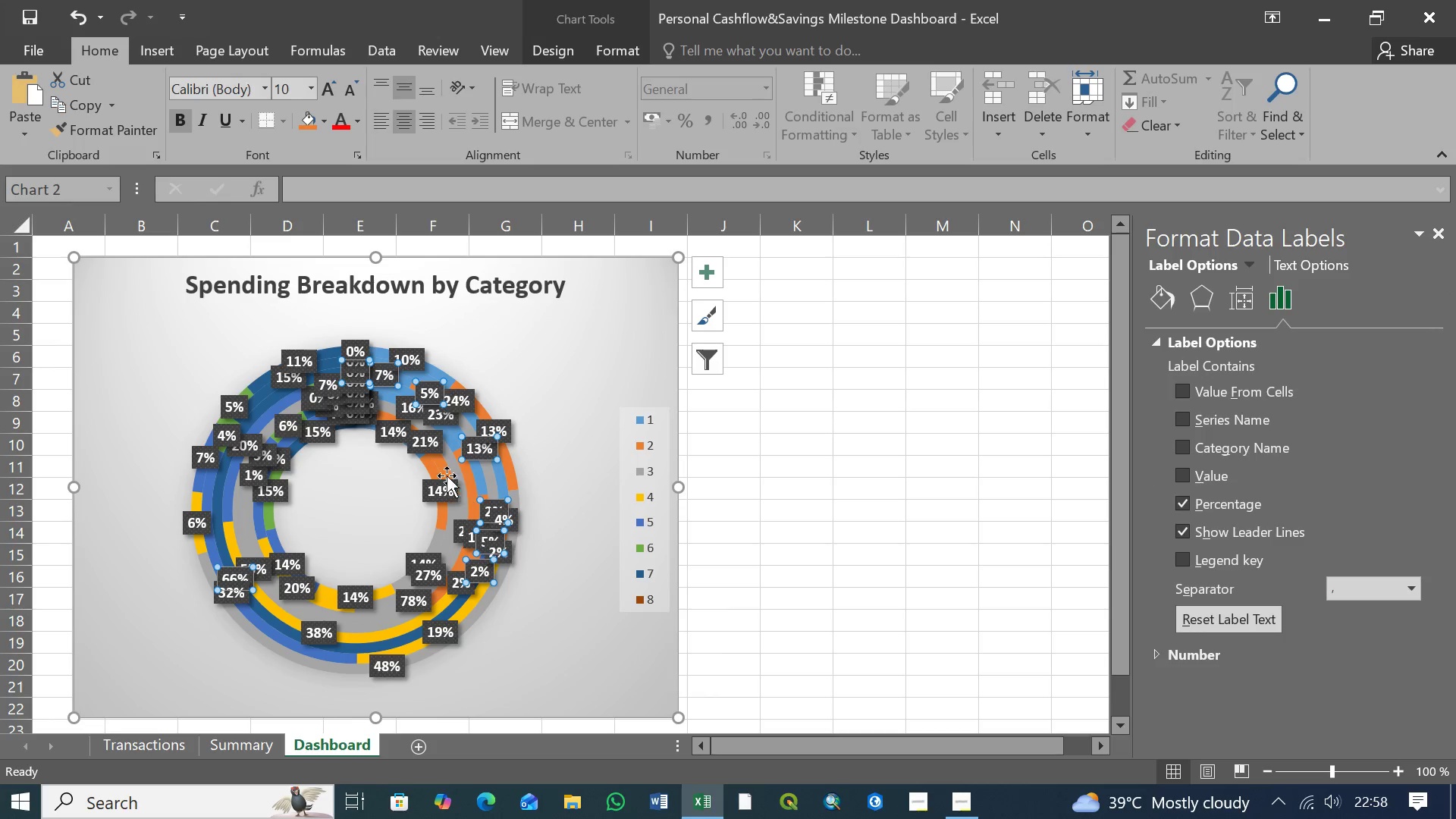 
left_click([438, 463])
 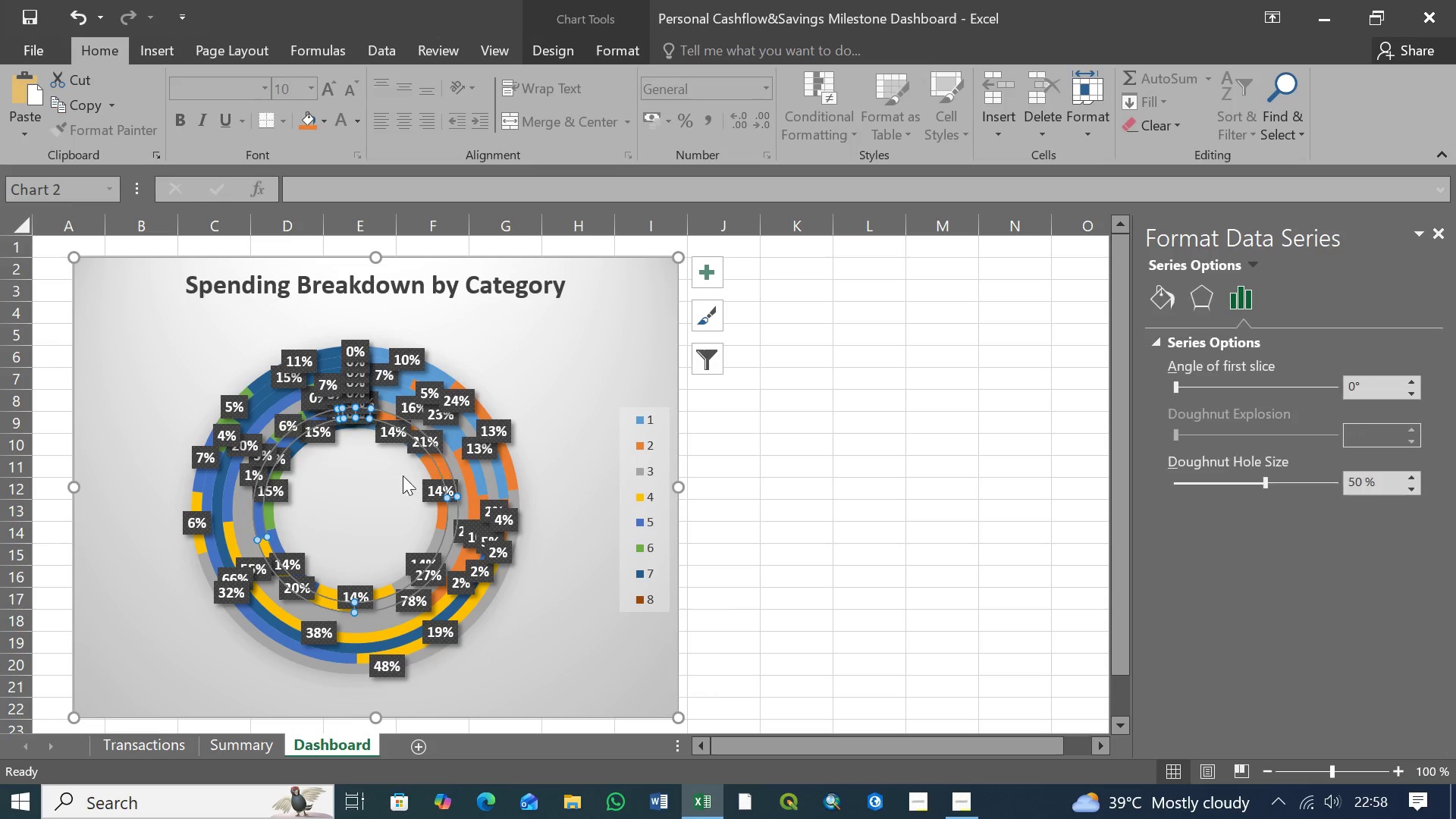 
left_click([391, 475])
 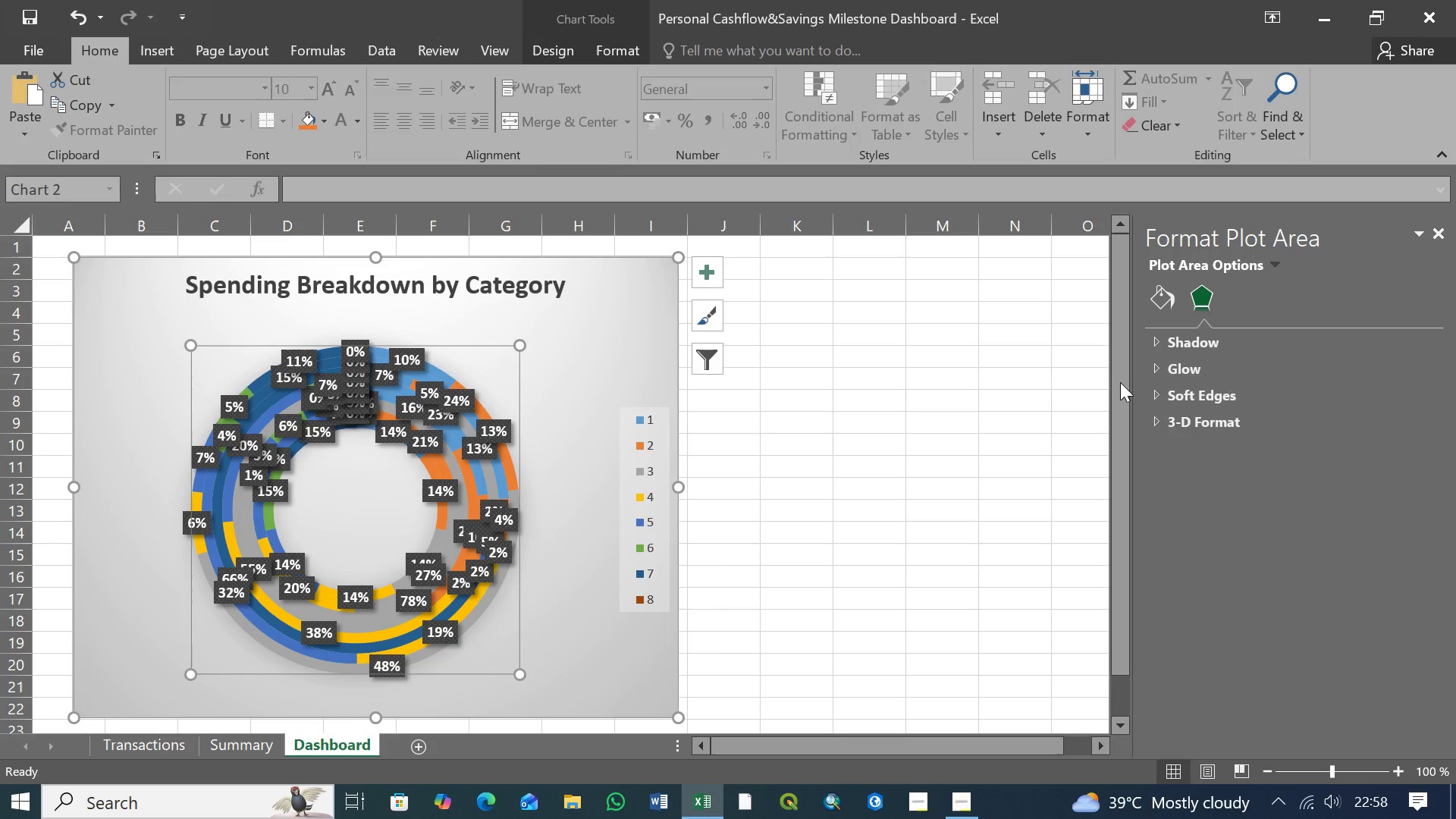 
mouse_move([1184, 287])
 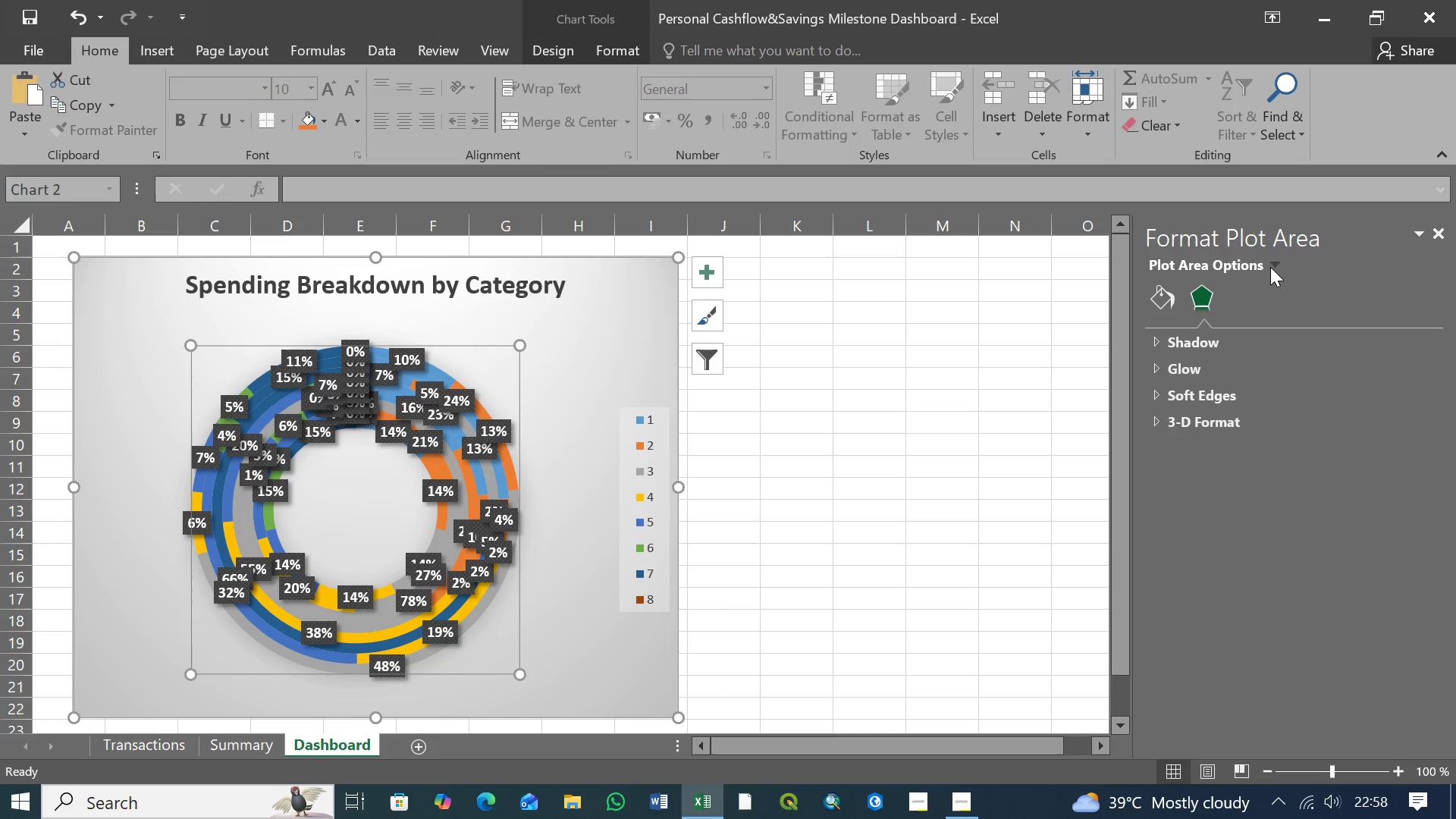 
left_click([1272, 266])
 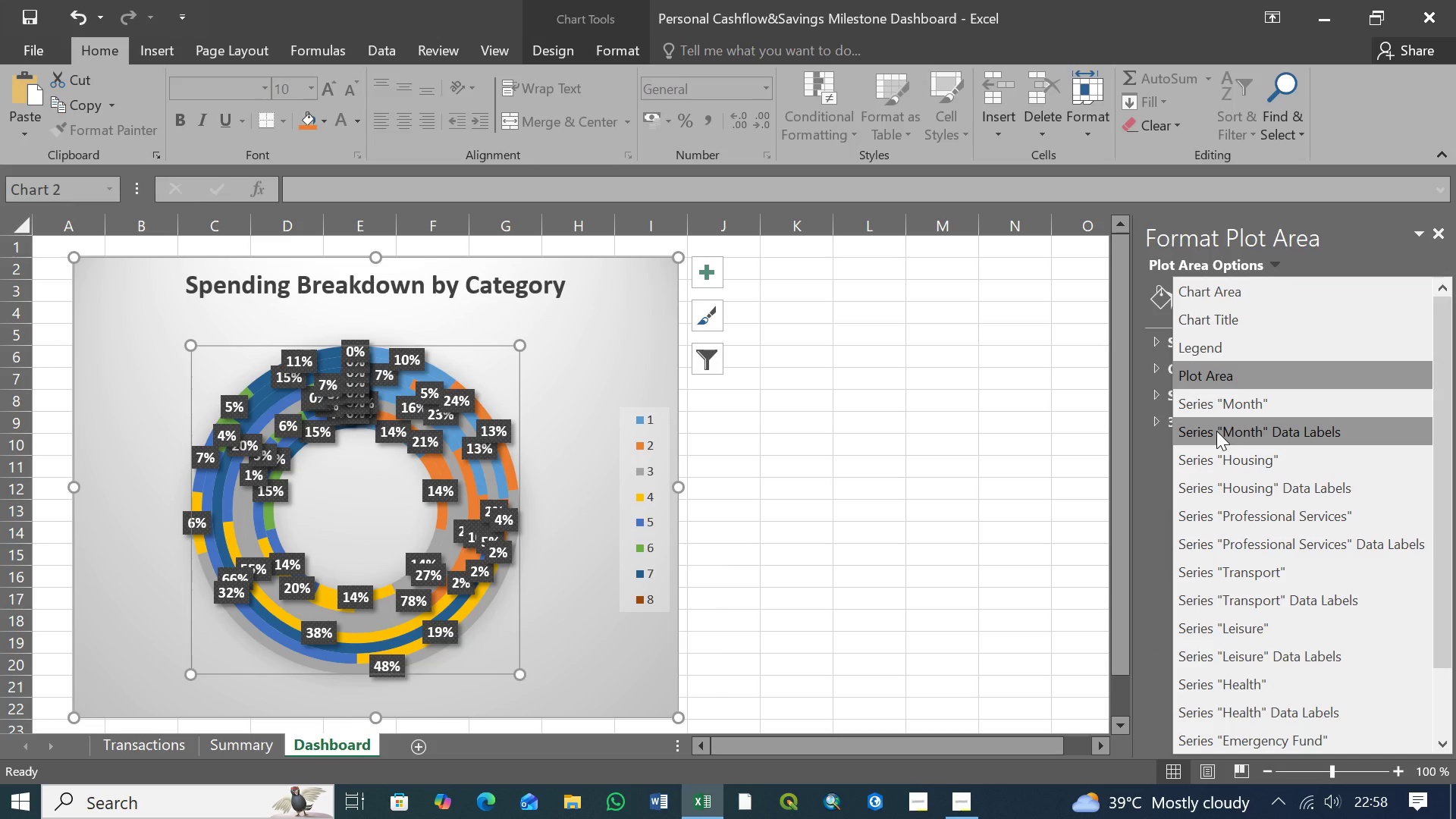 
wait(5.44)
 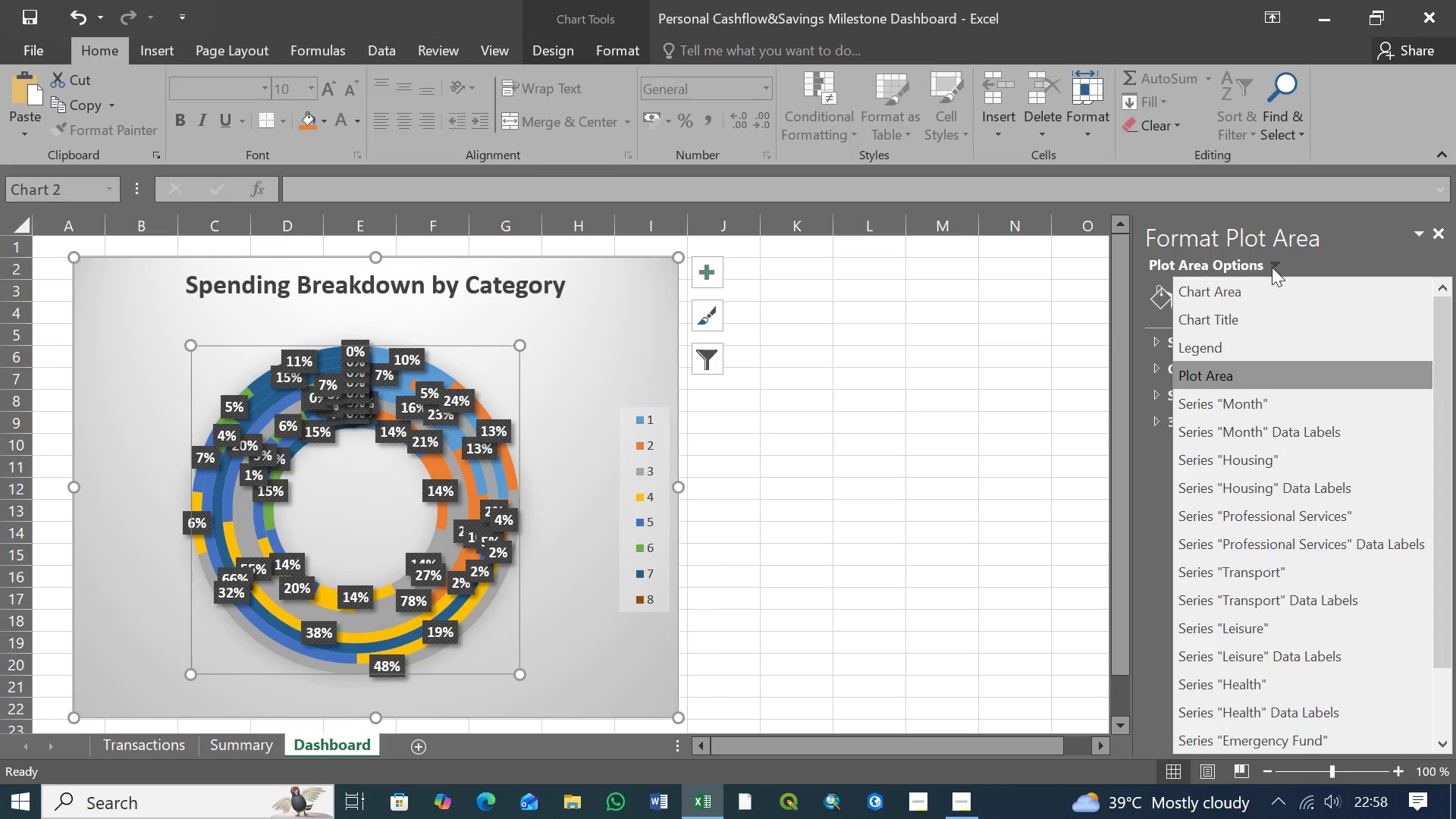 
left_click([619, 484])
 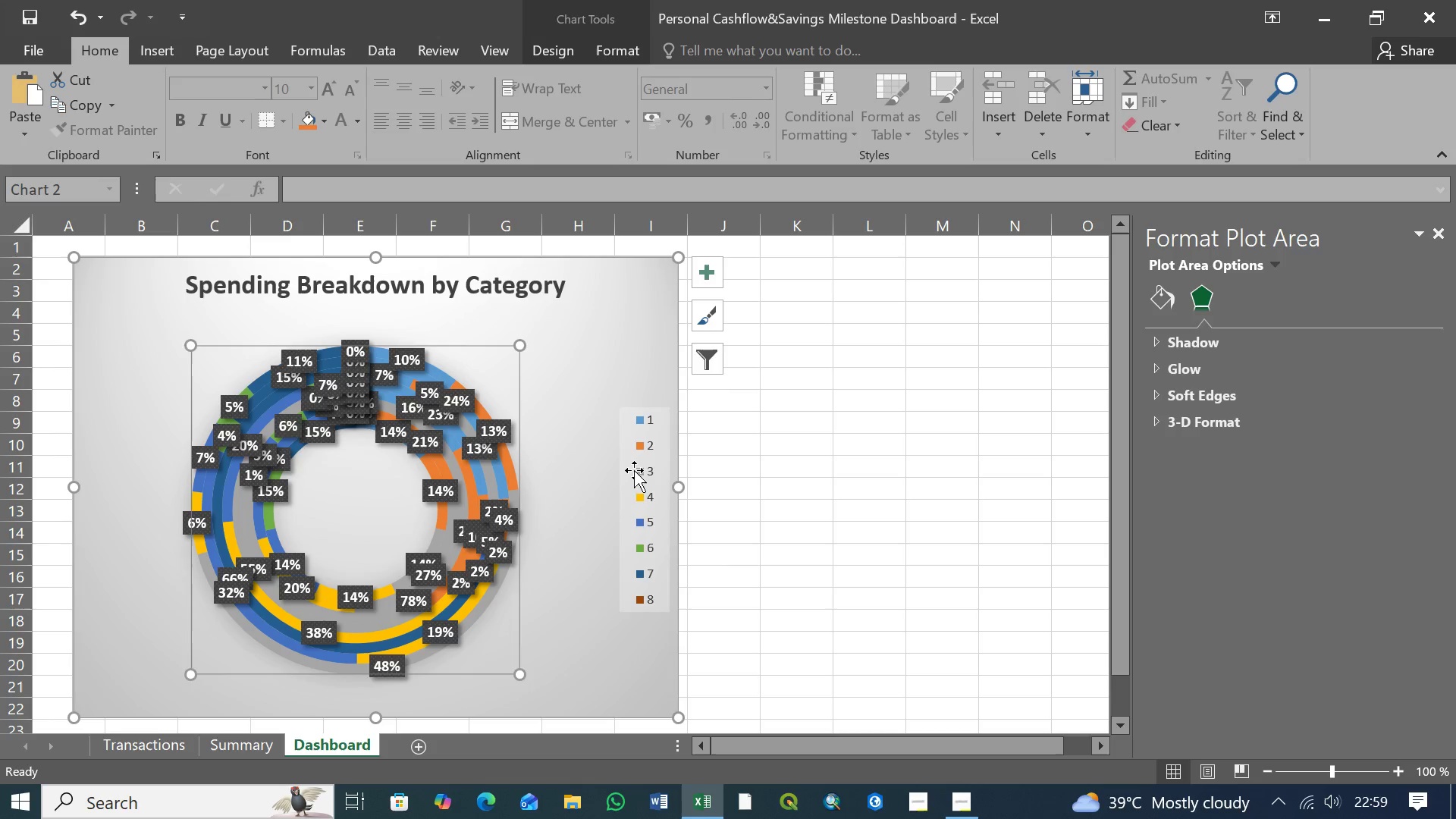 
left_click([635, 469])
 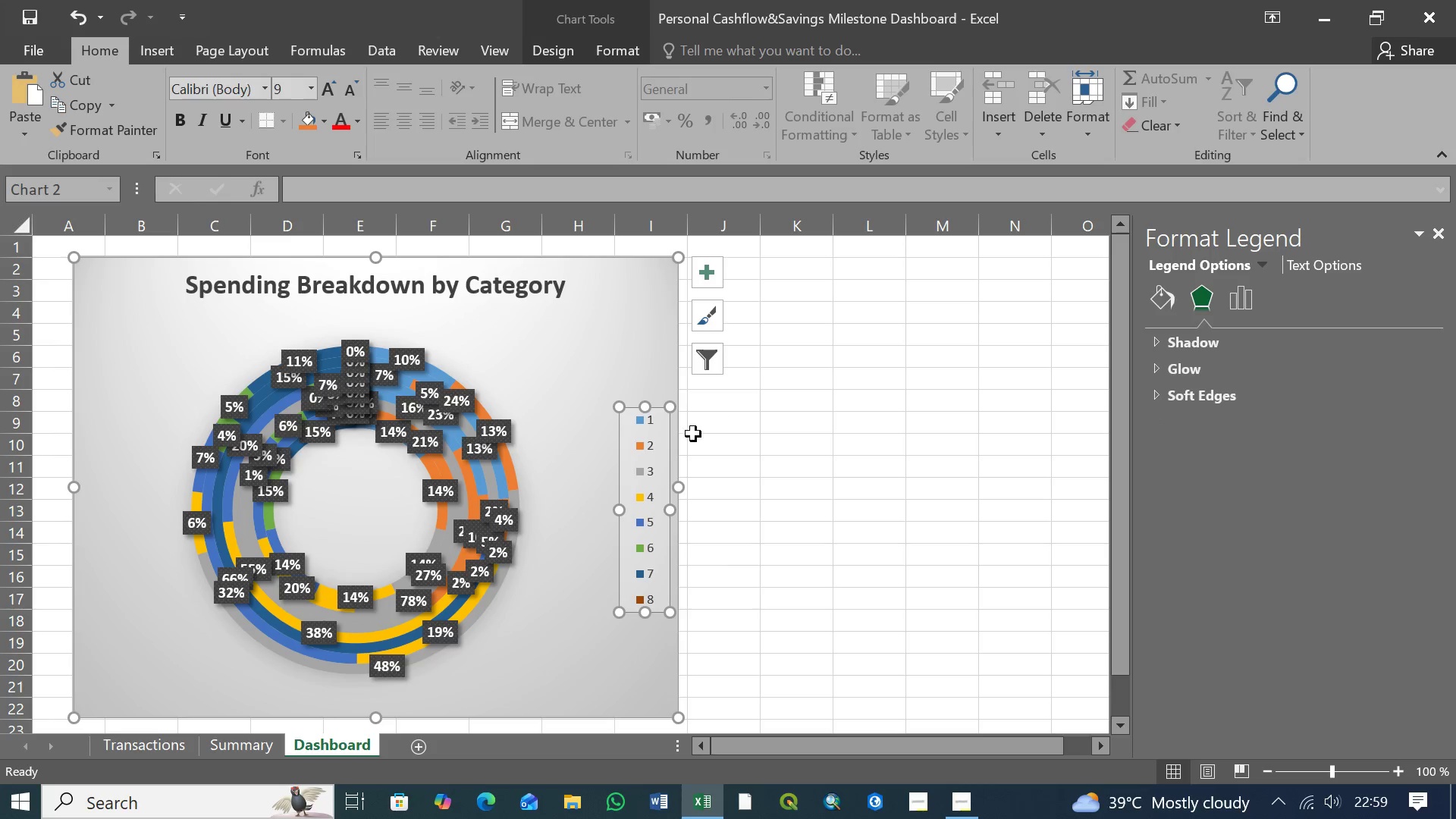 
right_click([639, 463])
 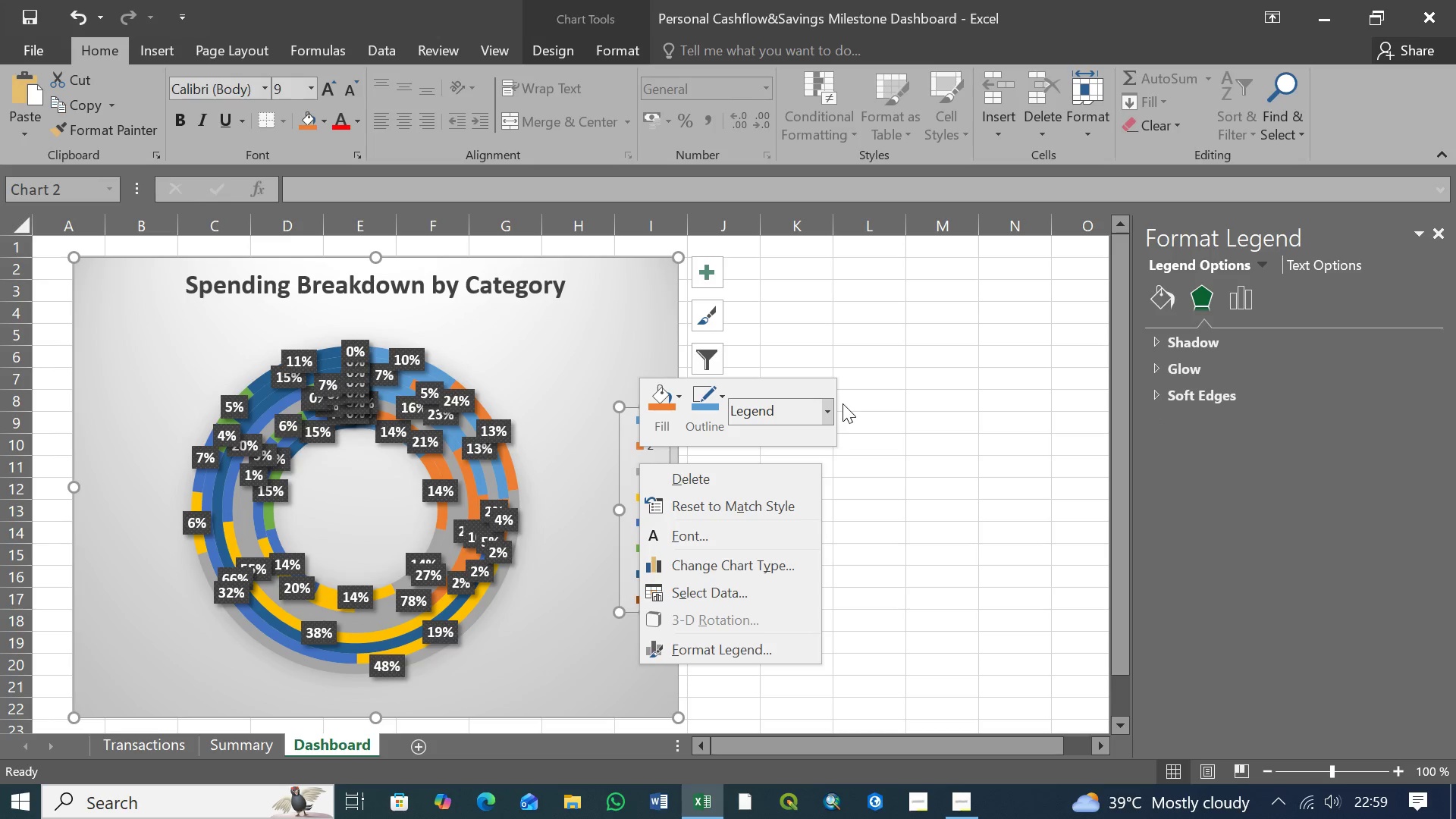 
left_click([825, 417])
 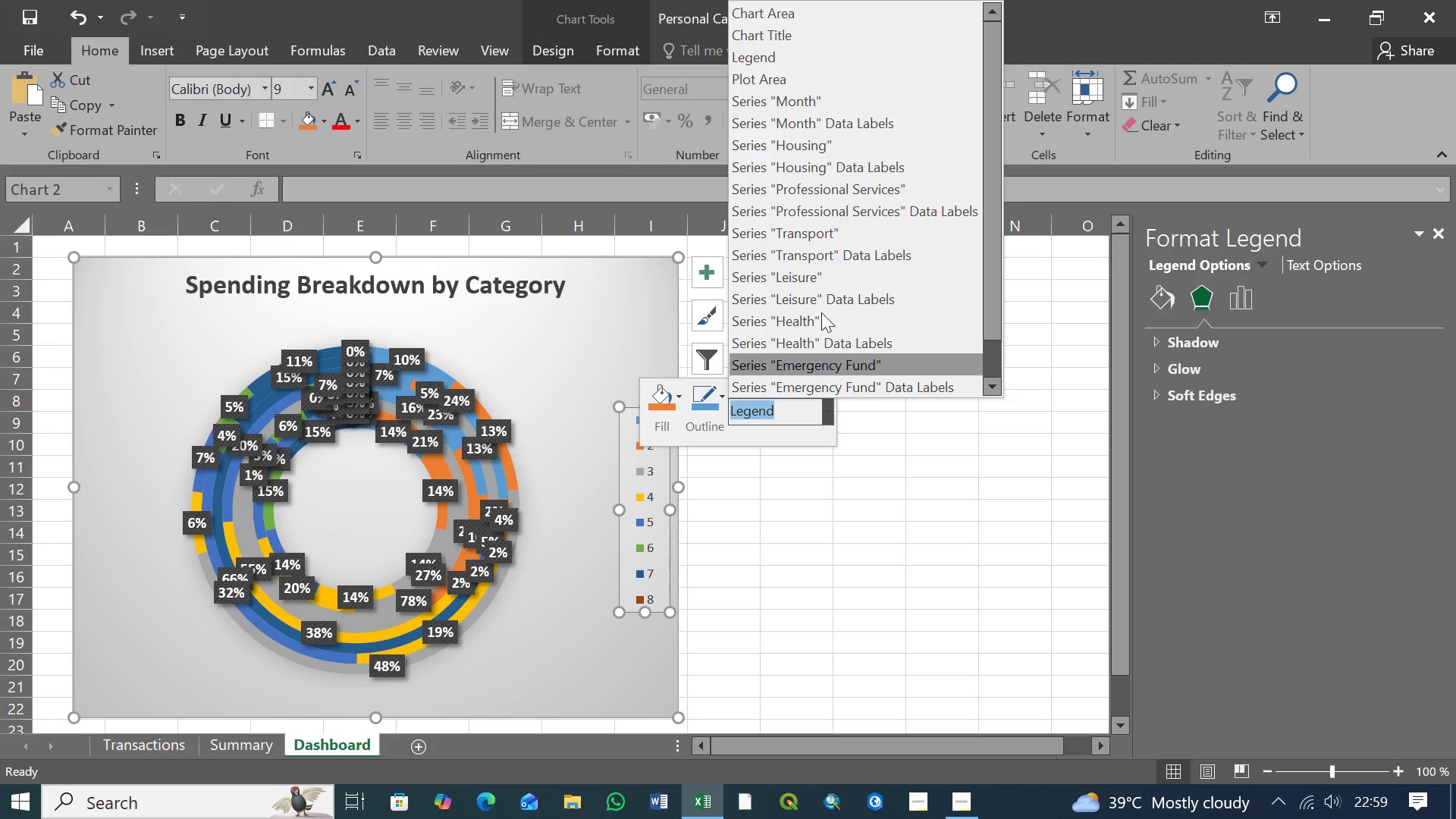 
scroll: coordinate [802, 246], scroll_direction: down, amount: 1.0
 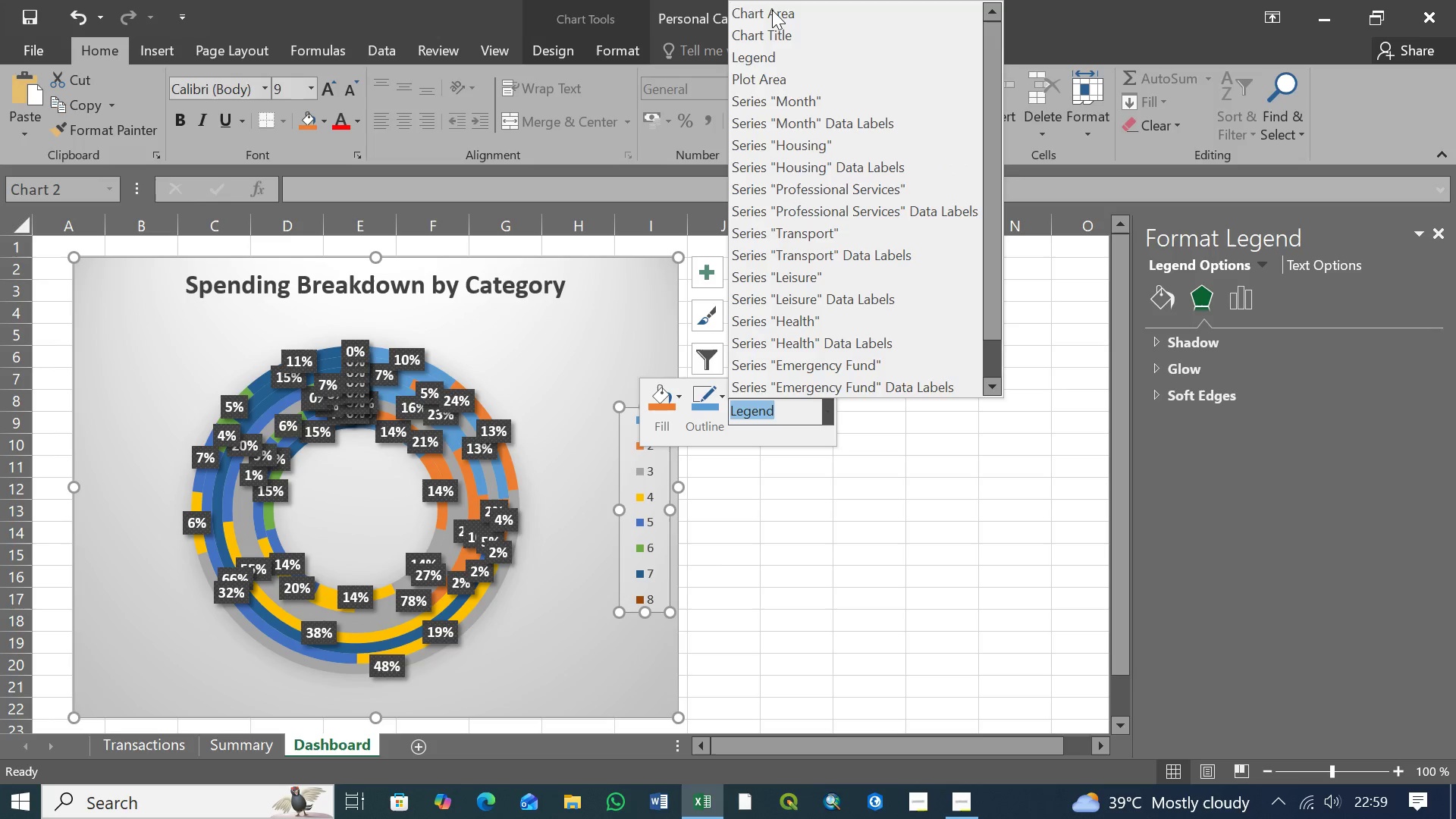 
left_click([771, 10])
 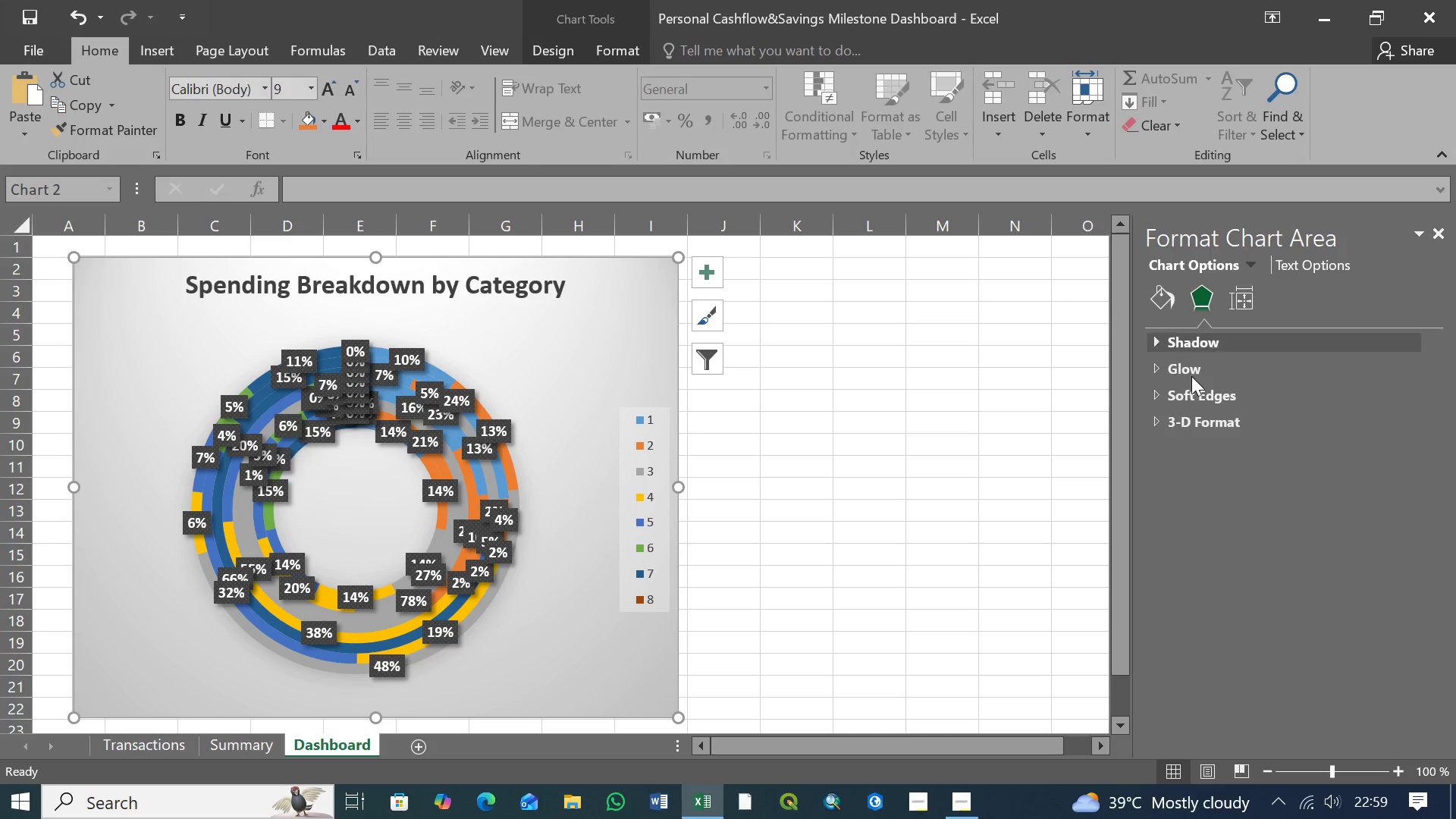 
left_click([1159, 345])
 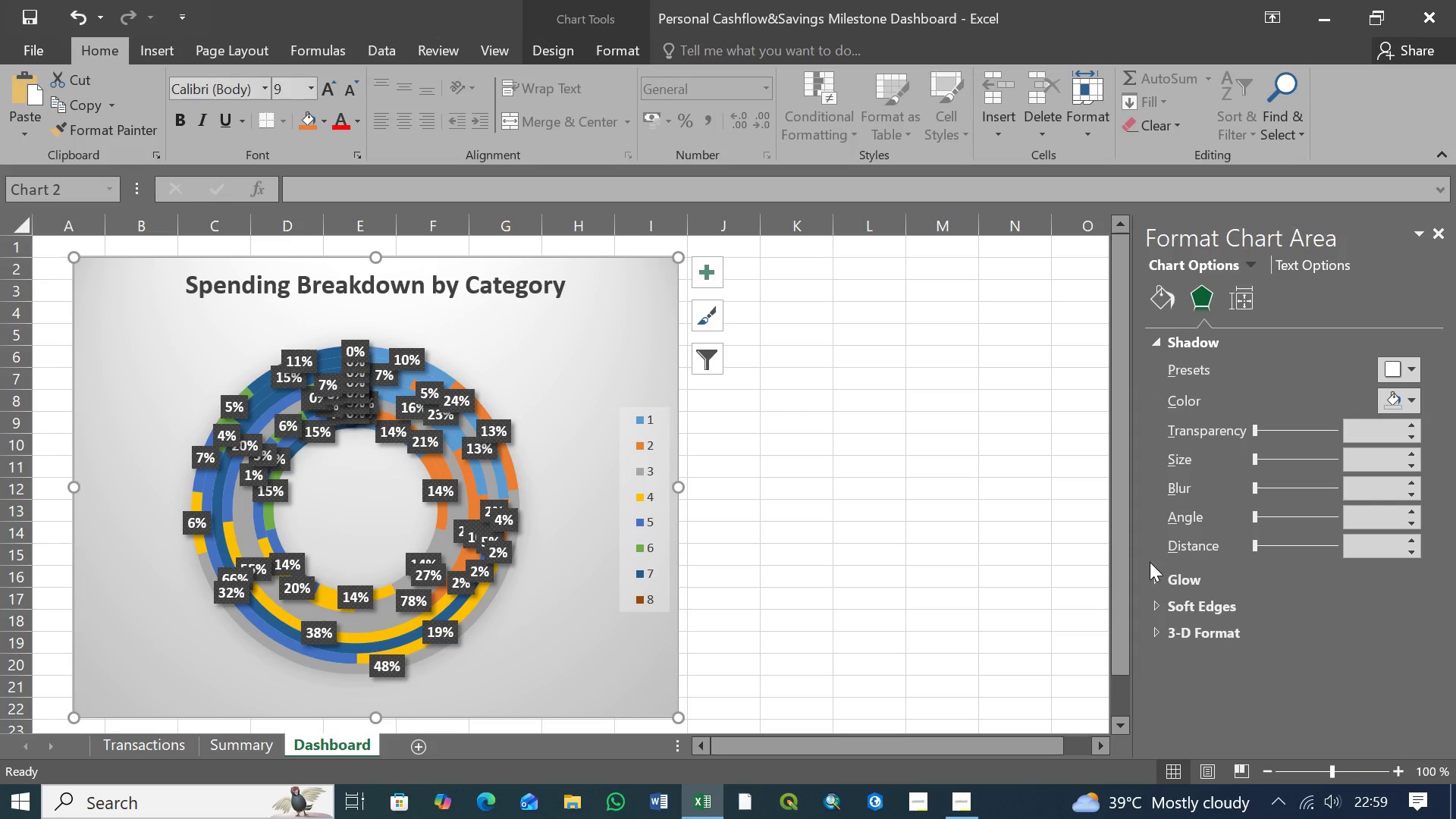 
left_click([1156, 578])
 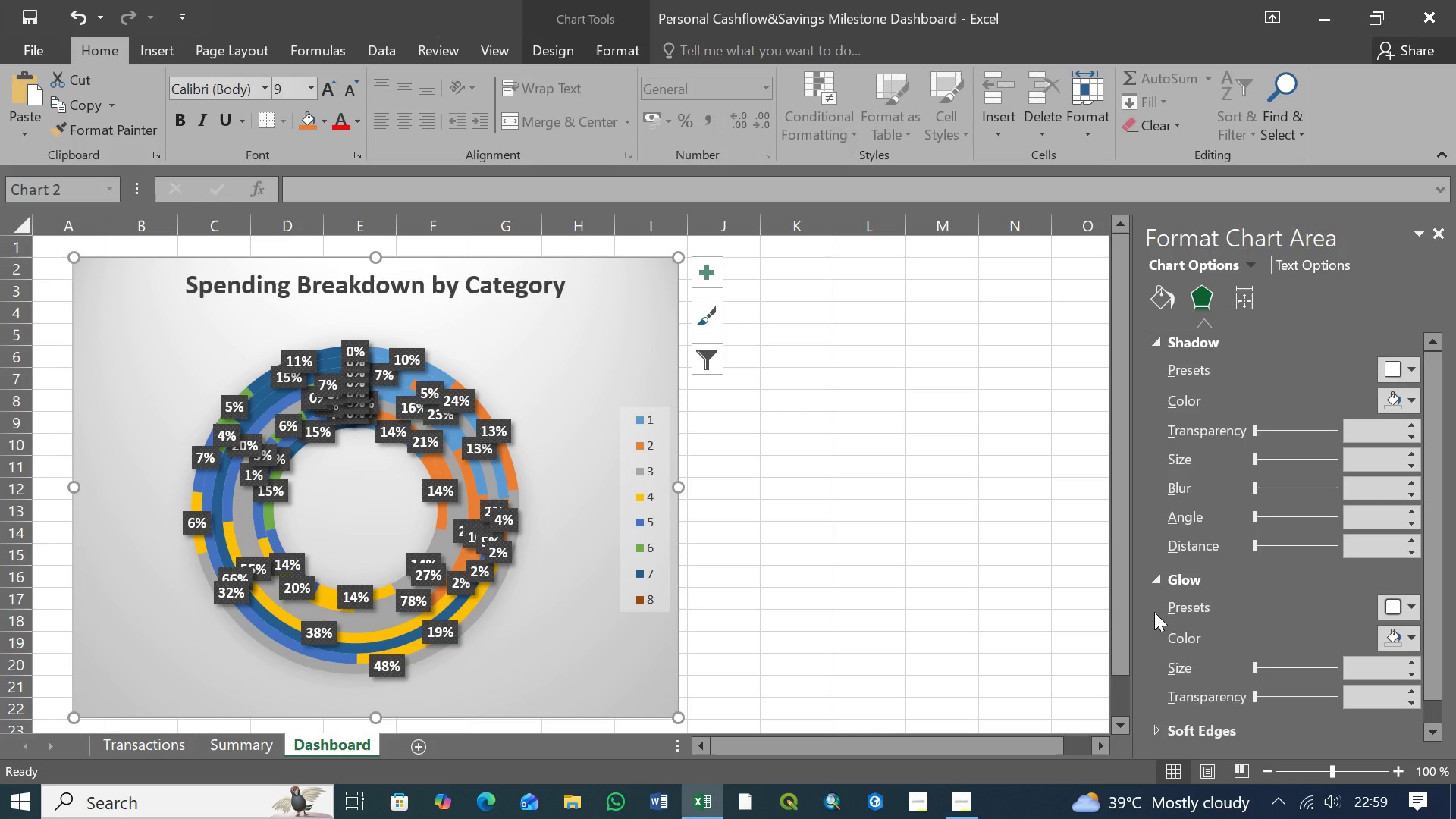 
scroll: coordinate [1154, 612], scroll_direction: down, amount: 1.0
 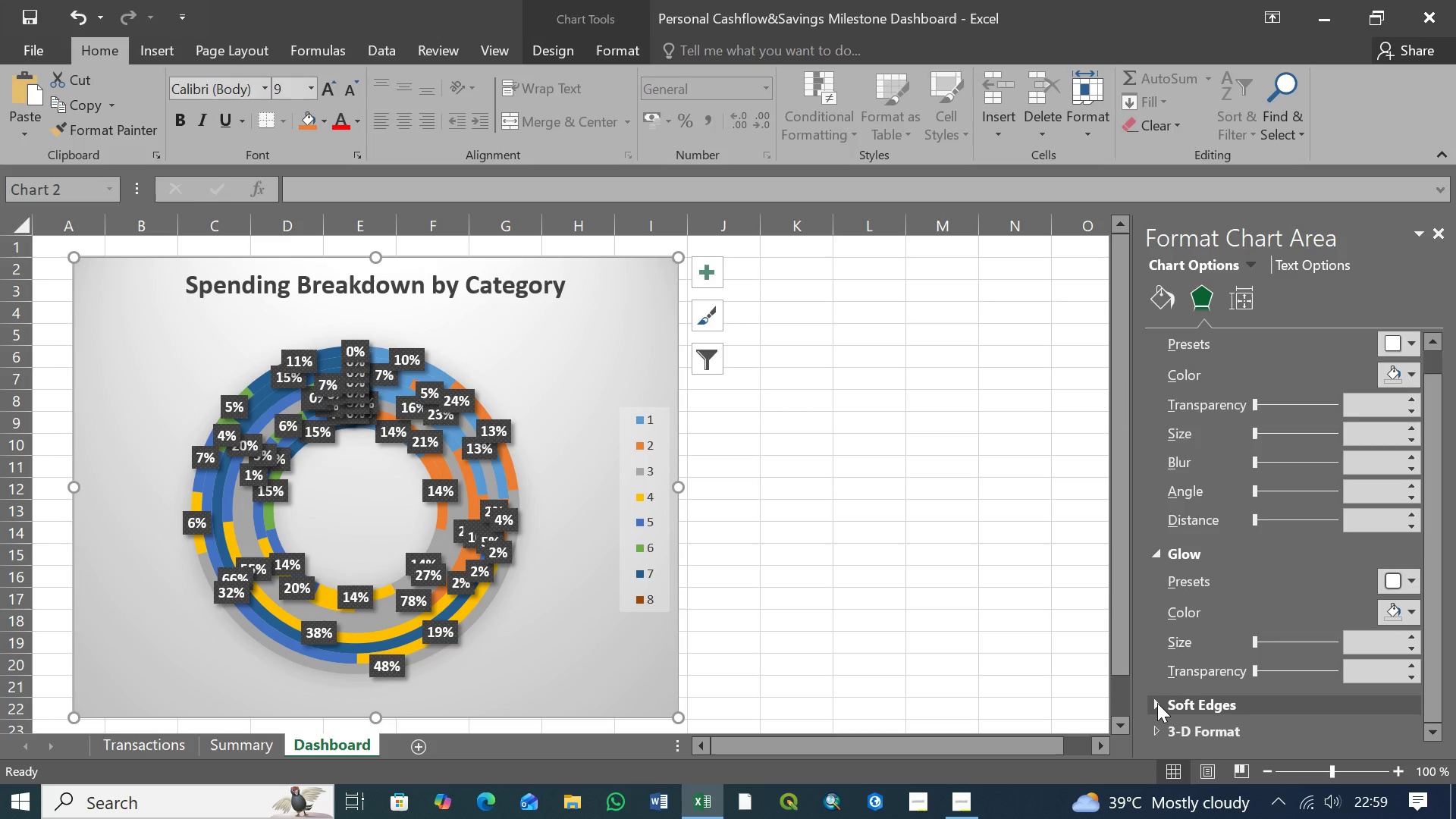 
left_click([1157, 703])
 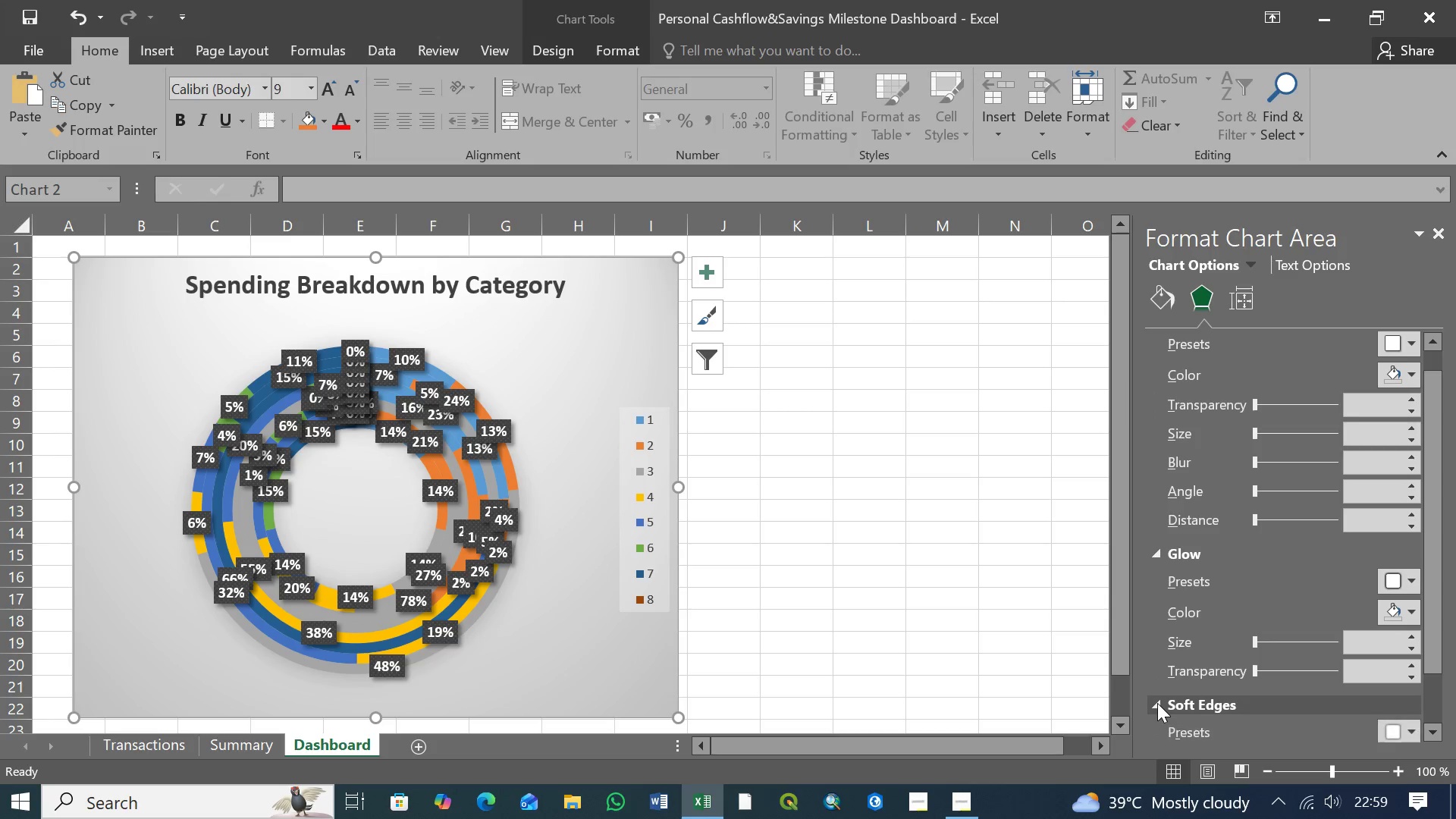 
scroll: coordinate [1152, 667], scroll_direction: down, amount: 28.0
 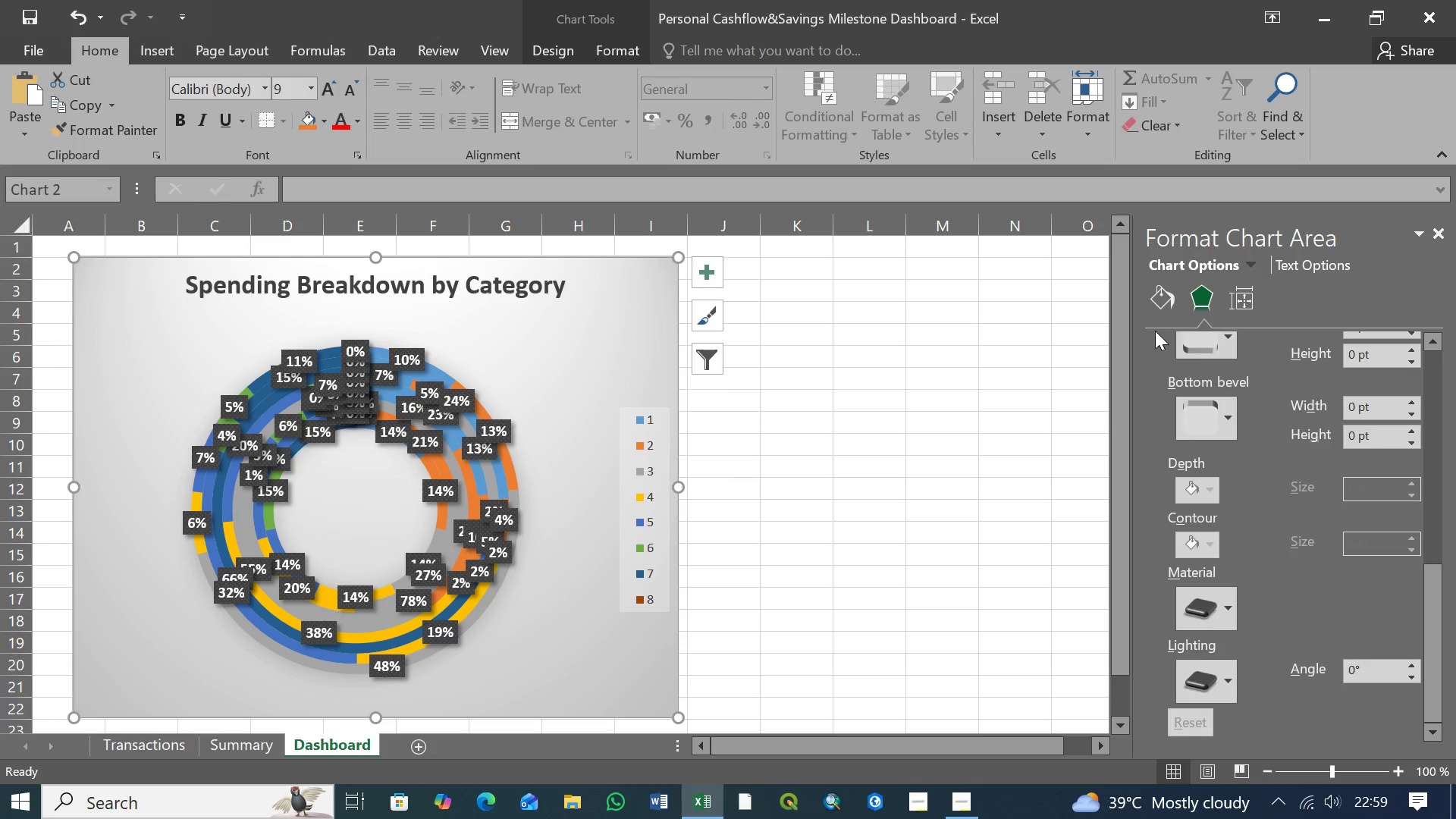 
scroll: coordinate [1150, 500], scroll_direction: up, amount: 13.0
 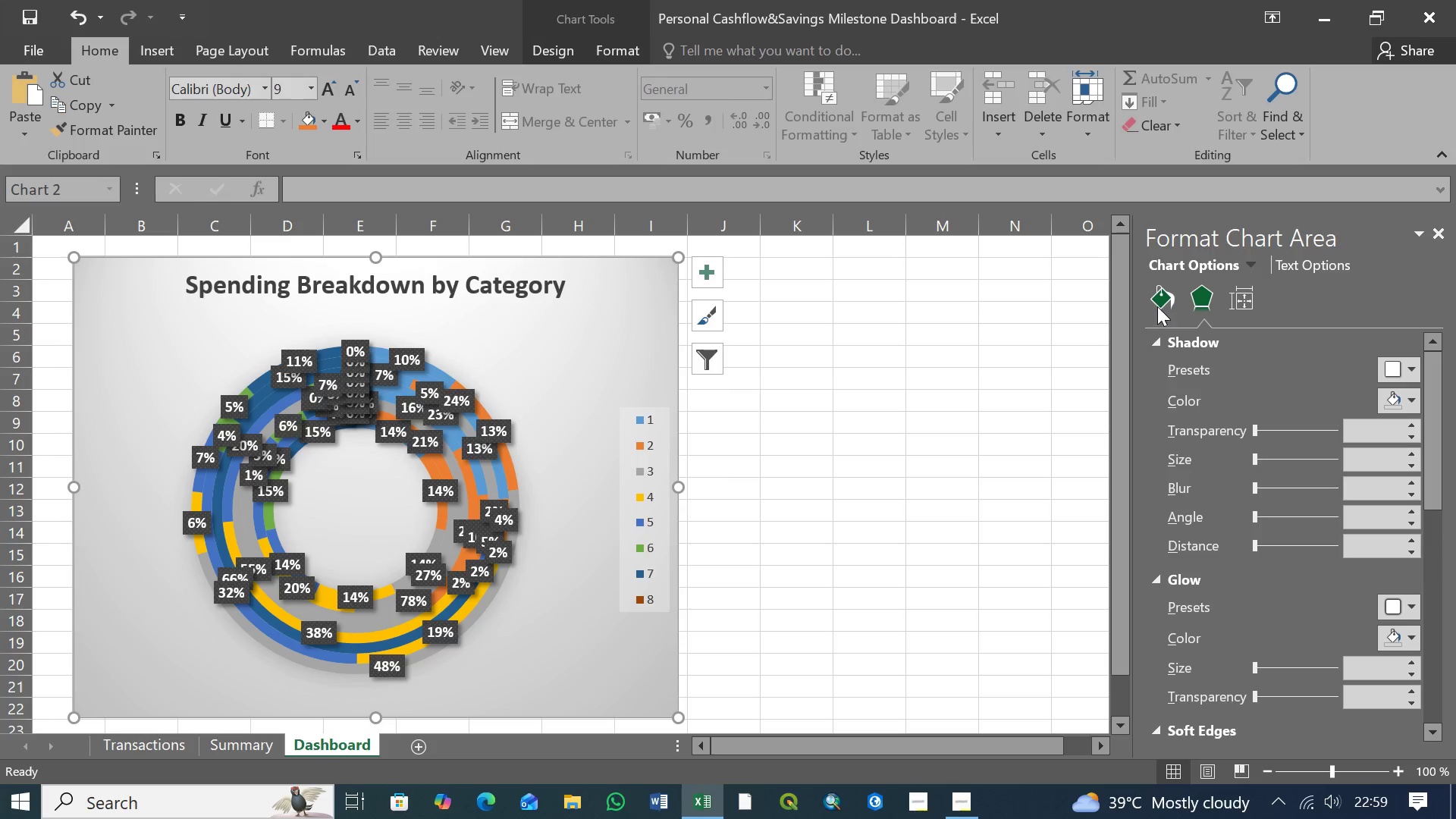 
left_click([1160, 300])
 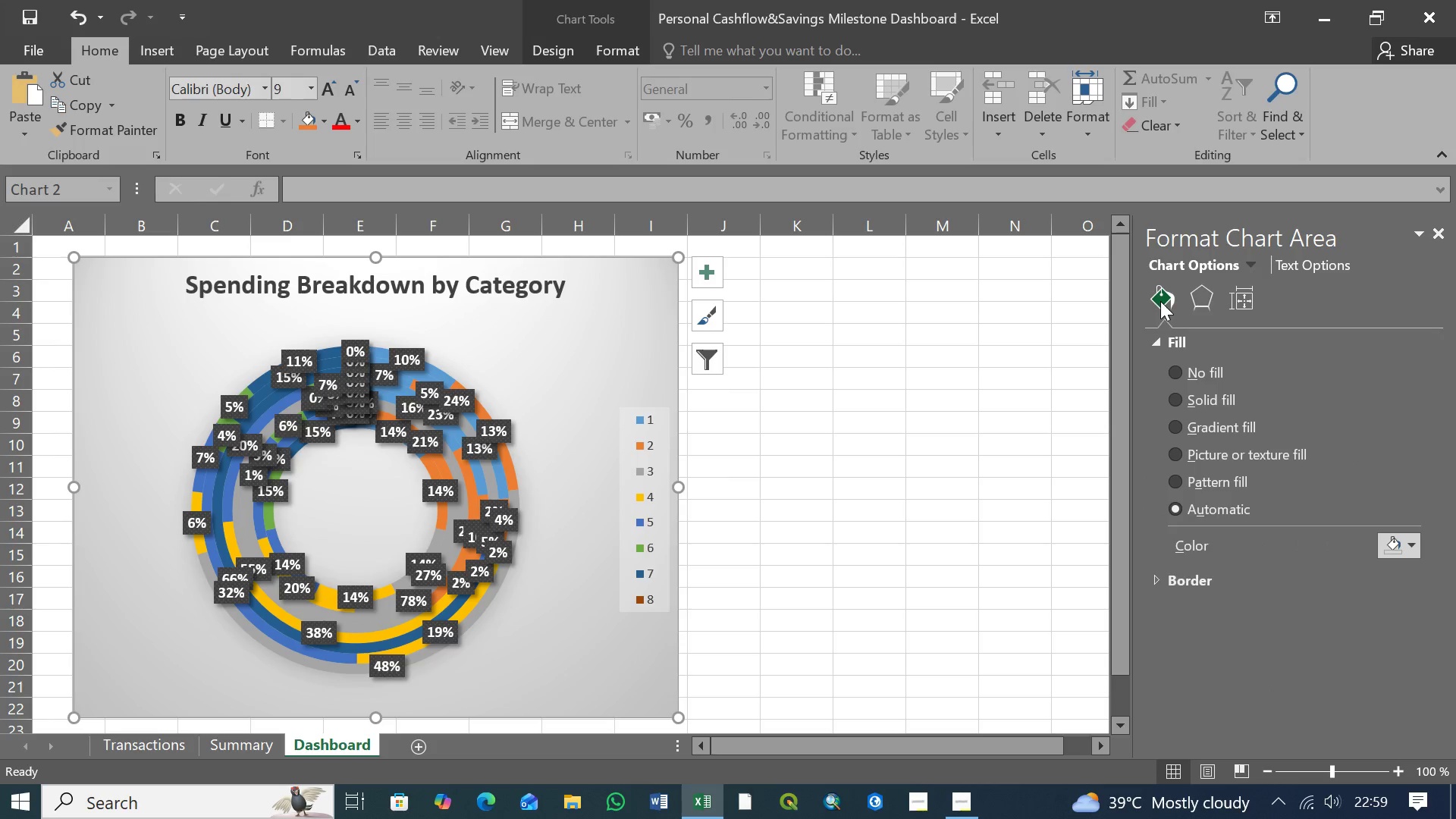 
left_click([1244, 301])
 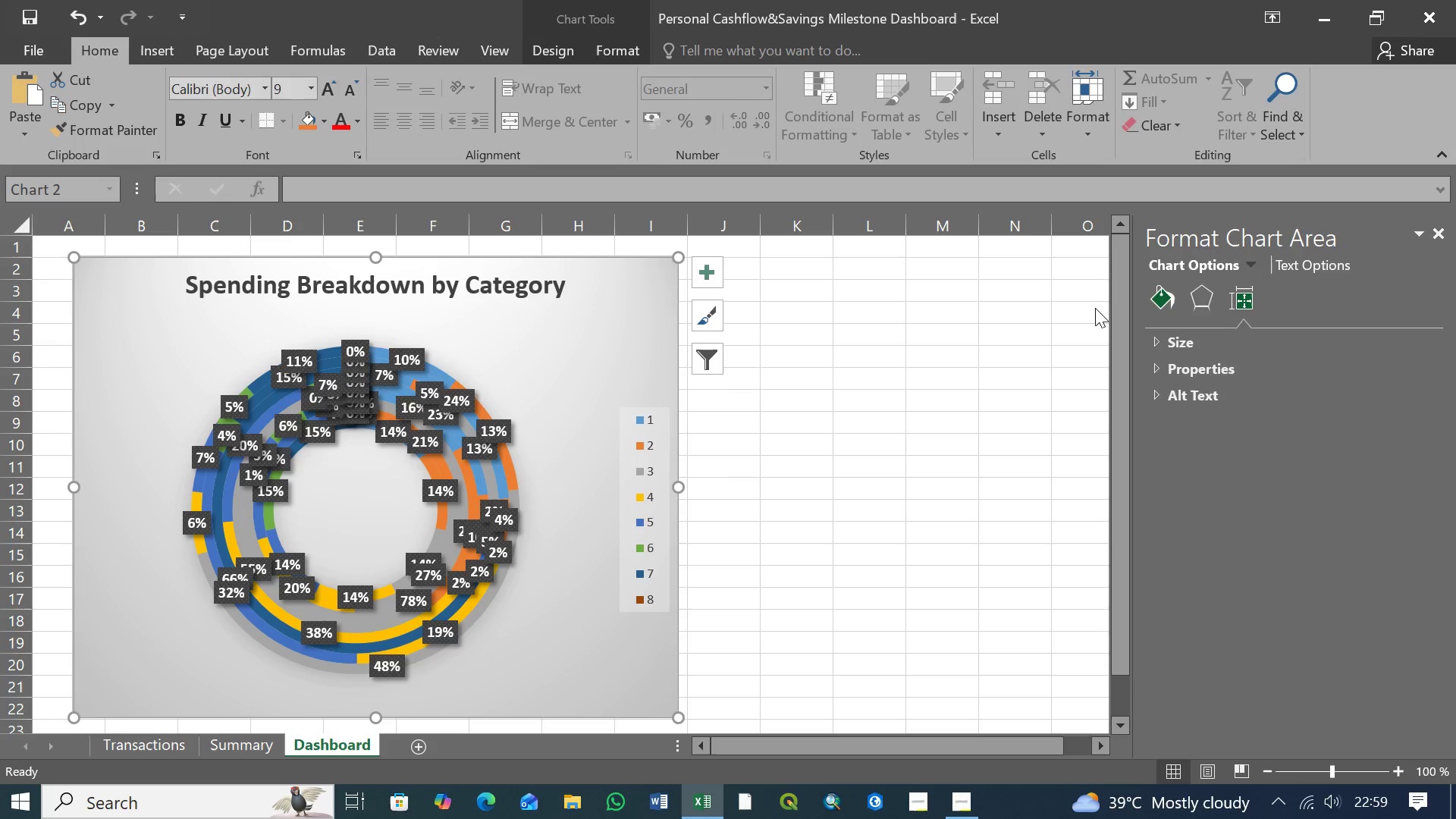 
left_click([643, 463])
 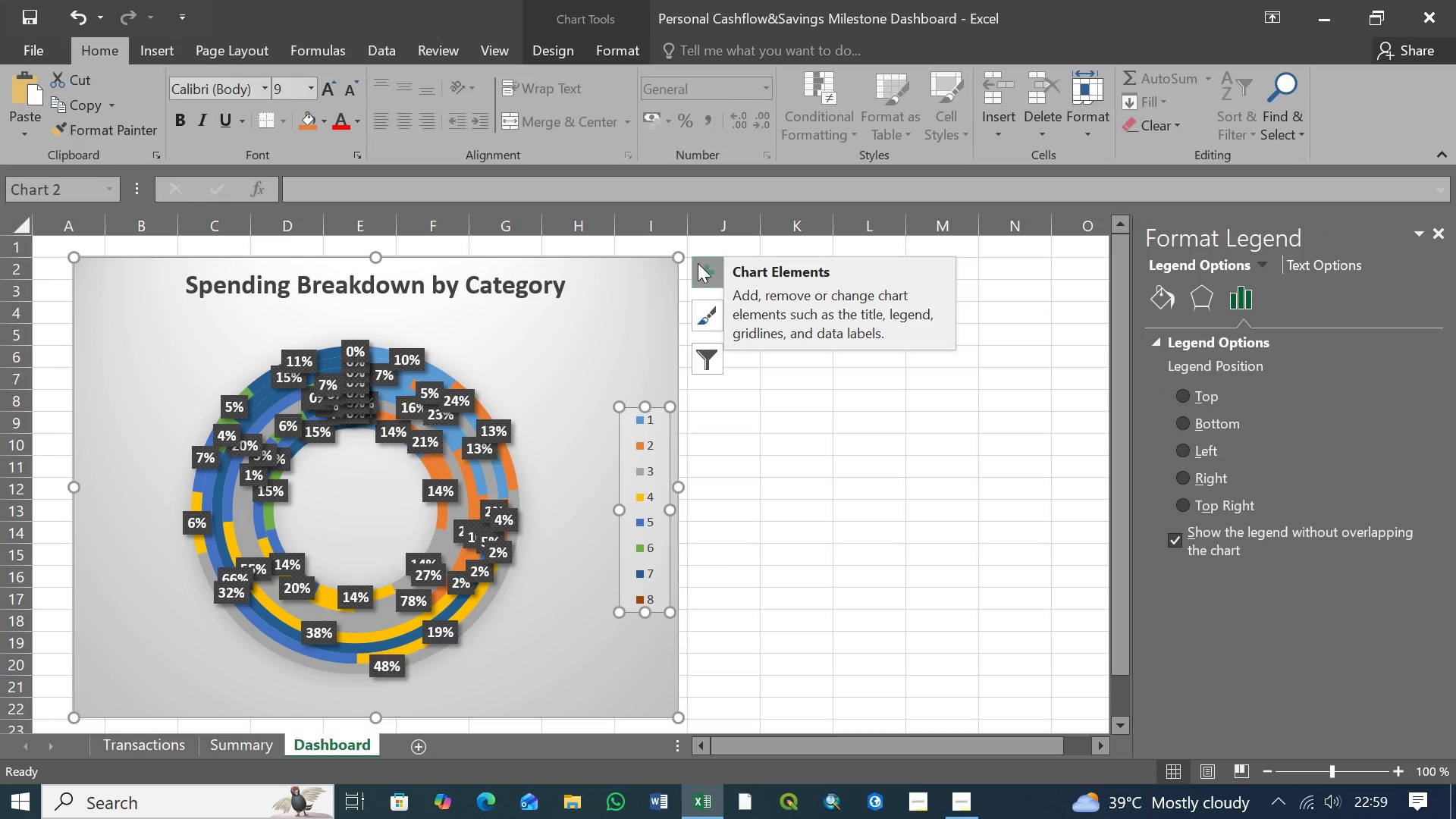 
wait(11.09)
 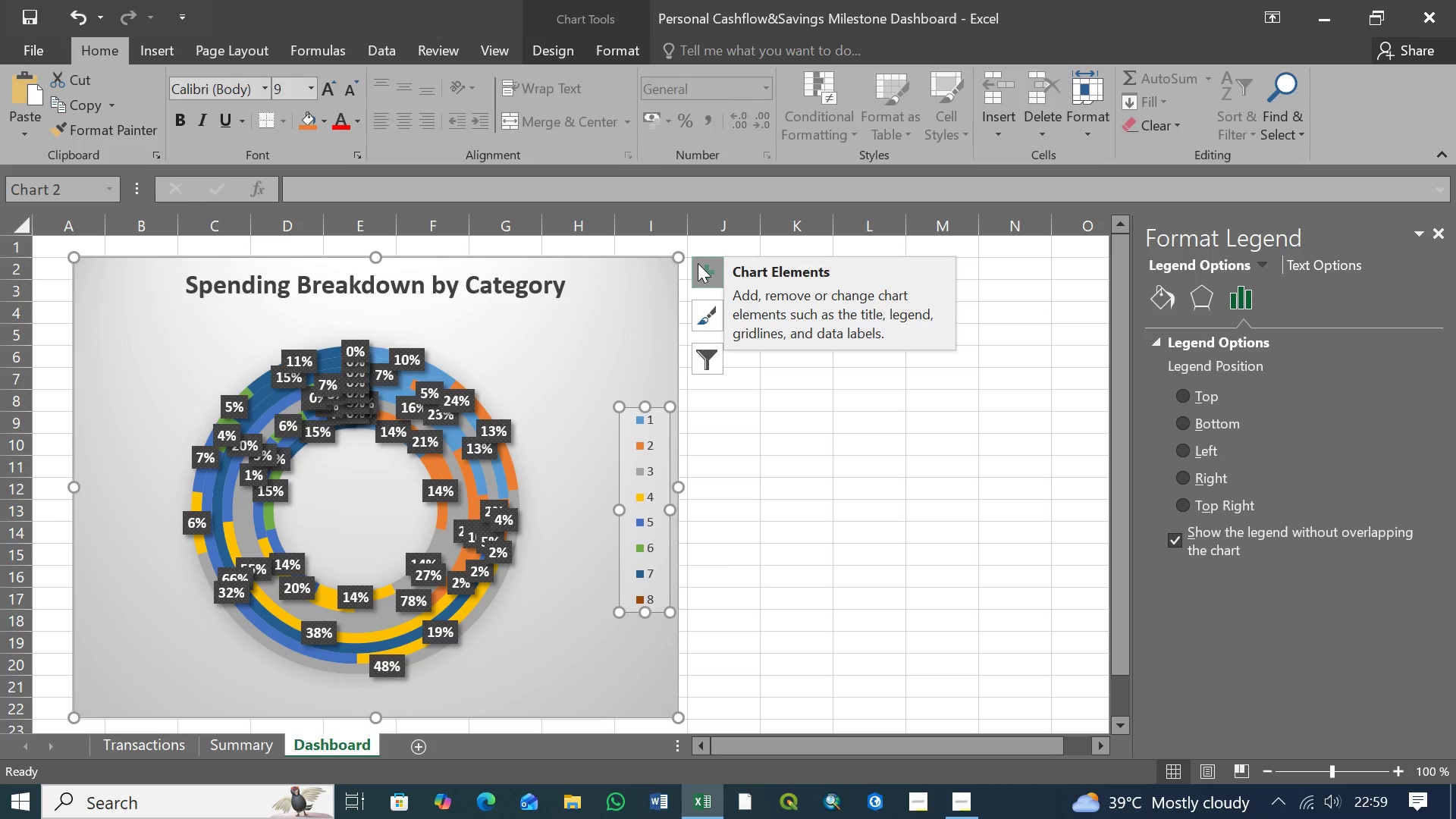 
left_click([708, 268])
 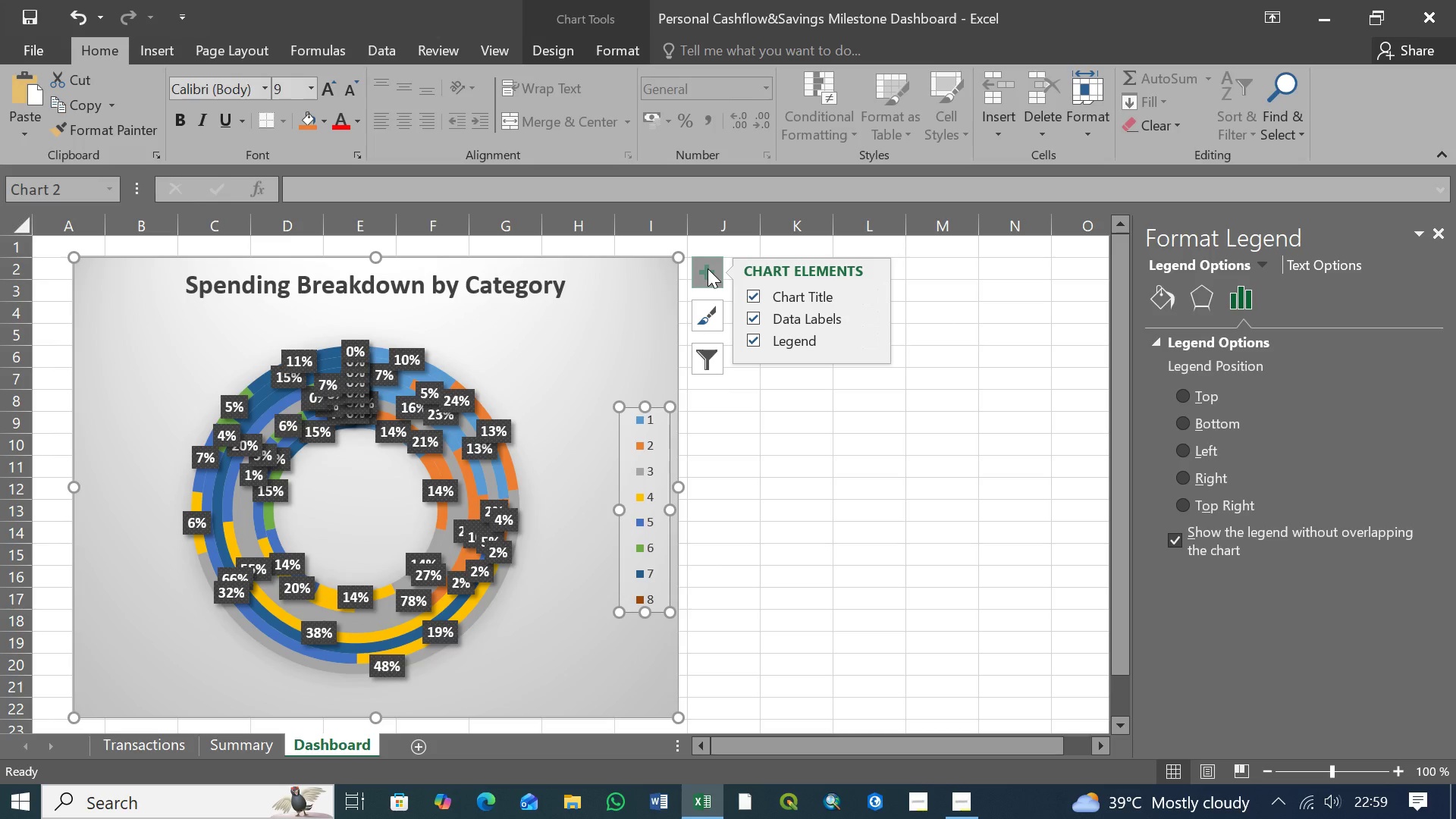 
wait(9.58)
 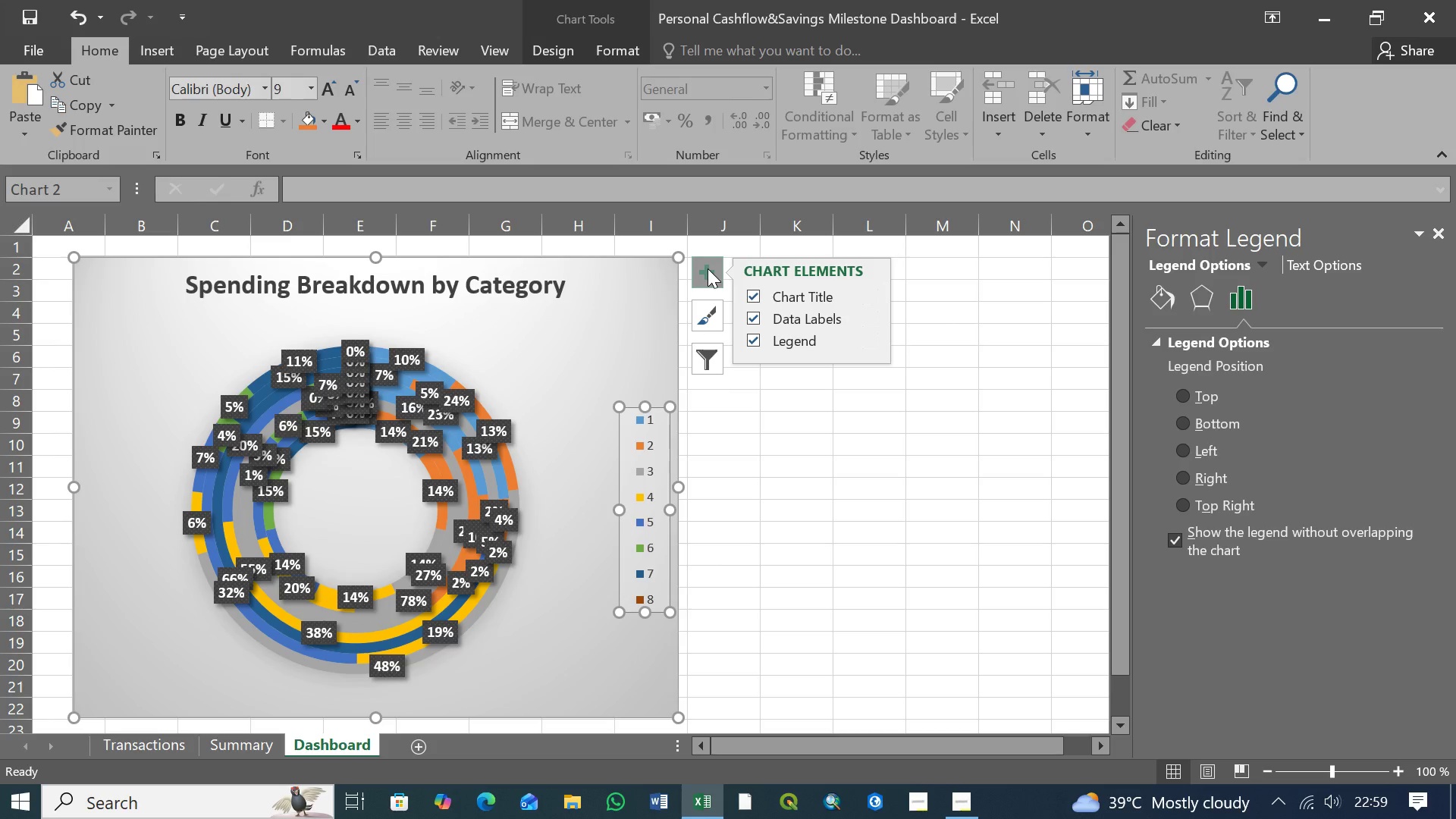 
left_click([873, 317])
 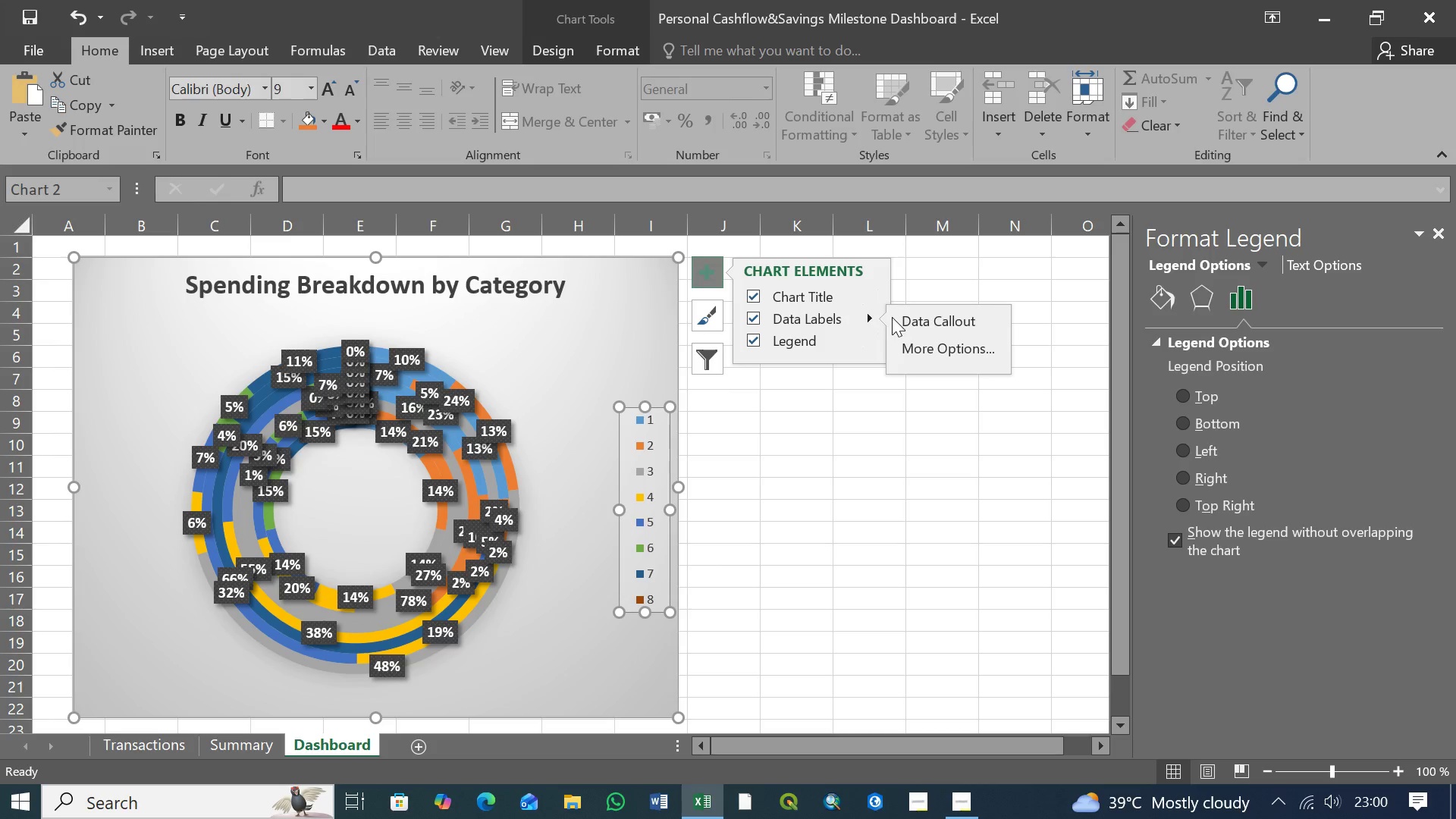 
left_click([930, 348])
 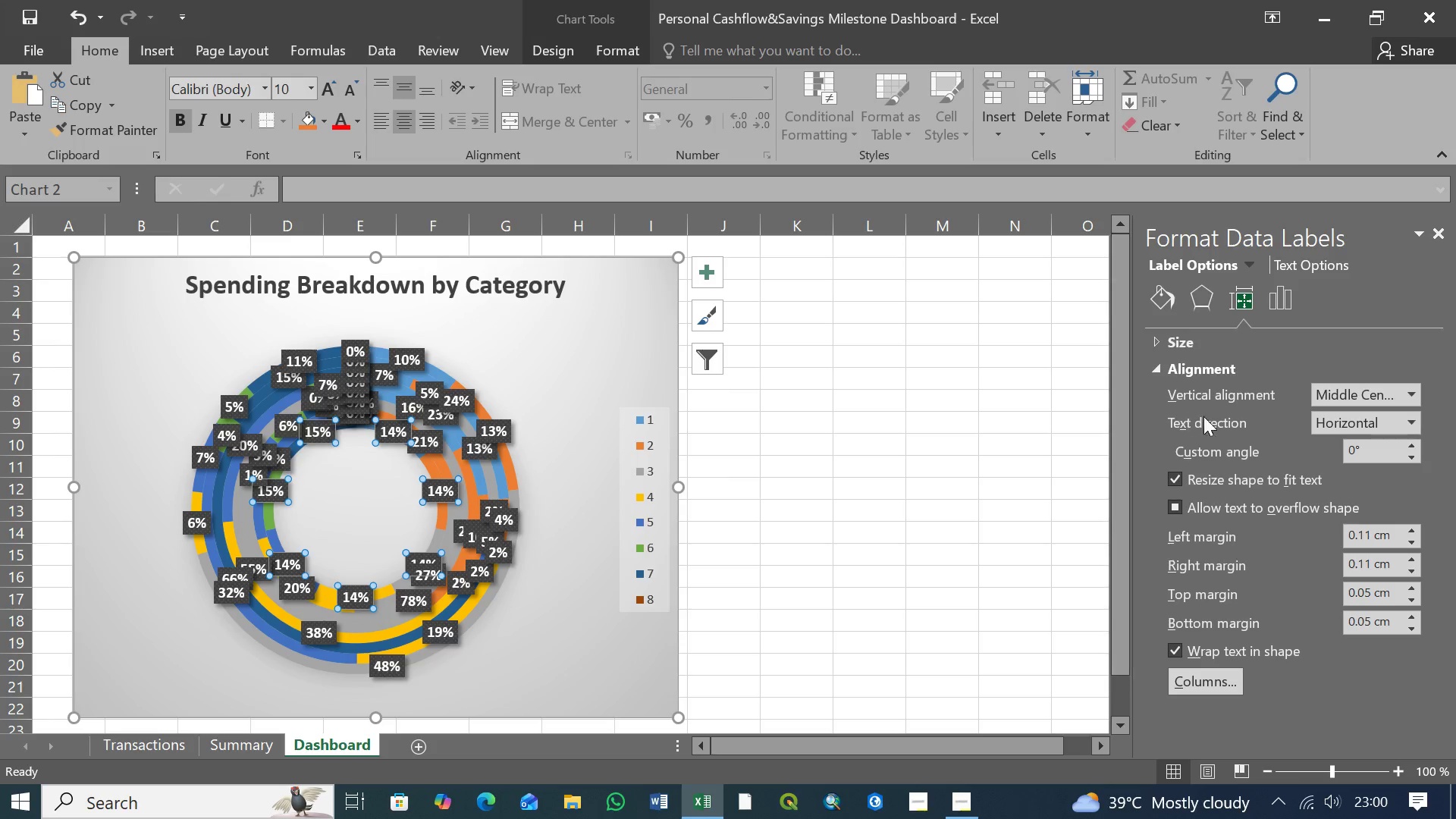 
mouse_move([704, 310])
 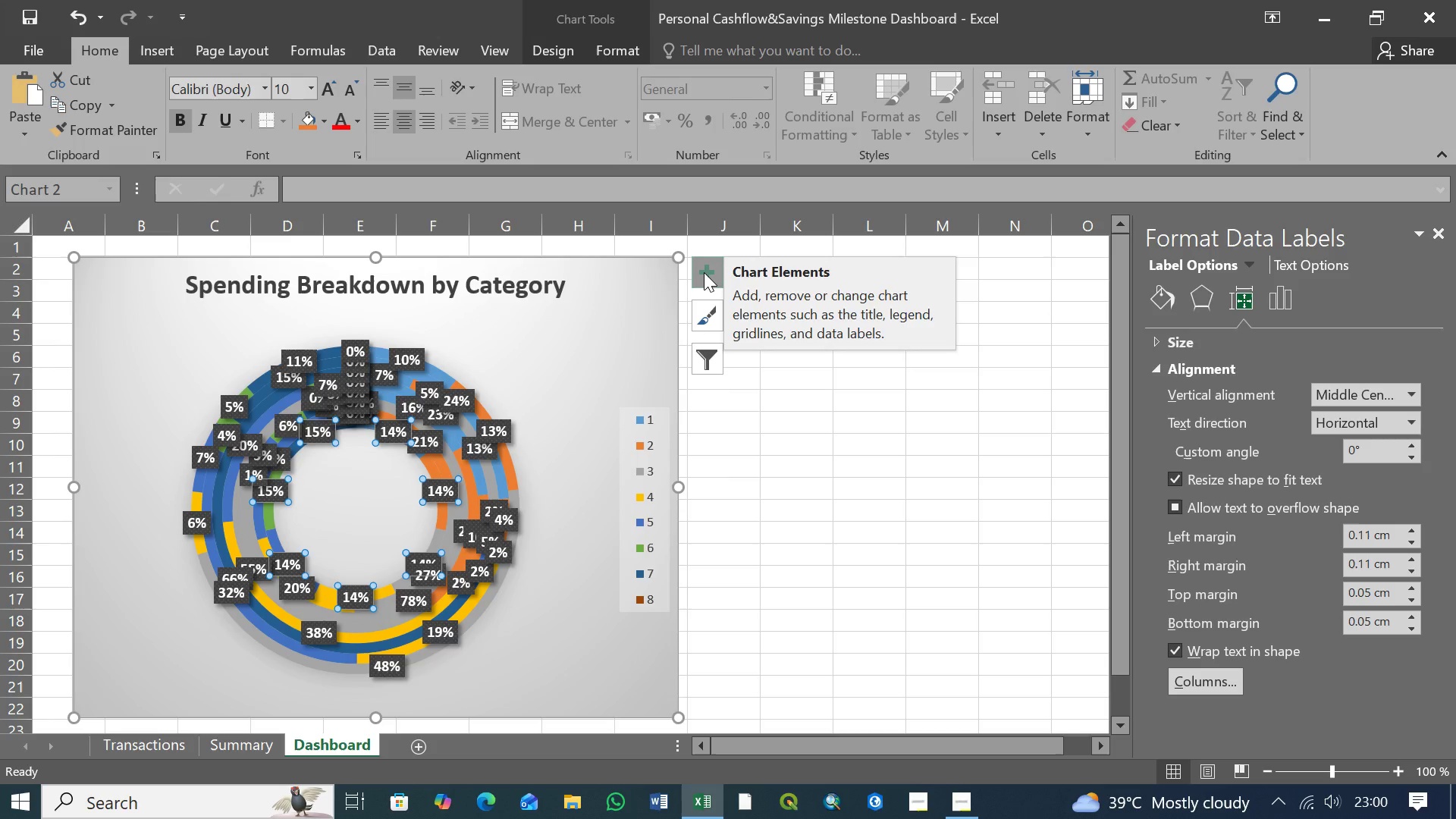 
left_click([704, 272])
 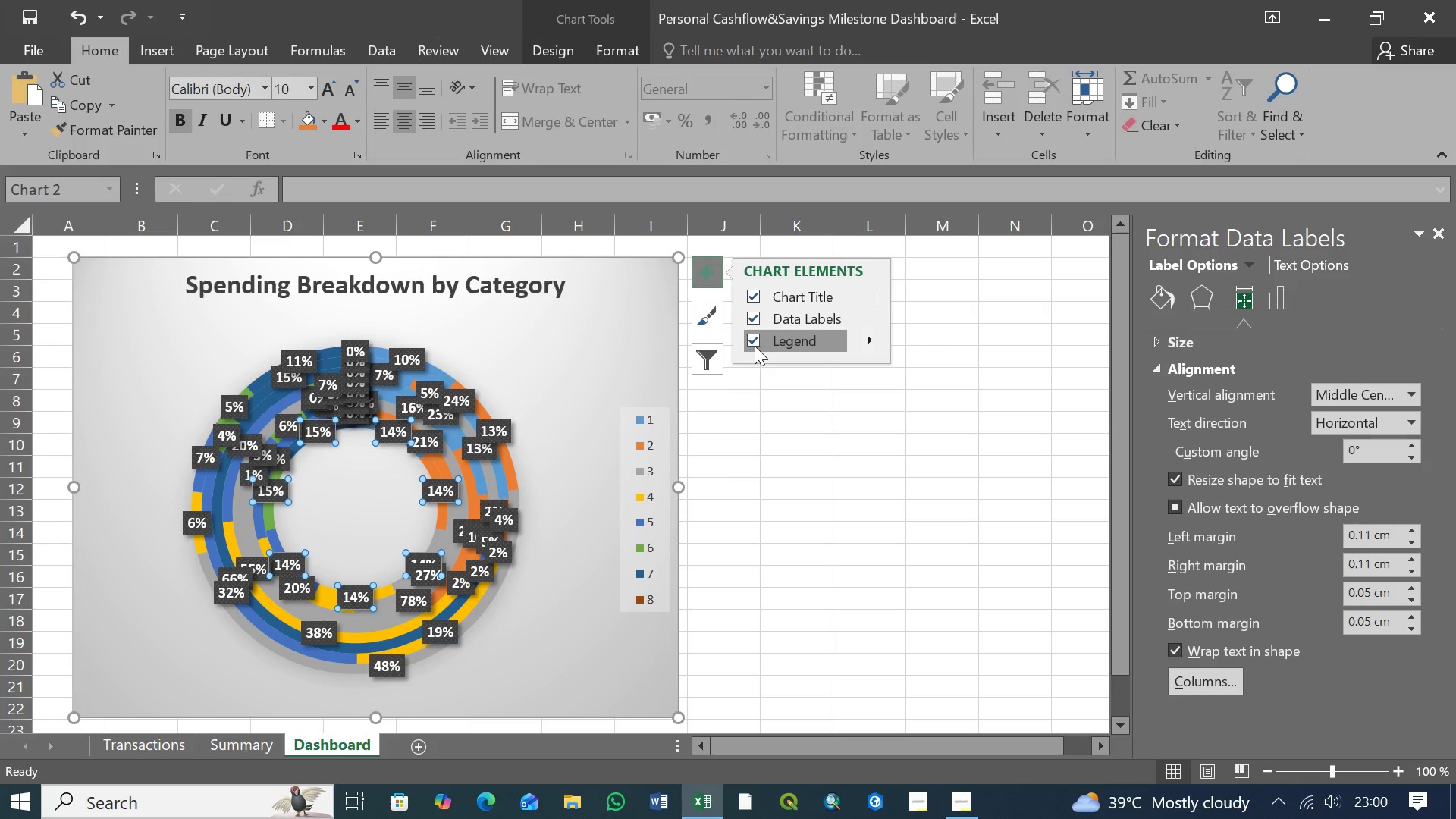 
left_click([755, 340])
 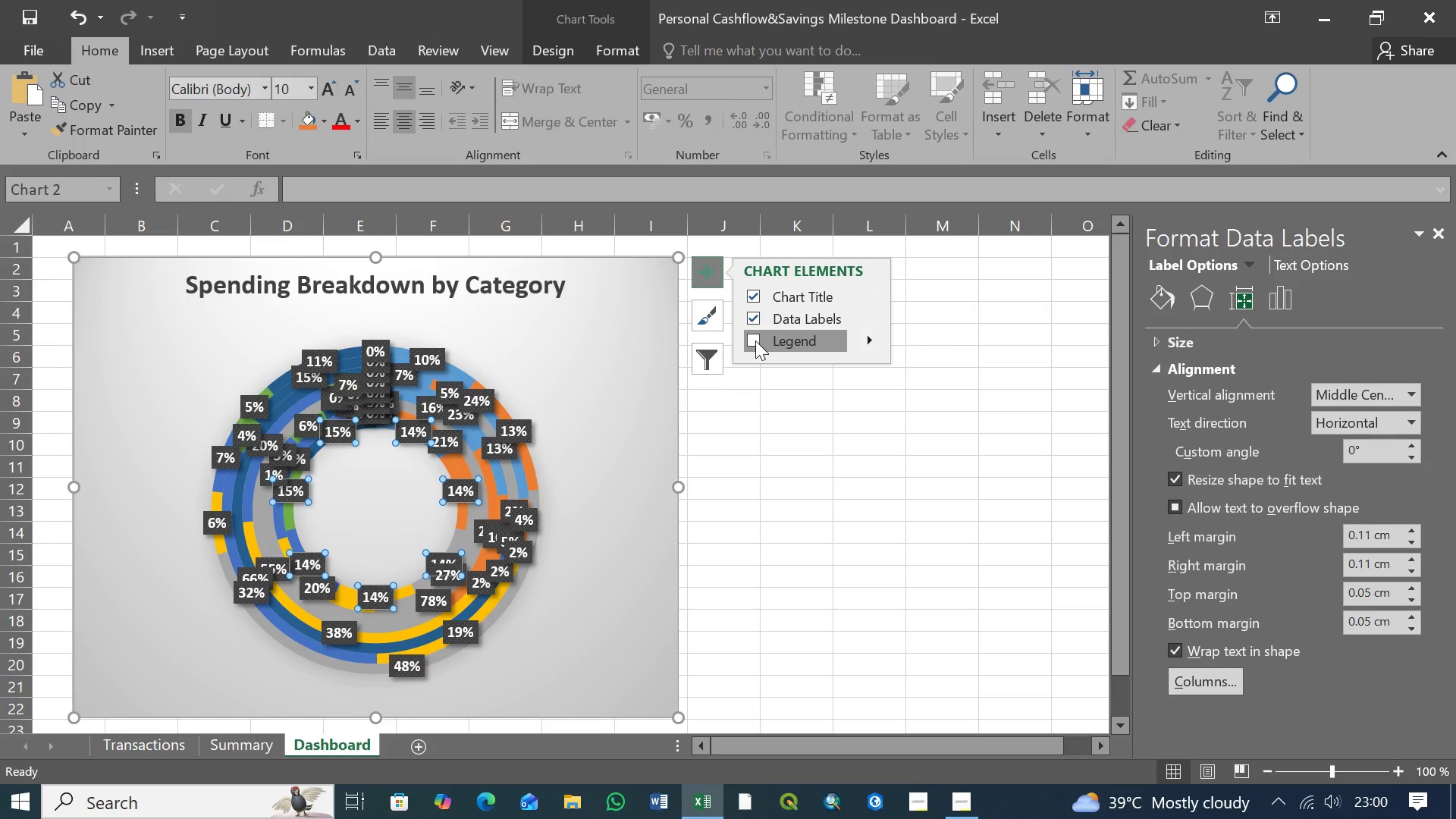 
left_click([755, 340])
 